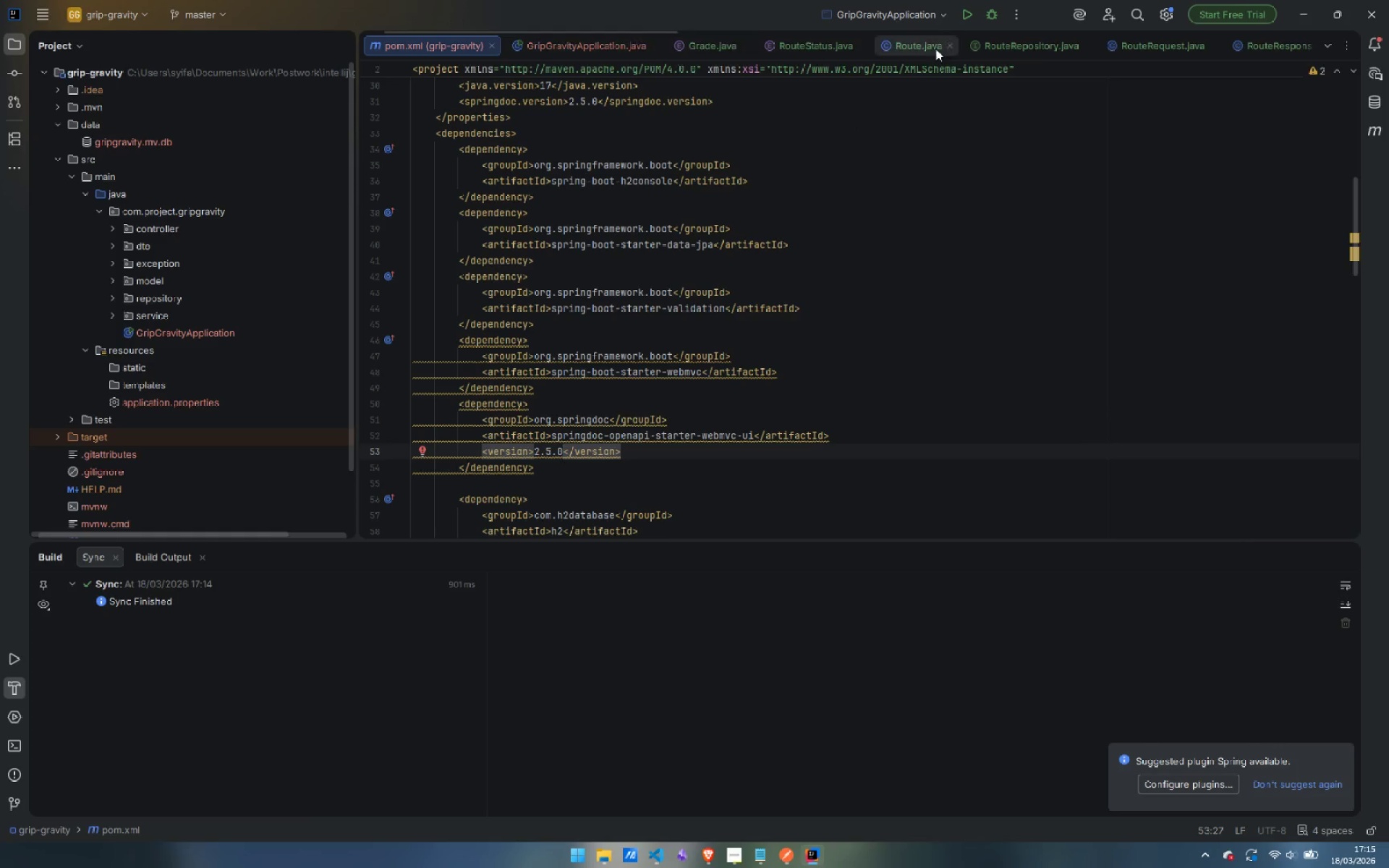 
left_click([964, 10])
 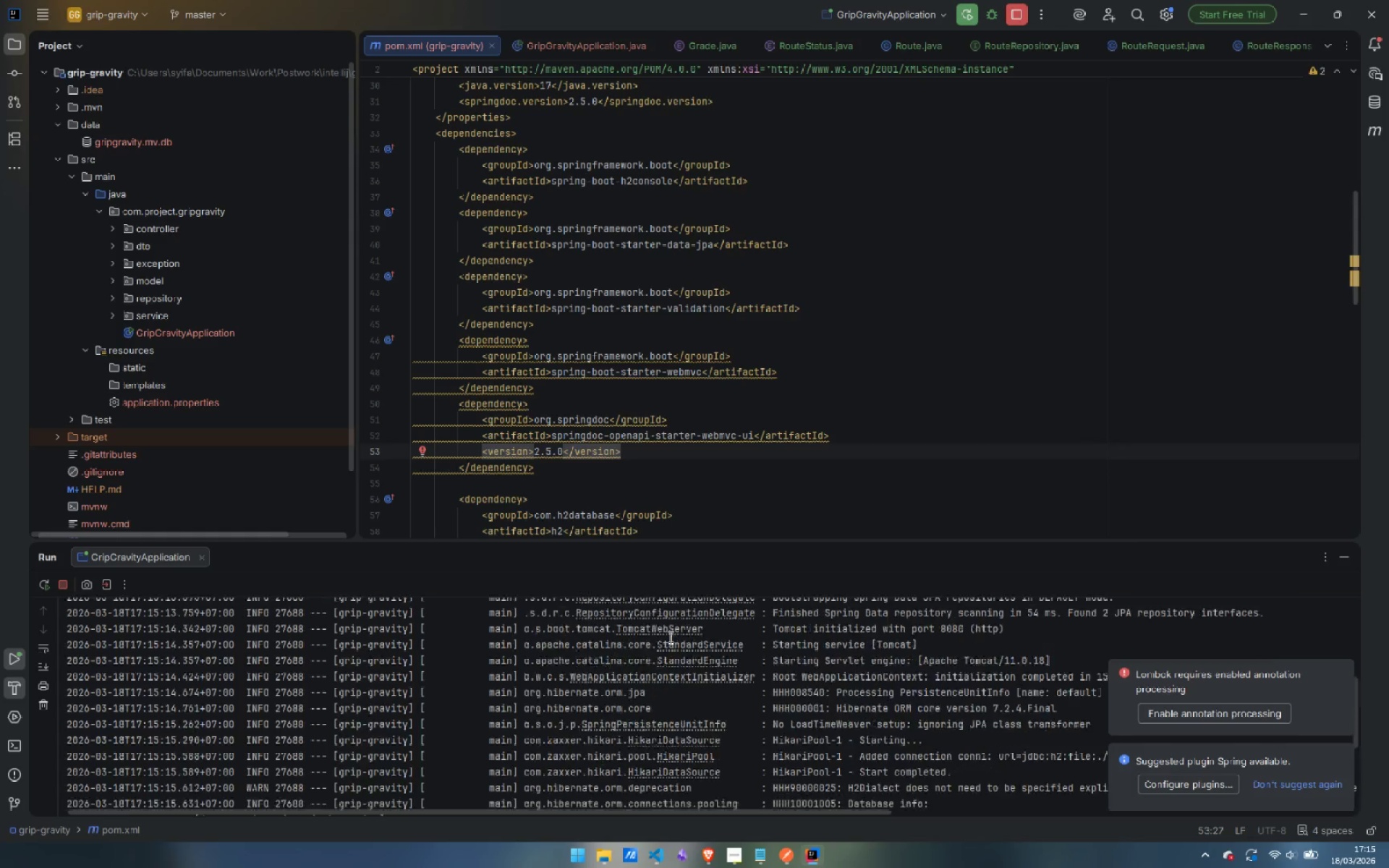 
wait(12.64)
 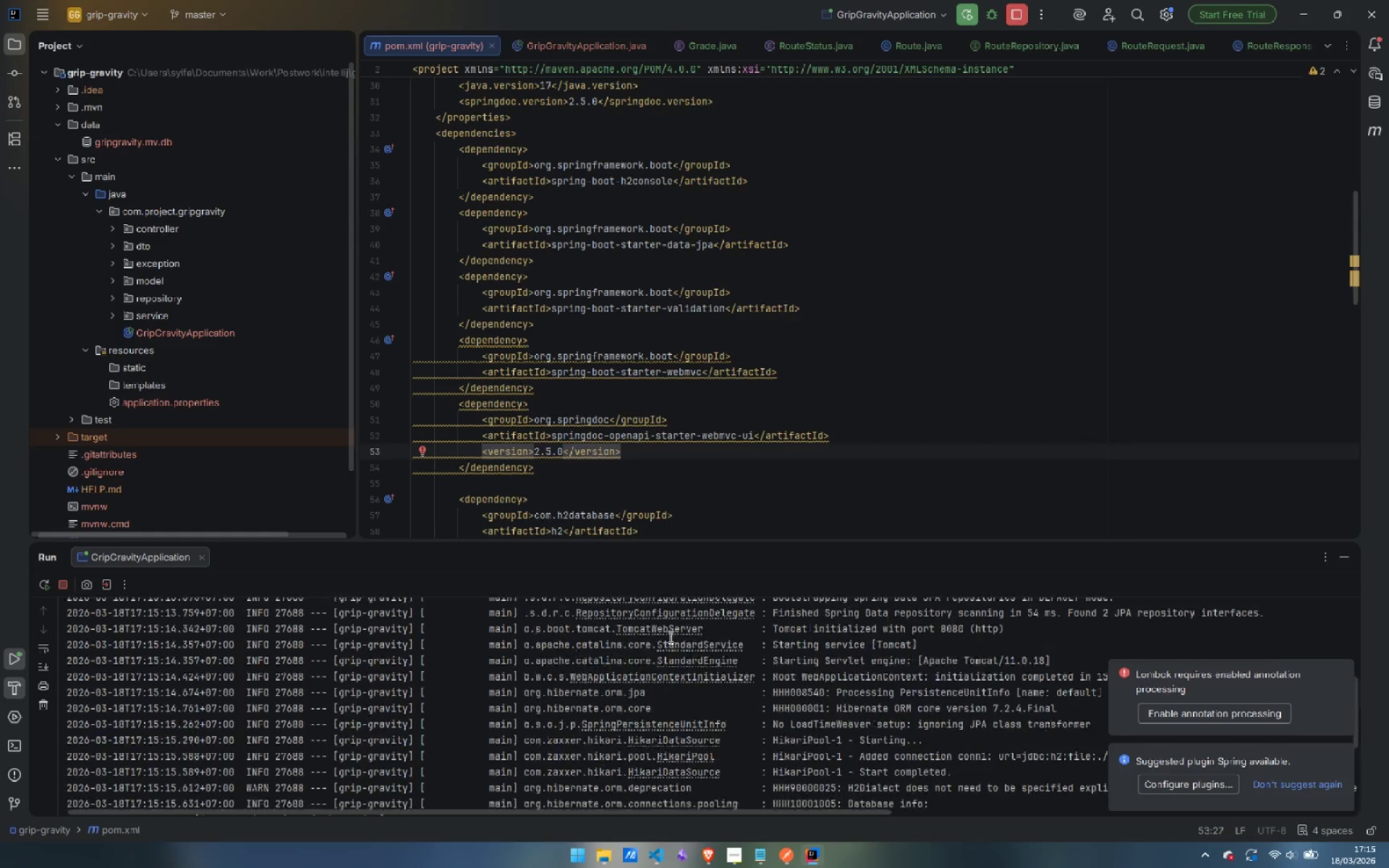 
left_click([757, 787])
 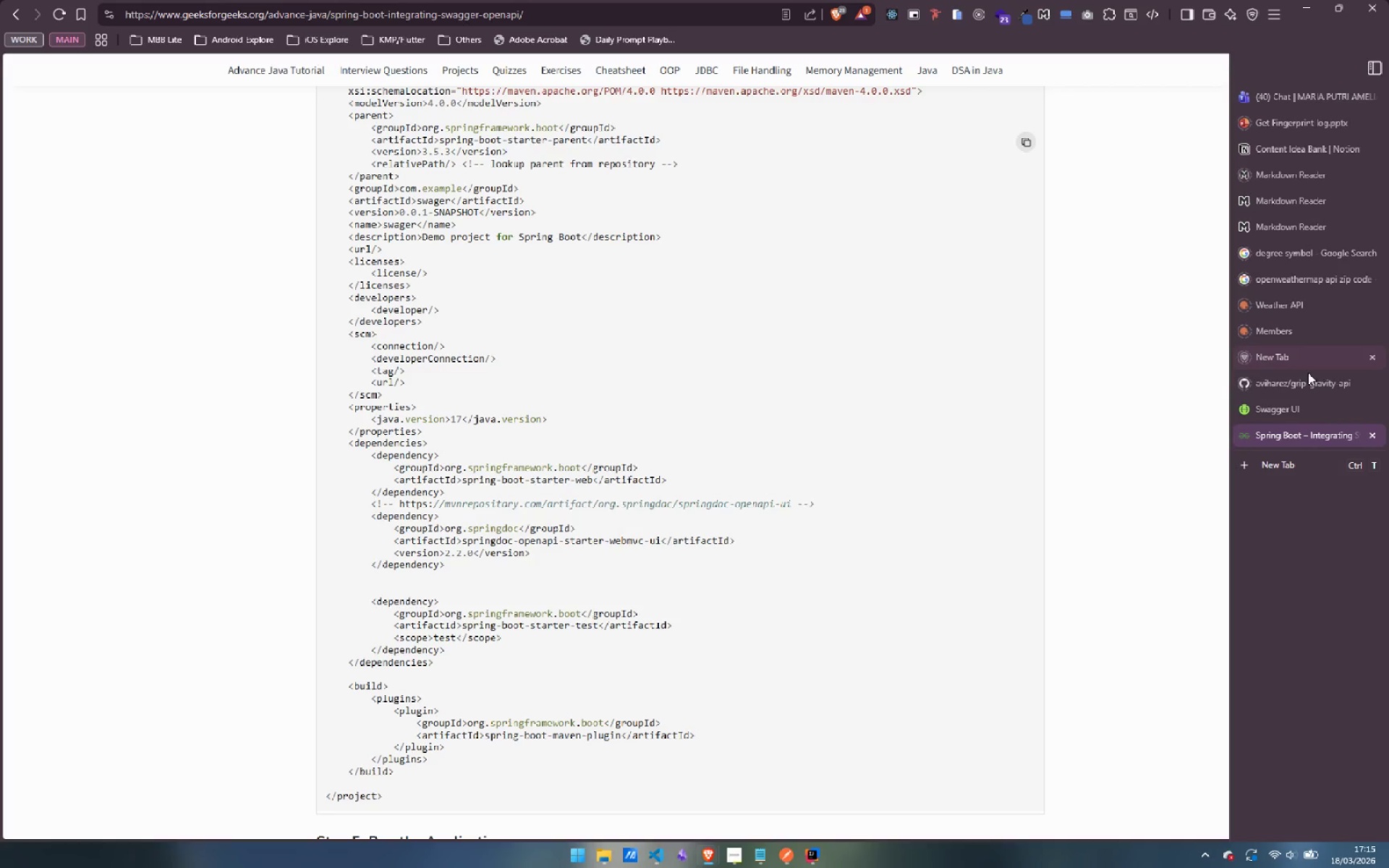 
left_click([1305, 414])
 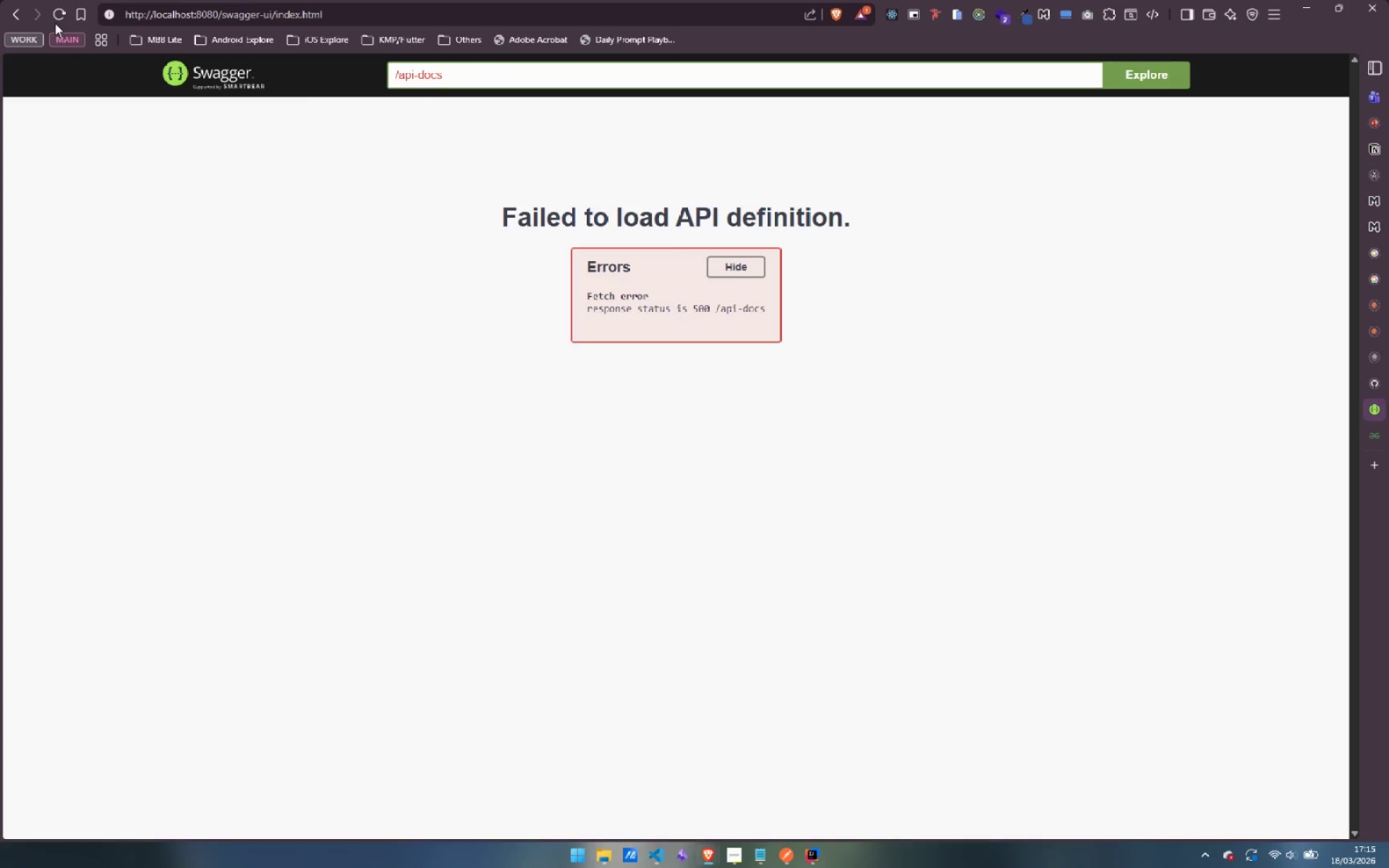 
left_click([61, 7])
 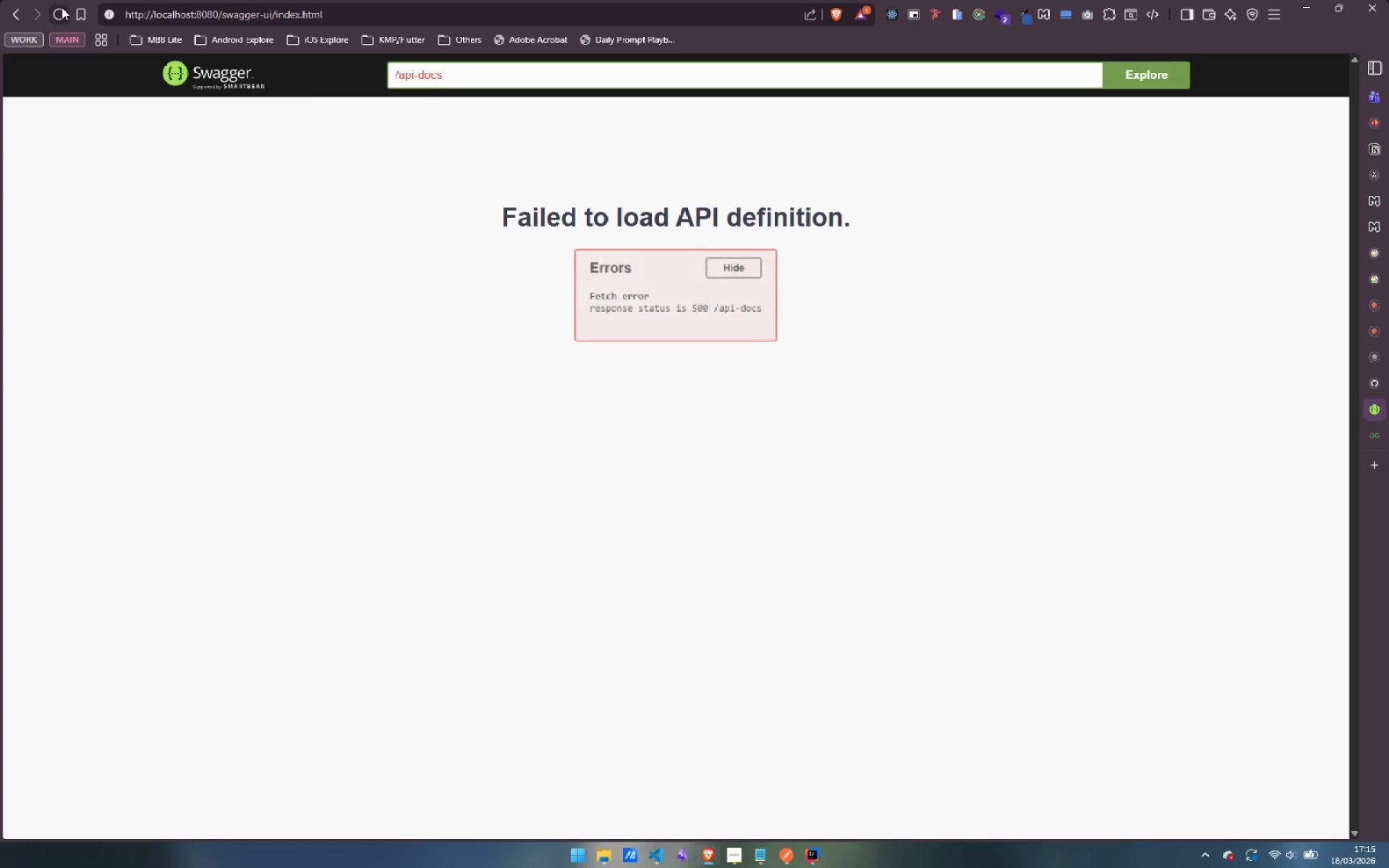 
left_click([61, 7])
 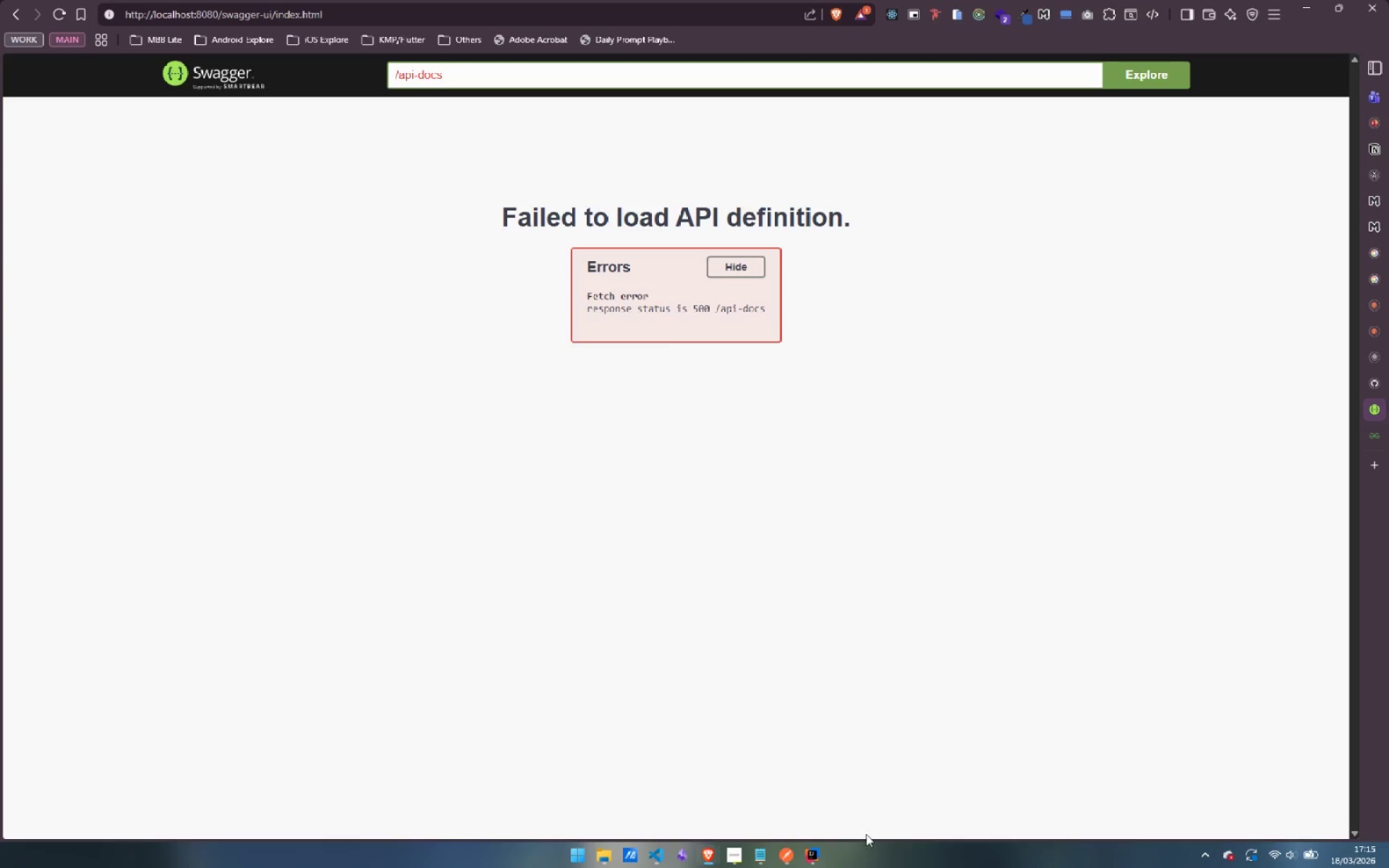 
wait(6.75)
 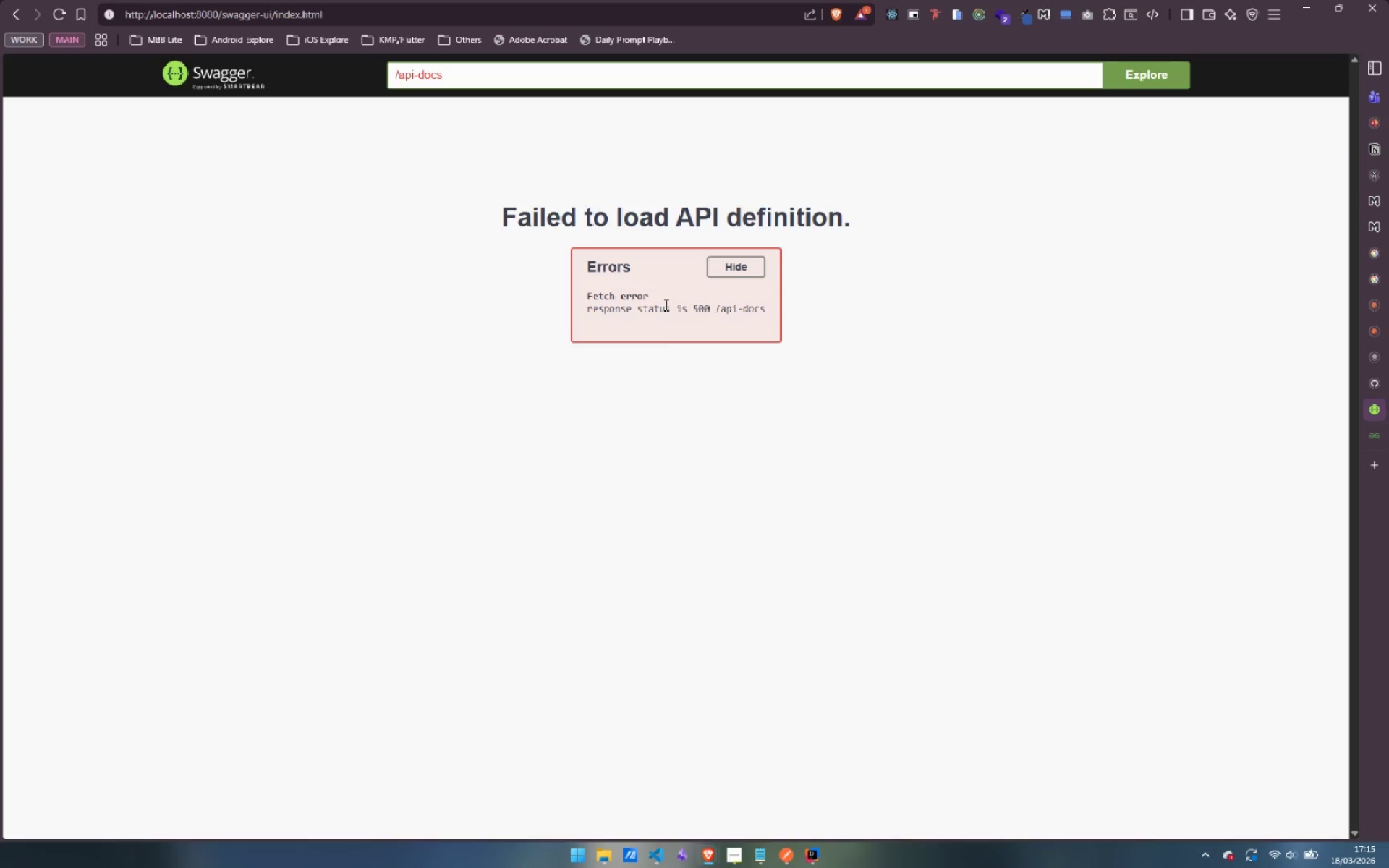 
left_click([813, 859])
 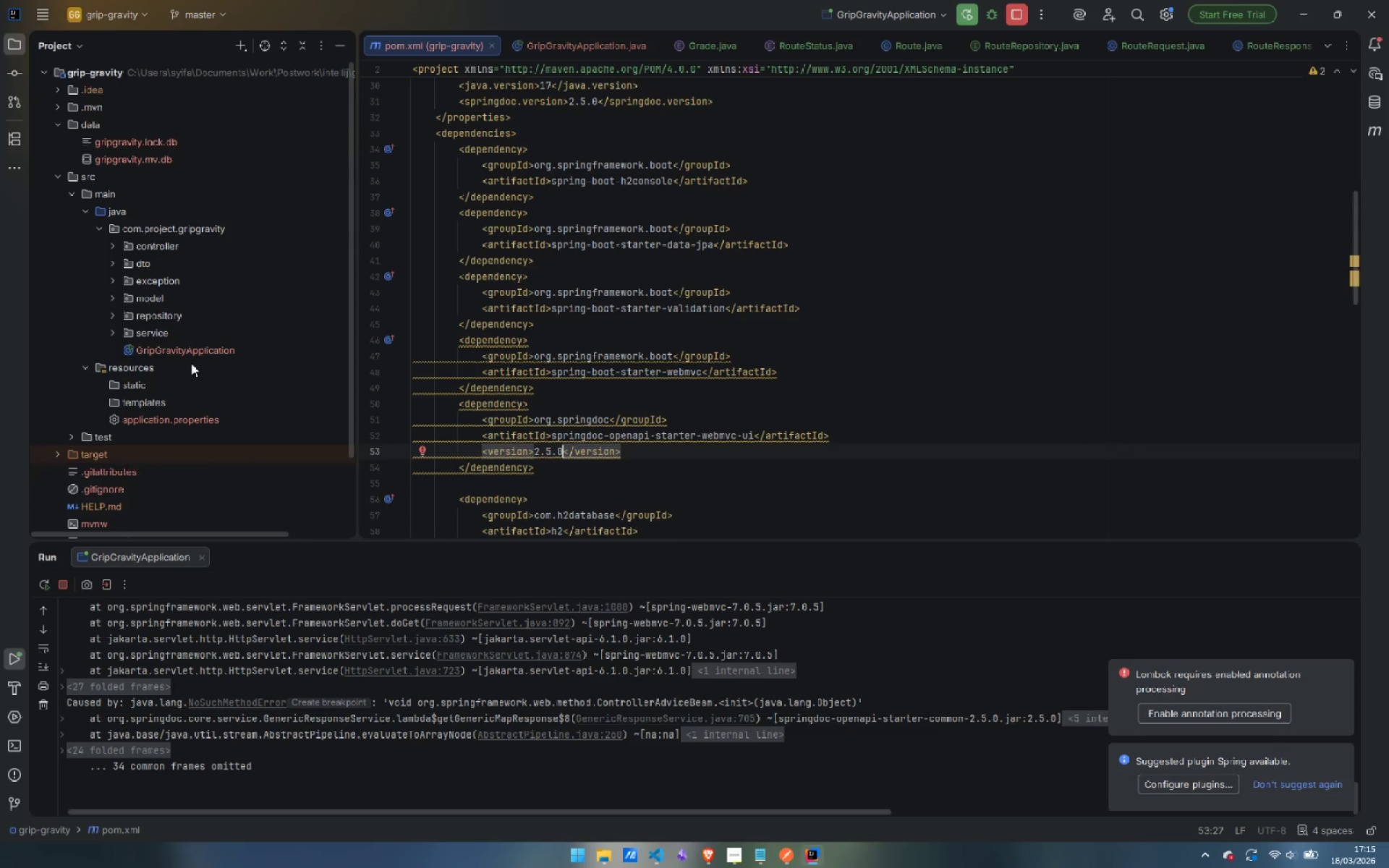 
double_click([192, 349])
 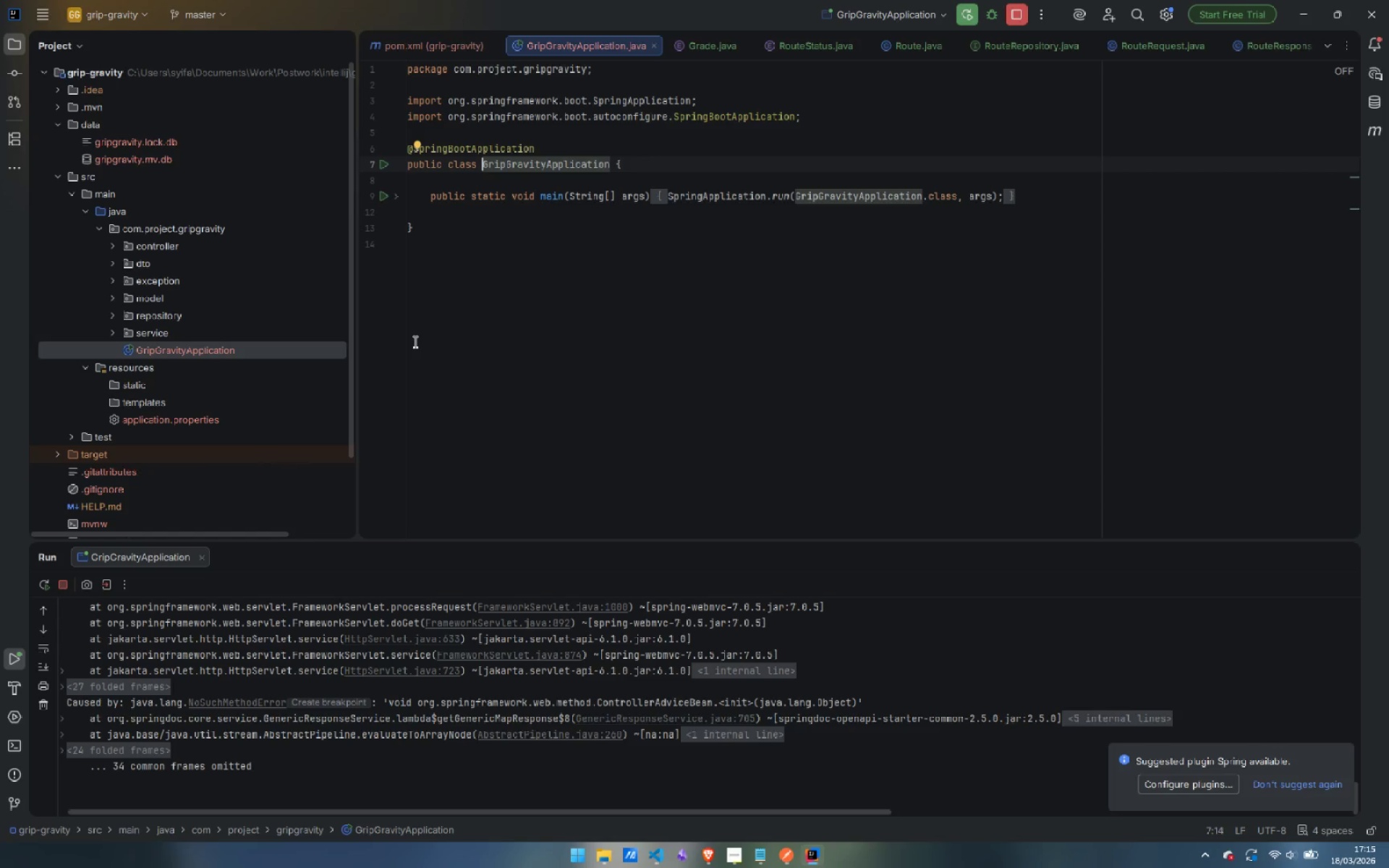 
wait(9.14)
 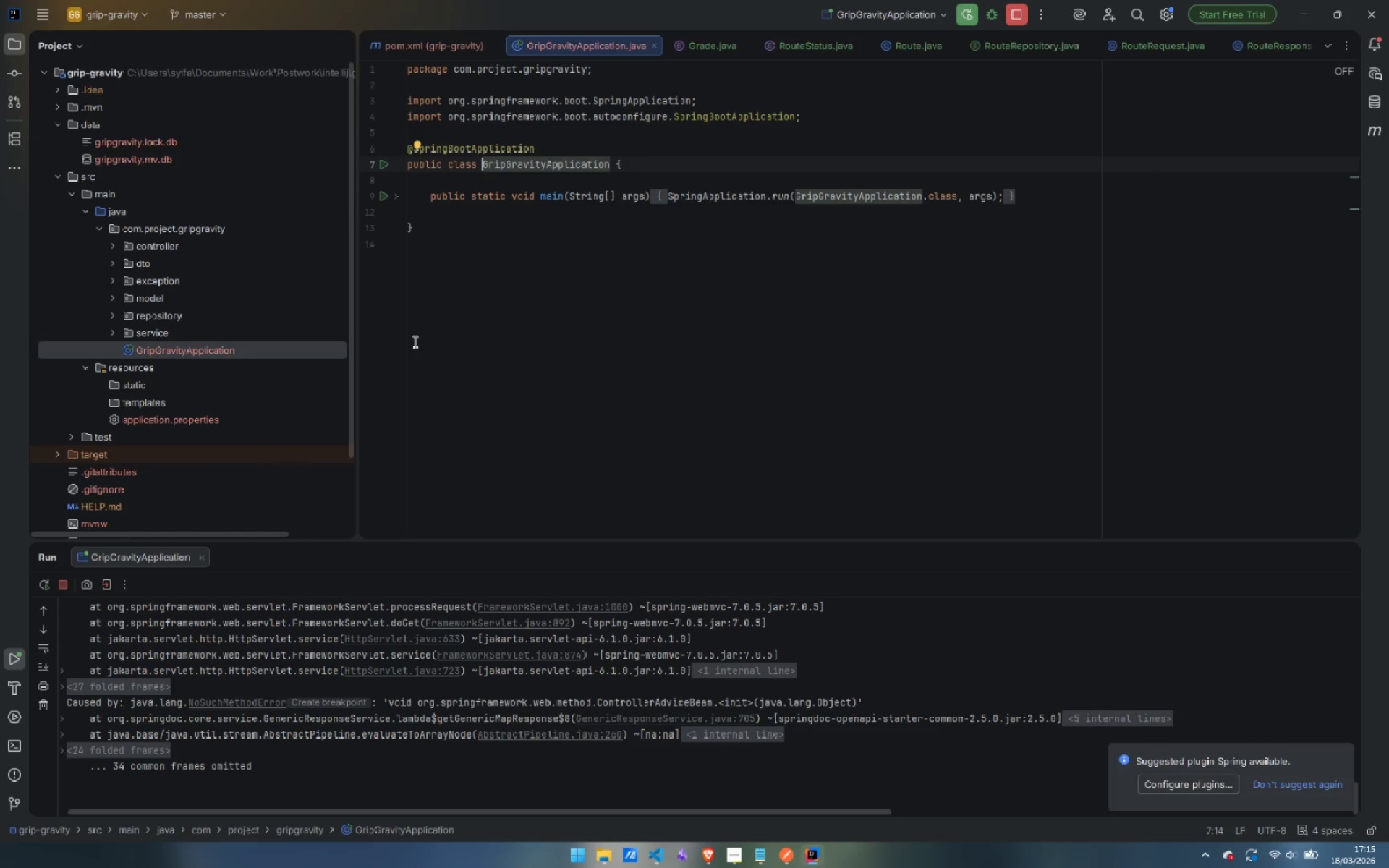 
double_click([150, 420])
 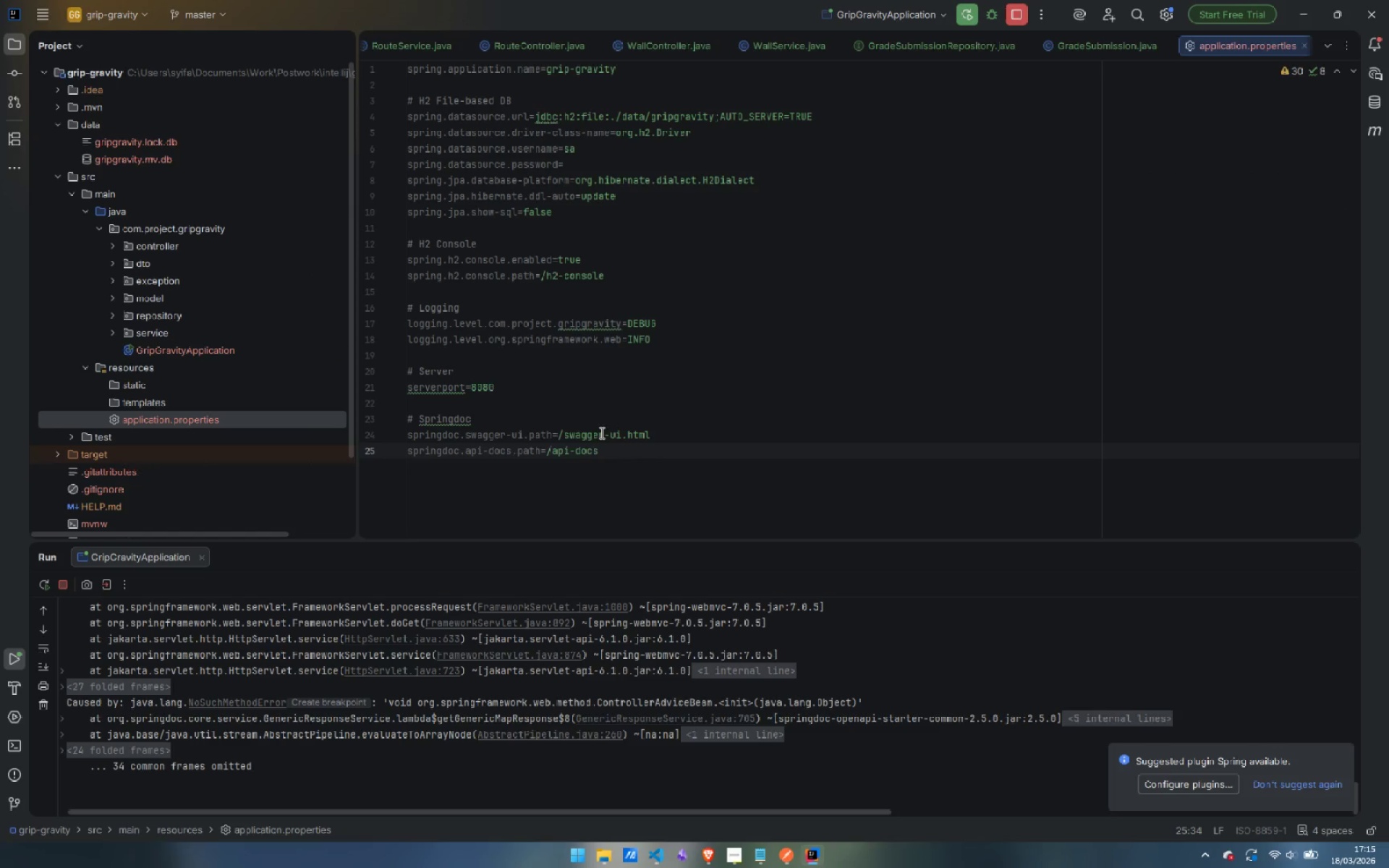 
mouse_move([492, 454])
 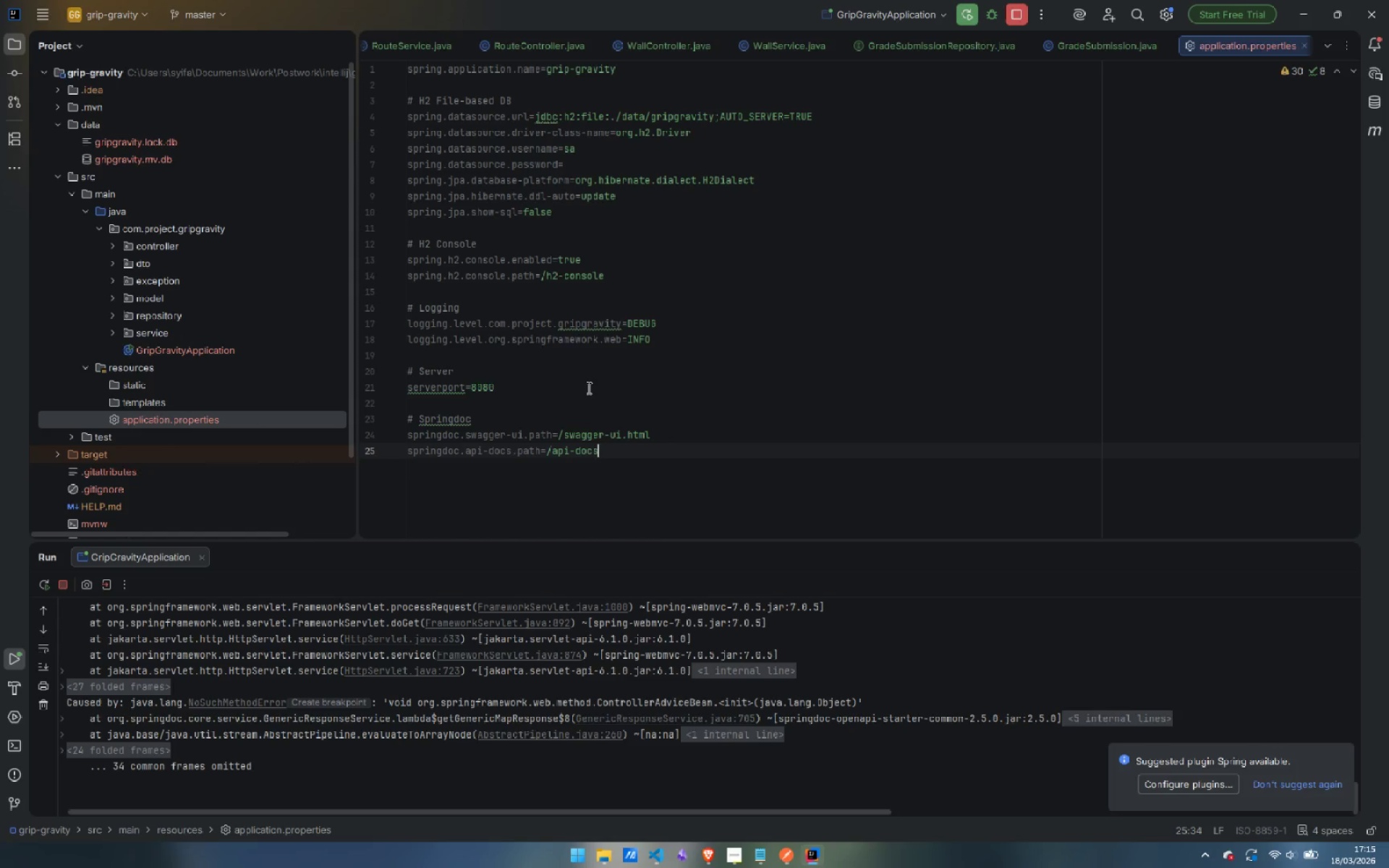 
wait(17.5)
 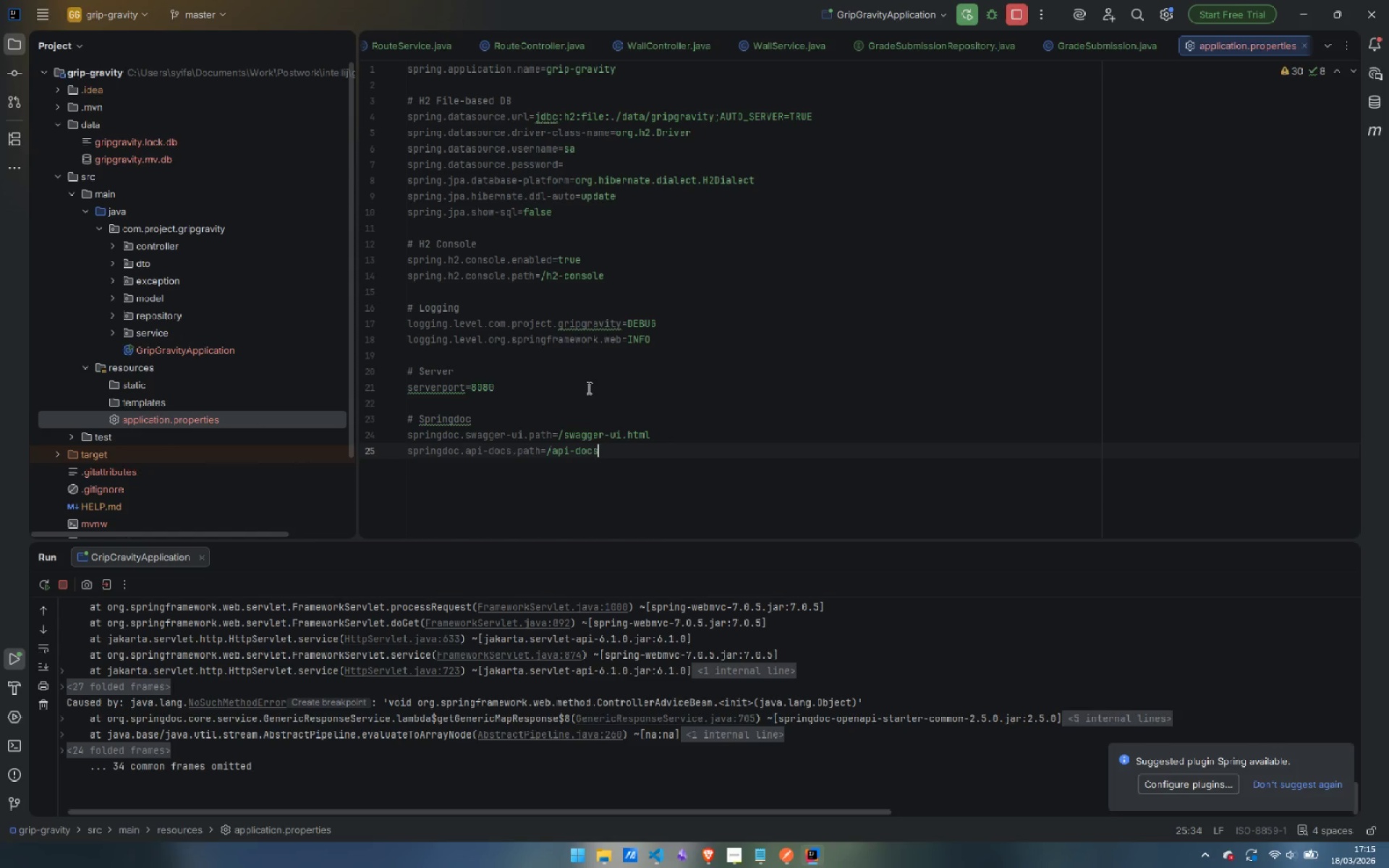 
scroll: coordinate [600, 686], scroll_direction: up, amount: 3.0
 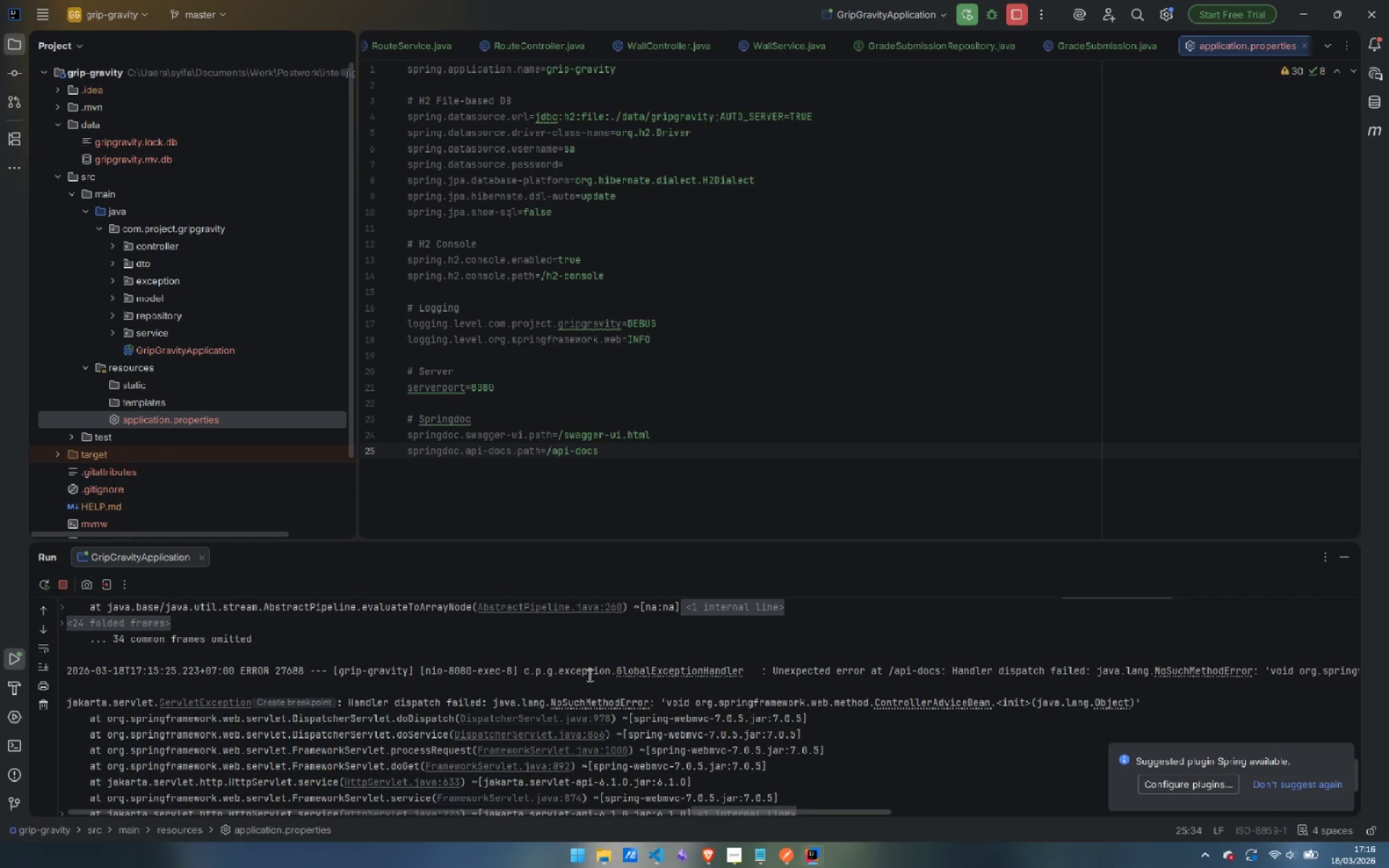 
scroll: coordinate [588, 675], scroll_direction: down, amount: 1.0
 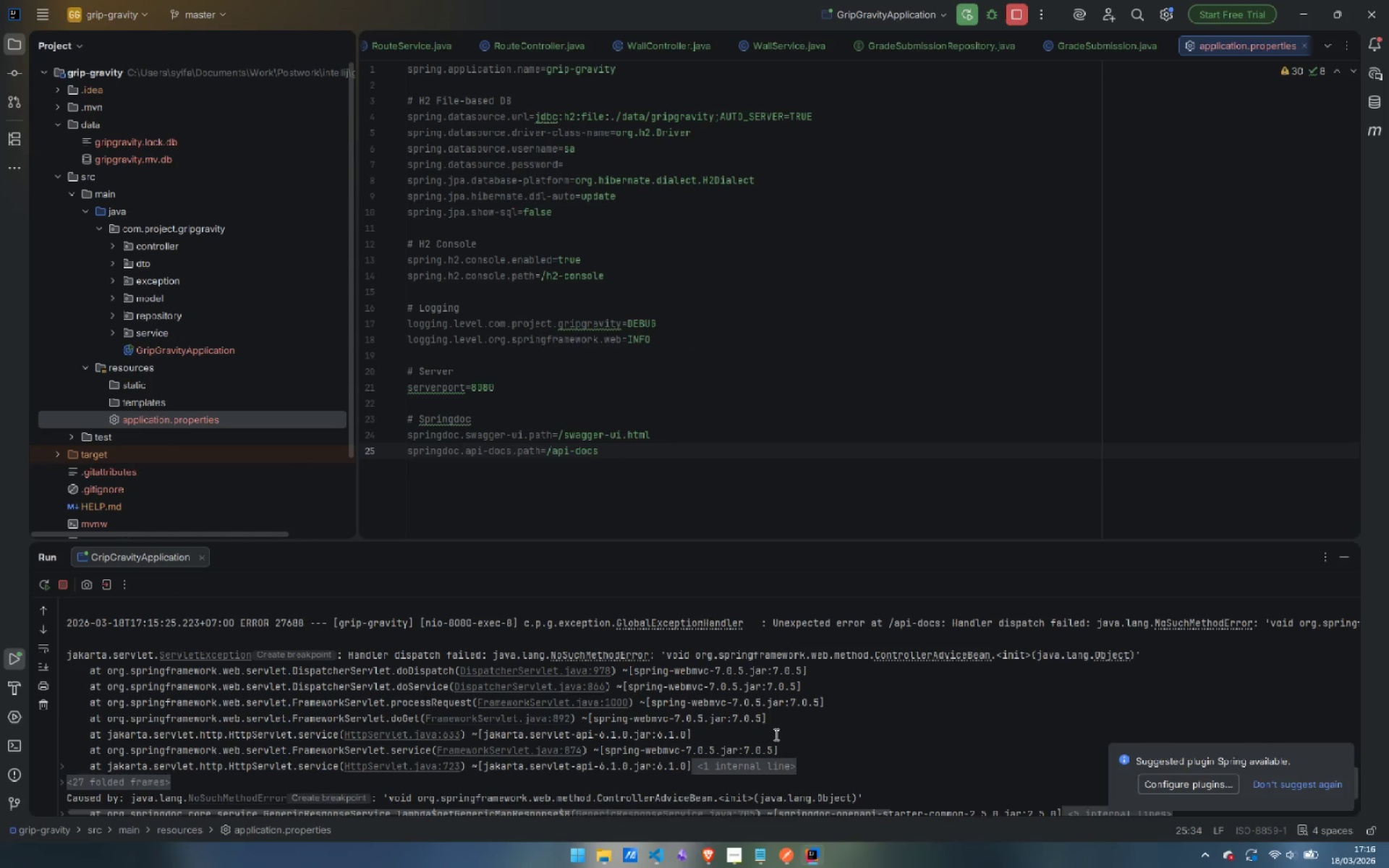 
scroll: coordinate [775, 734], scroll_direction: up, amount: 1.0
 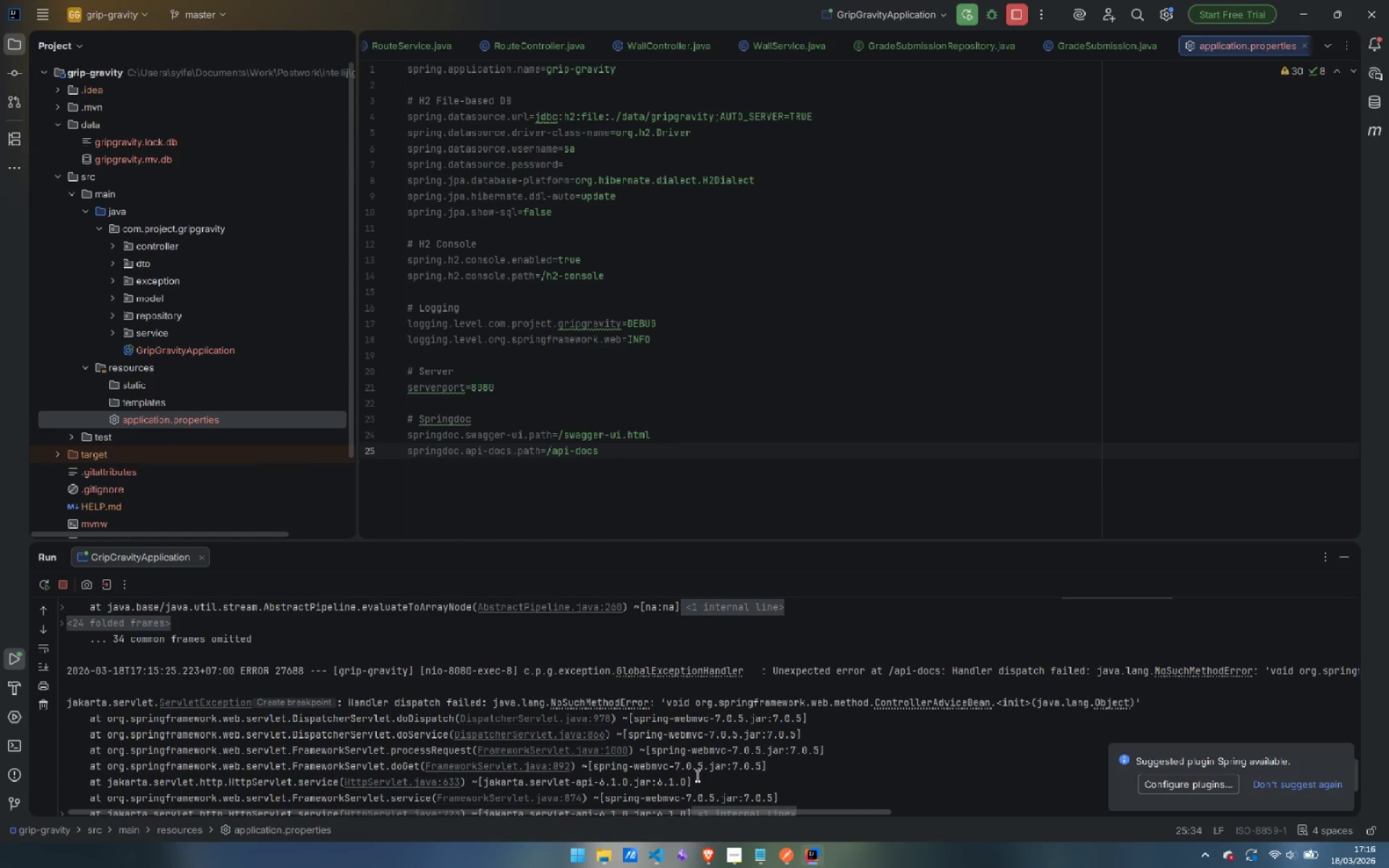 
left_click_drag(start_coordinate=[670, 812], to_coordinate=[994, 821])
 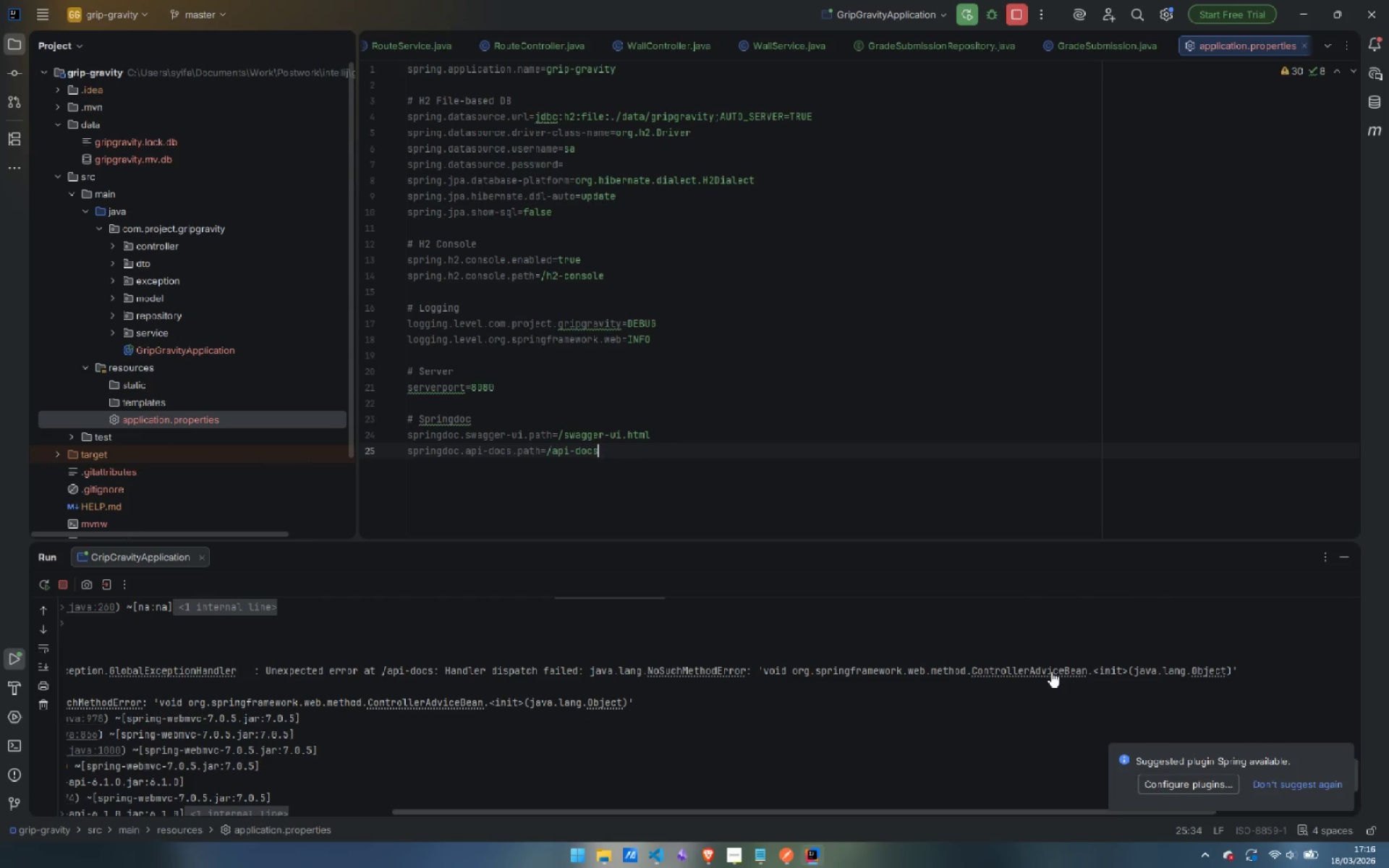 
left_click([1051, 671])
 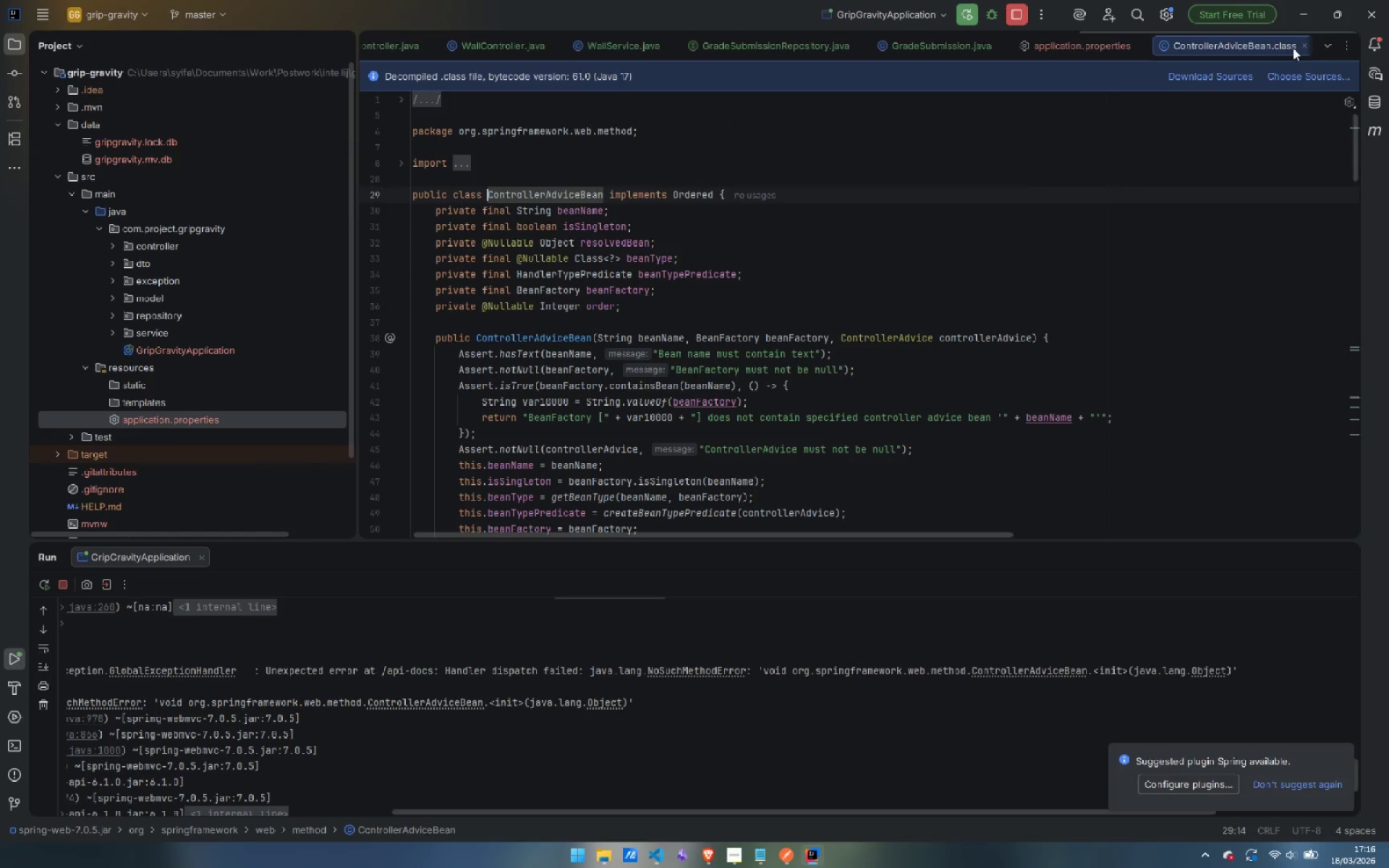 
left_click([1305, 46])
 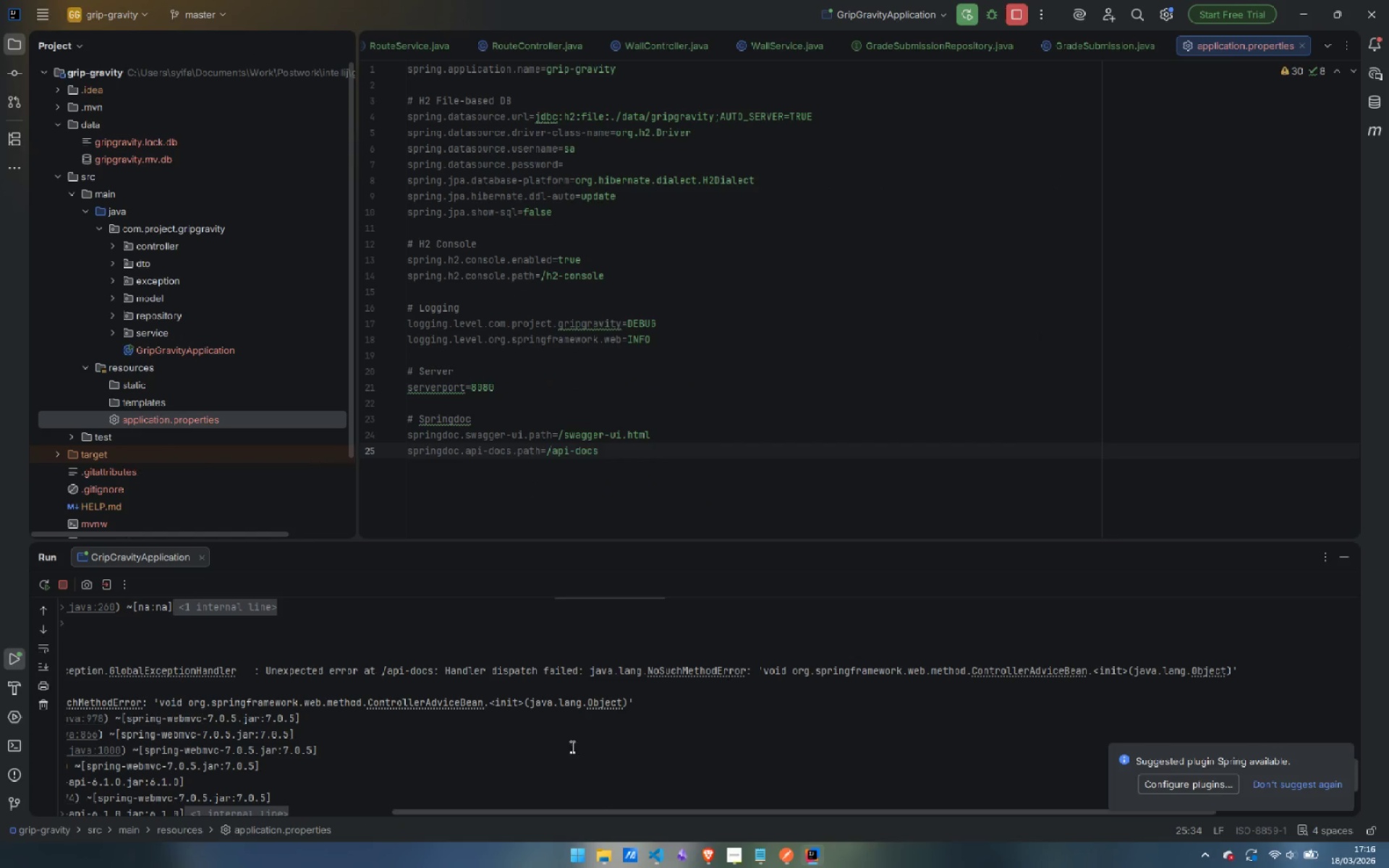 
left_click_drag(start_coordinate=[608, 812], to_coordinate=[152, 766])
 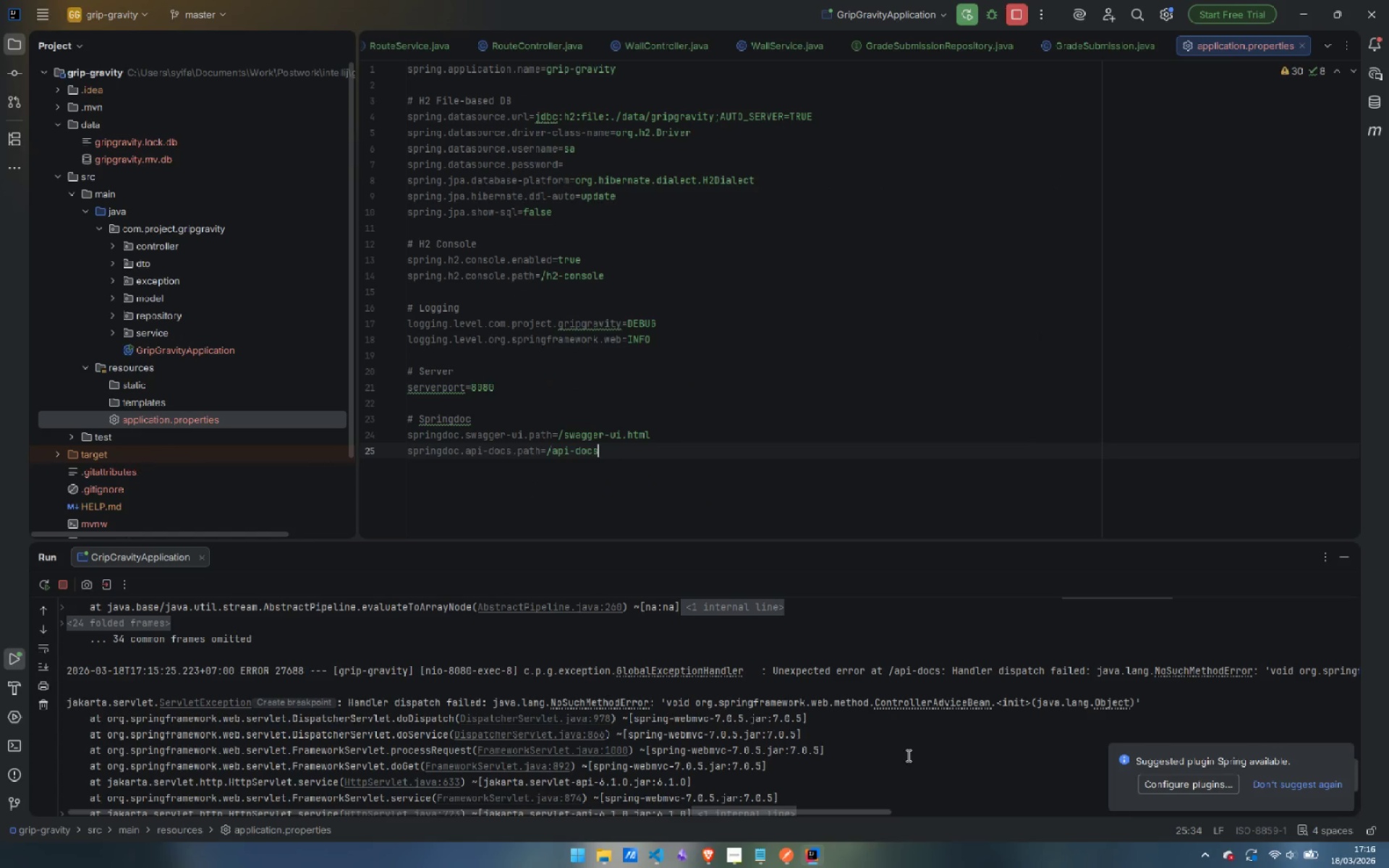 
left_click([909, 755])
 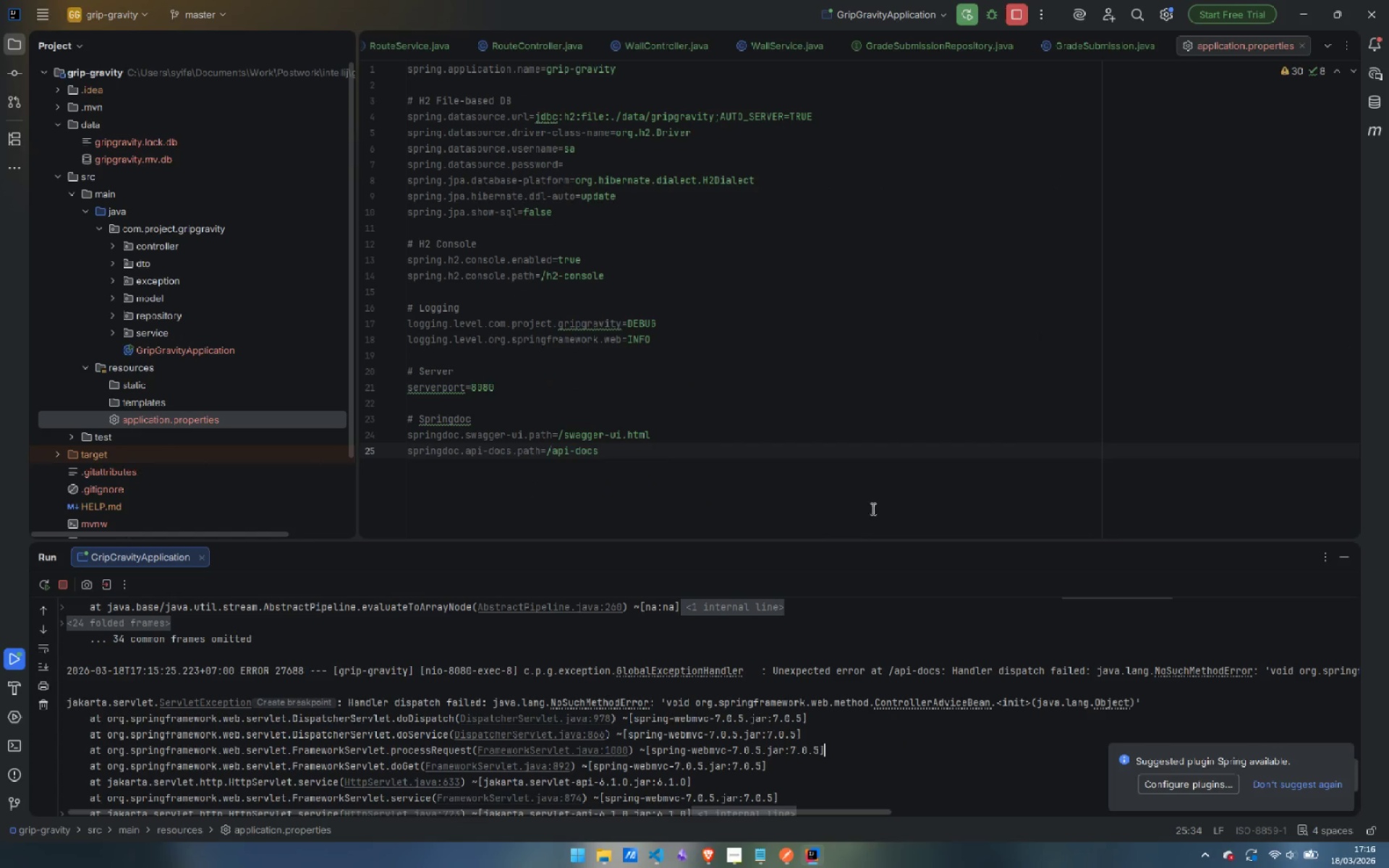 
scroll: coordinate [875, 484], scroll_direction: up, amount: 5.0
 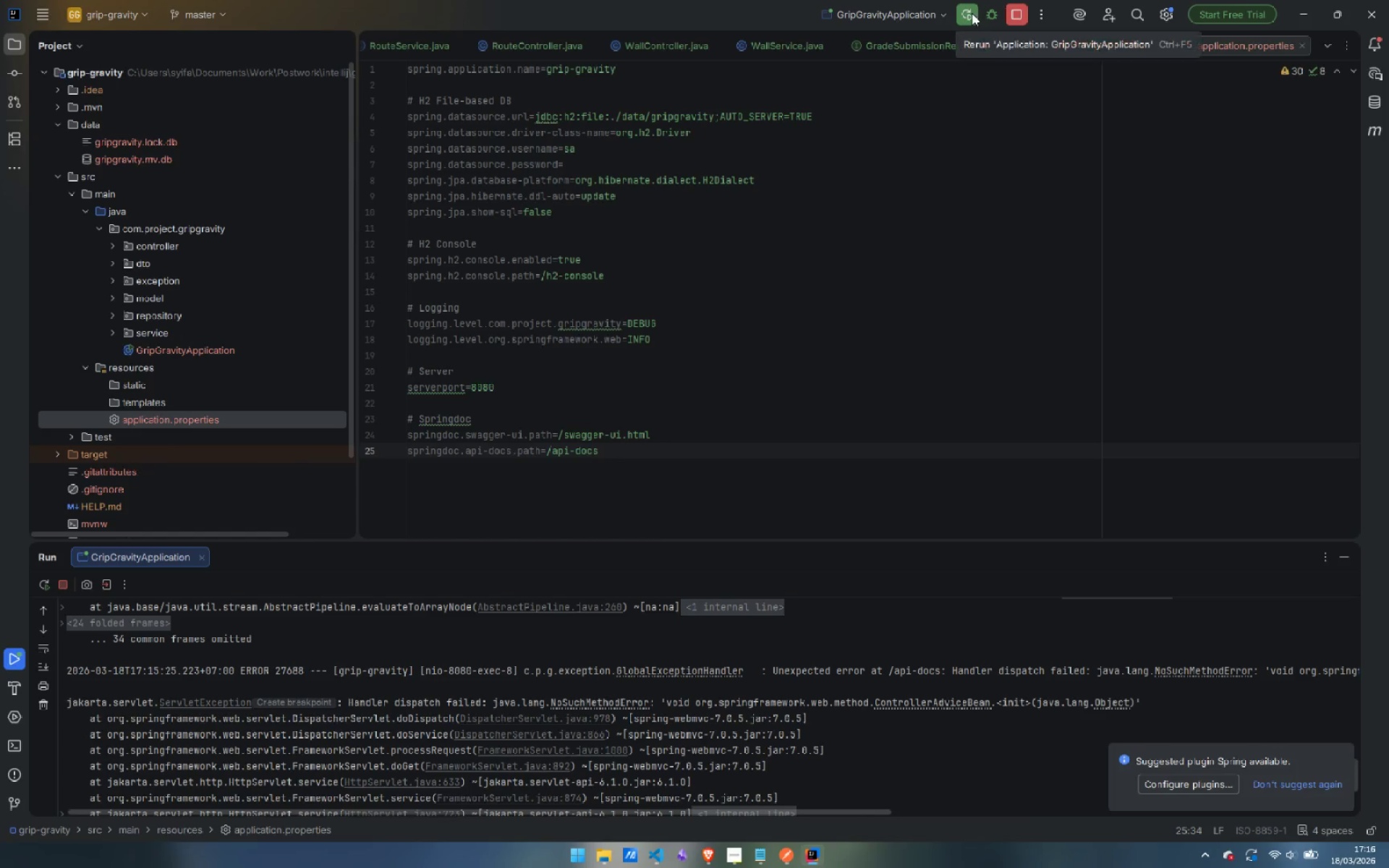 
left_click([968, 13])
 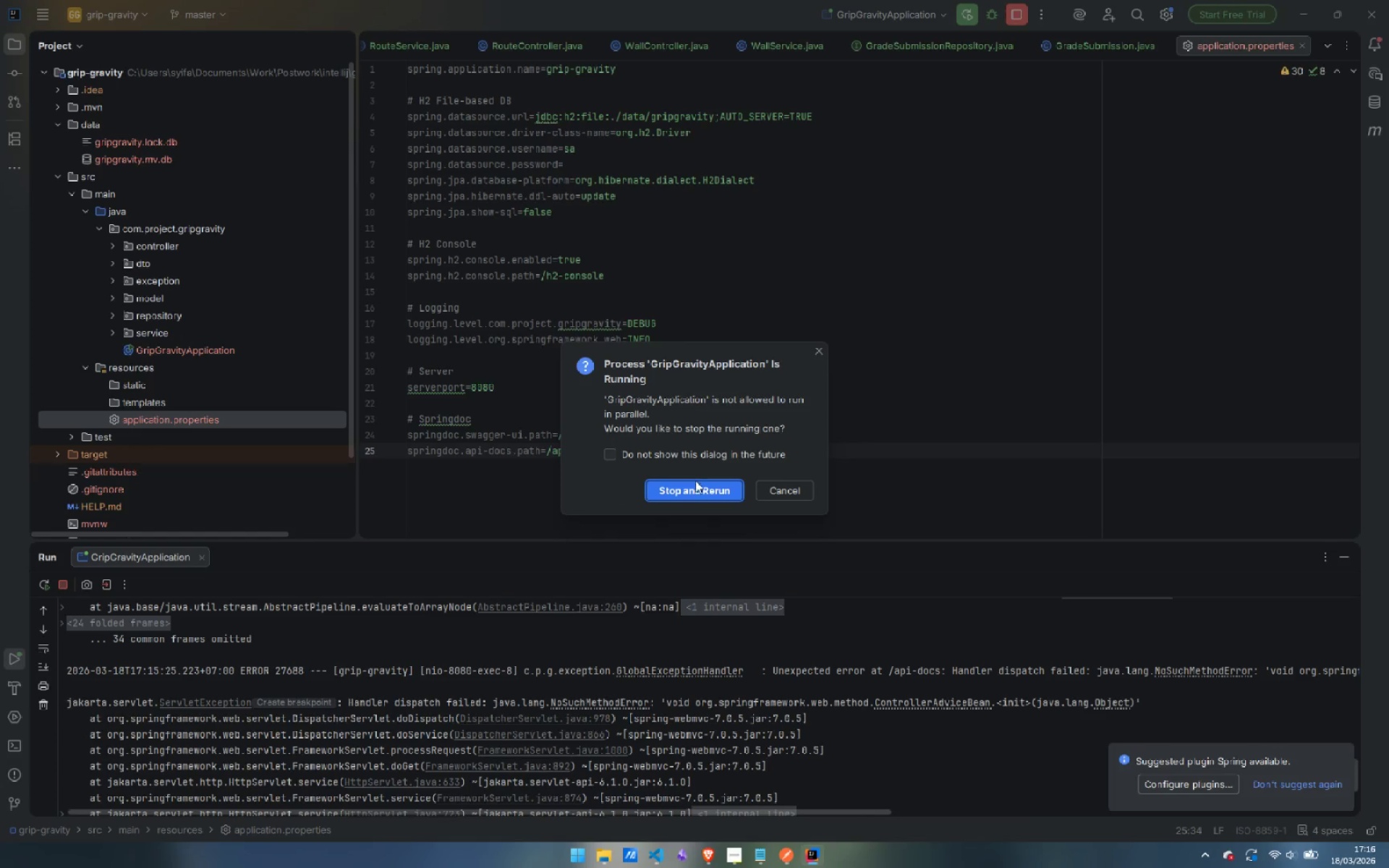 
left_click([690, 492])
 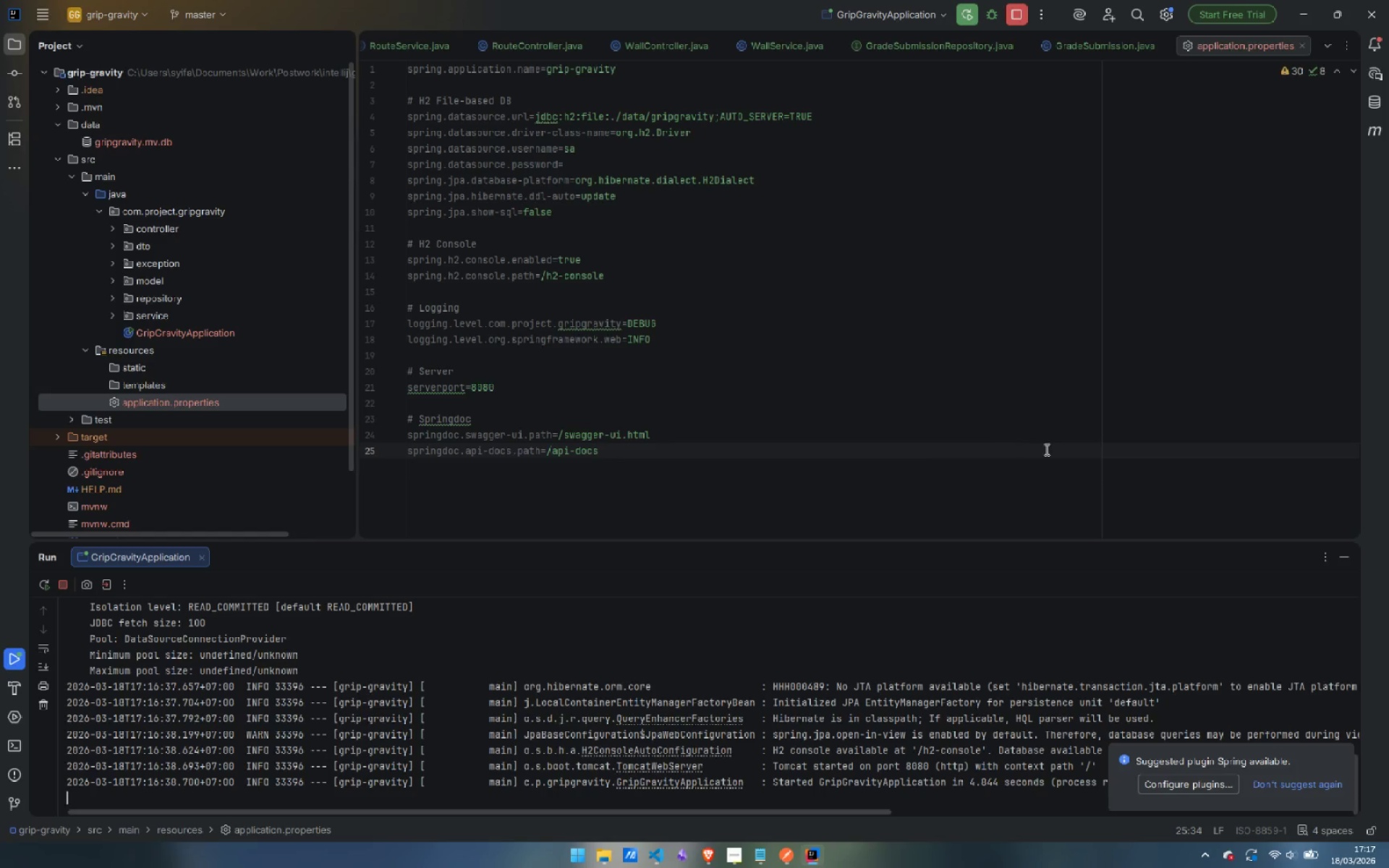 
wait(37.5)
 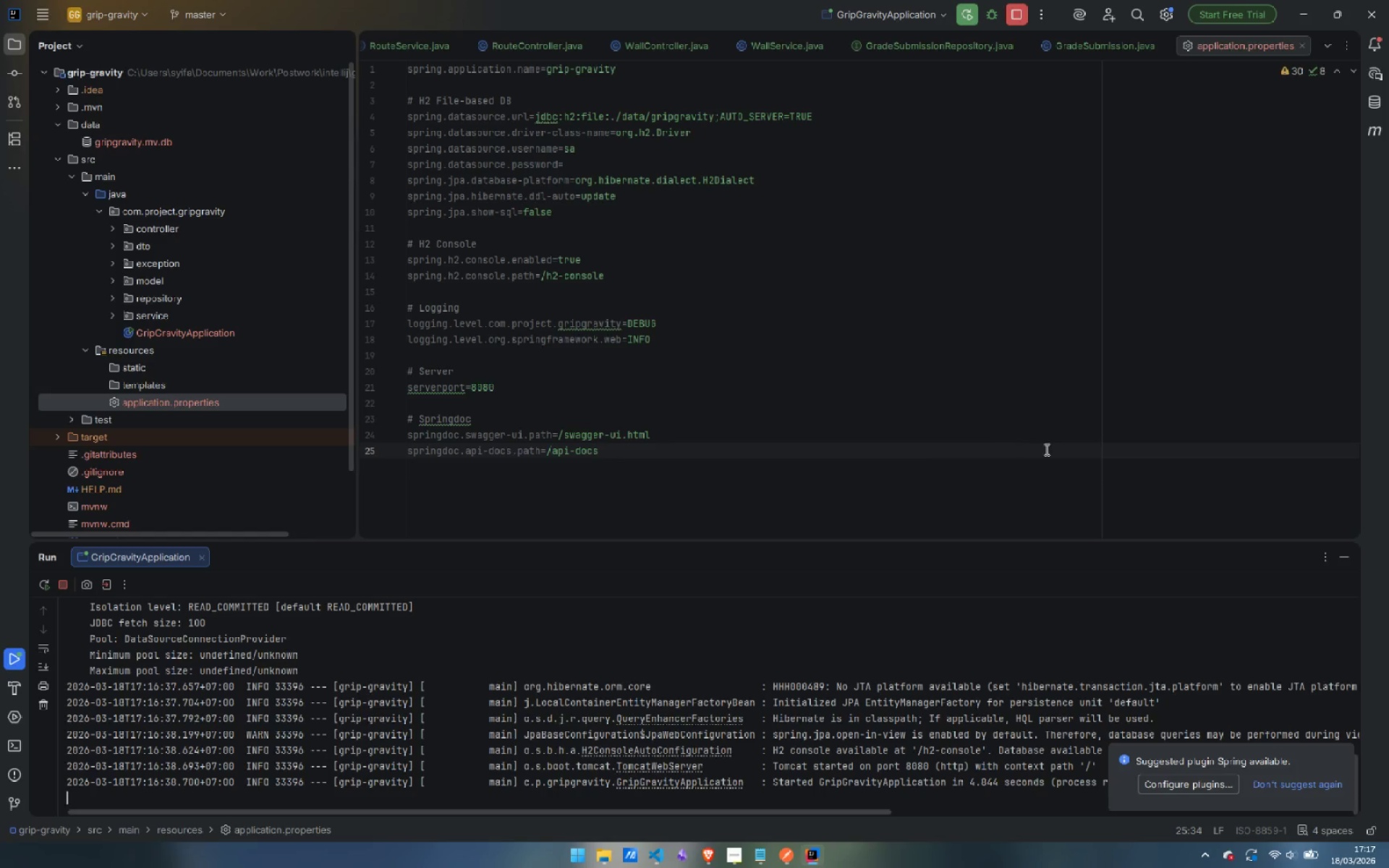 
scroll: coordinate [551, 380], scroll_direction: down, amount: 2.0
 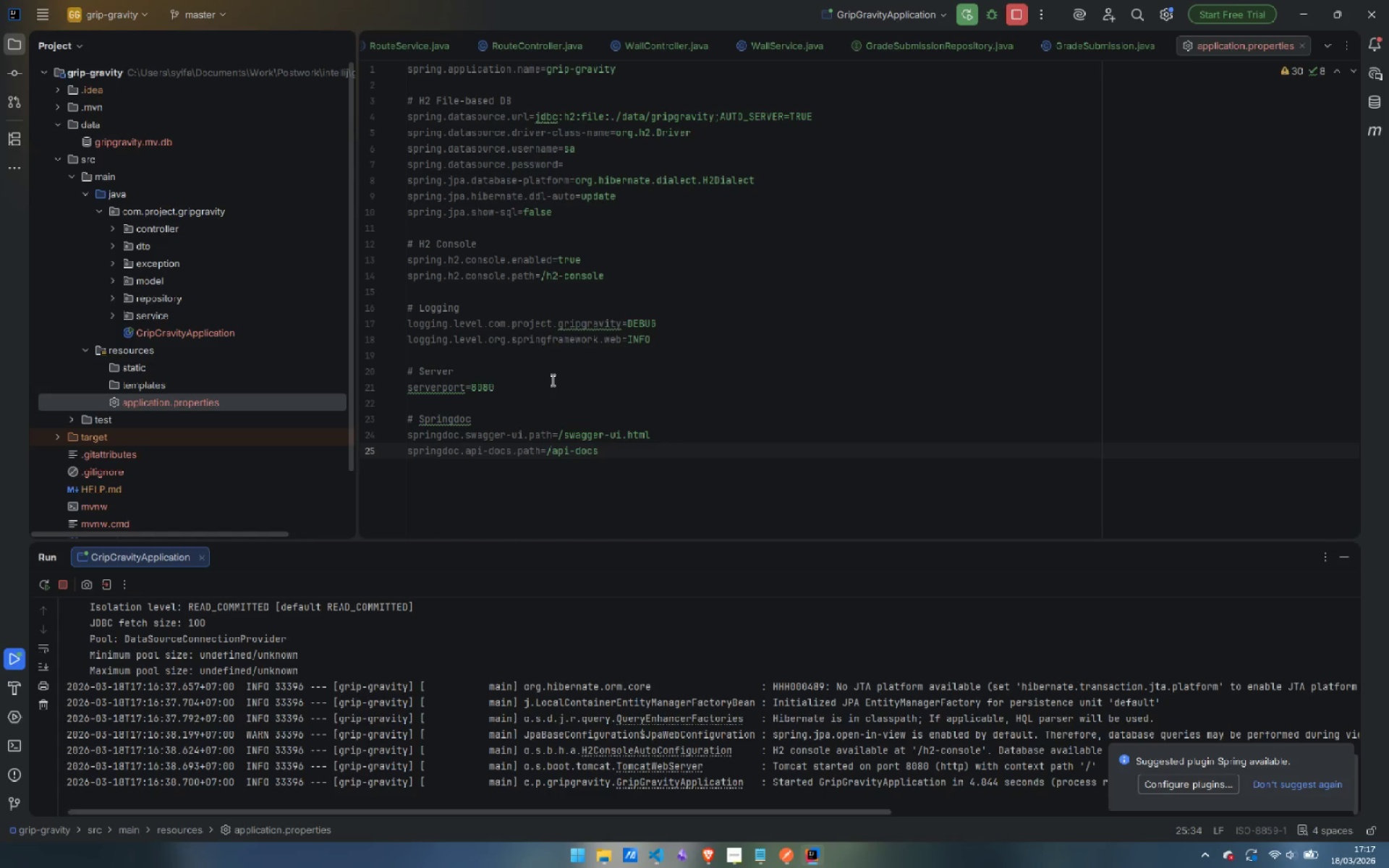 
scroll: coordinate [551, 380], scroll_direction: up, amount: 3.0
 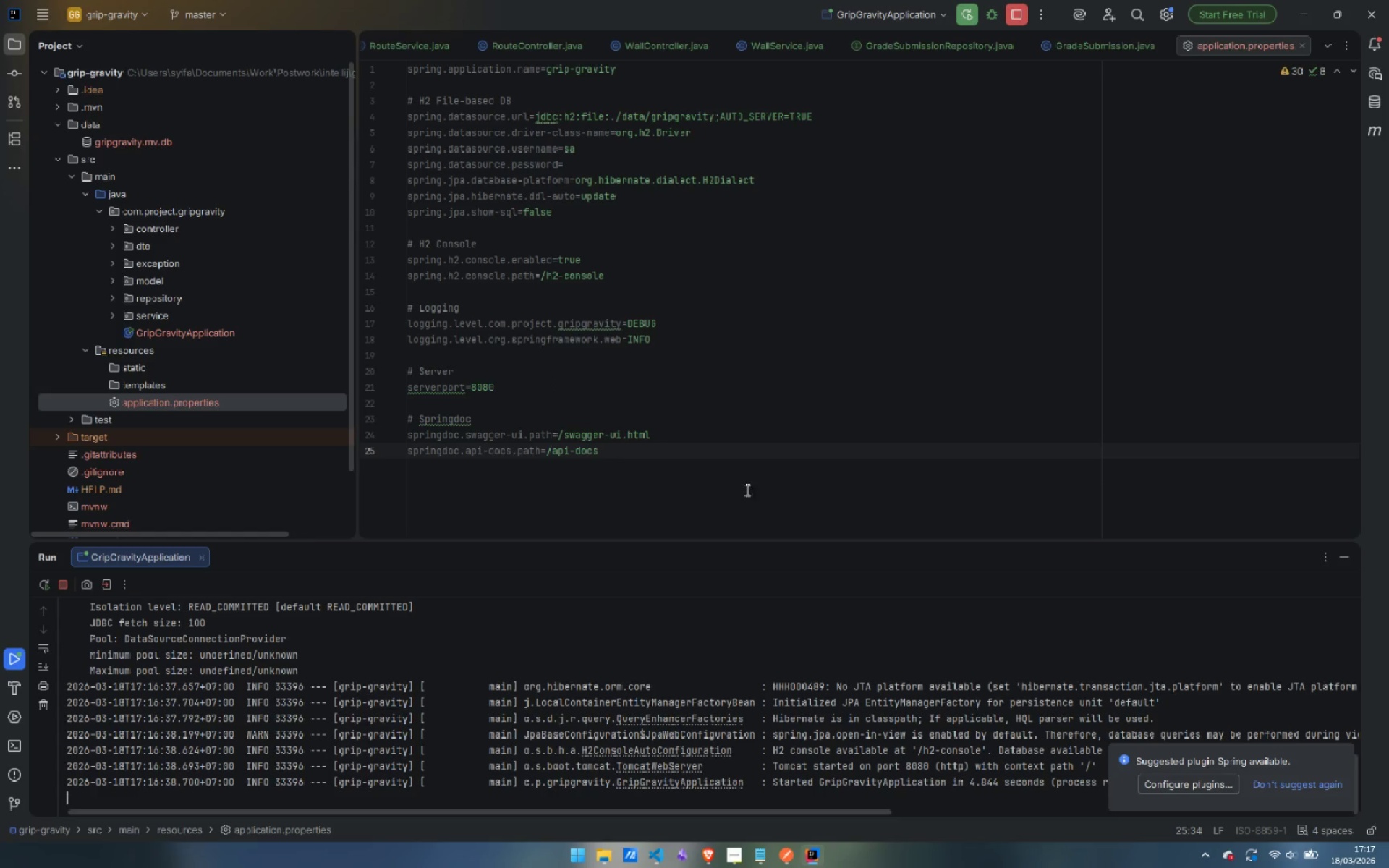 
left_click([789, 864])
 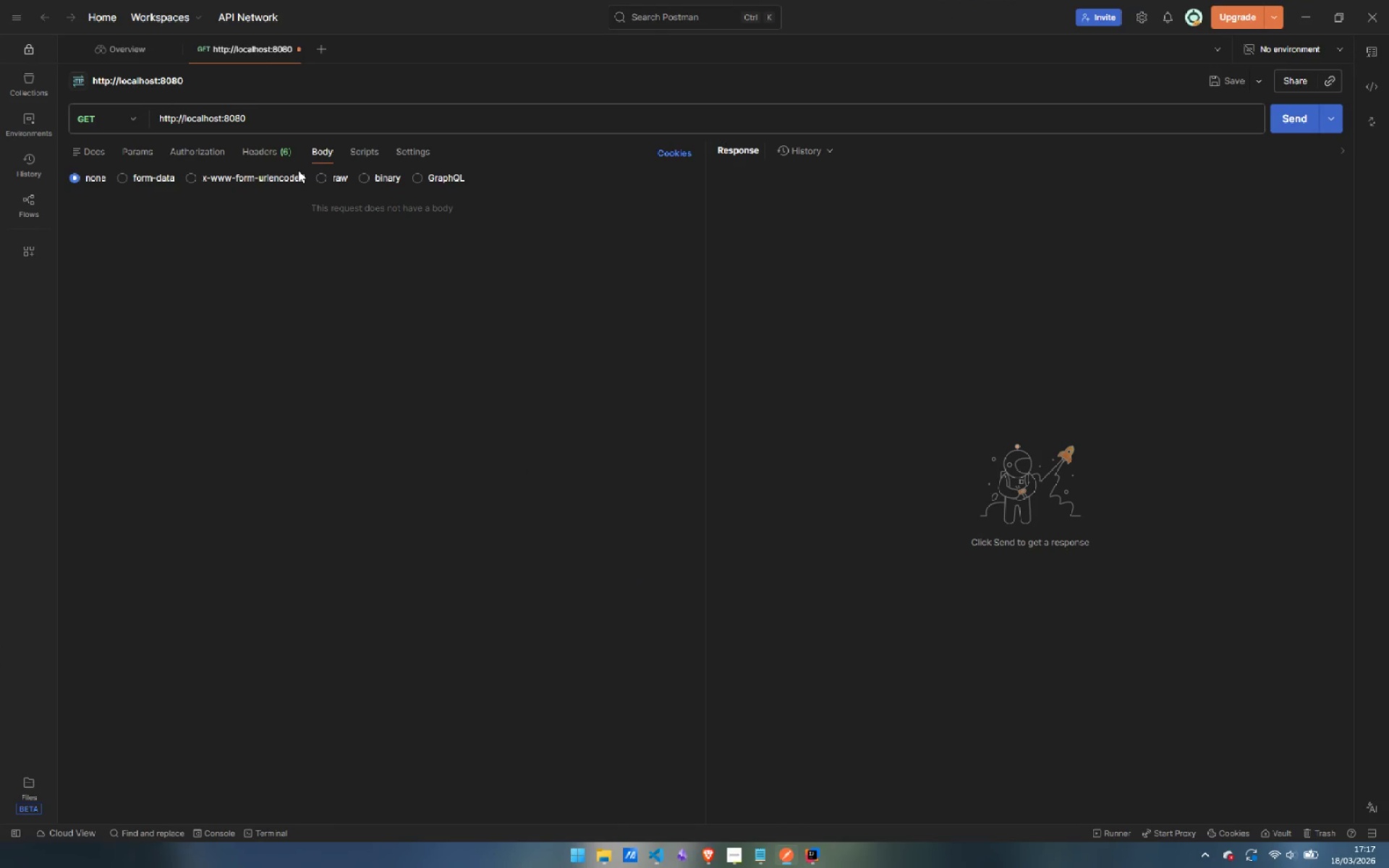 
wait(6.92)
 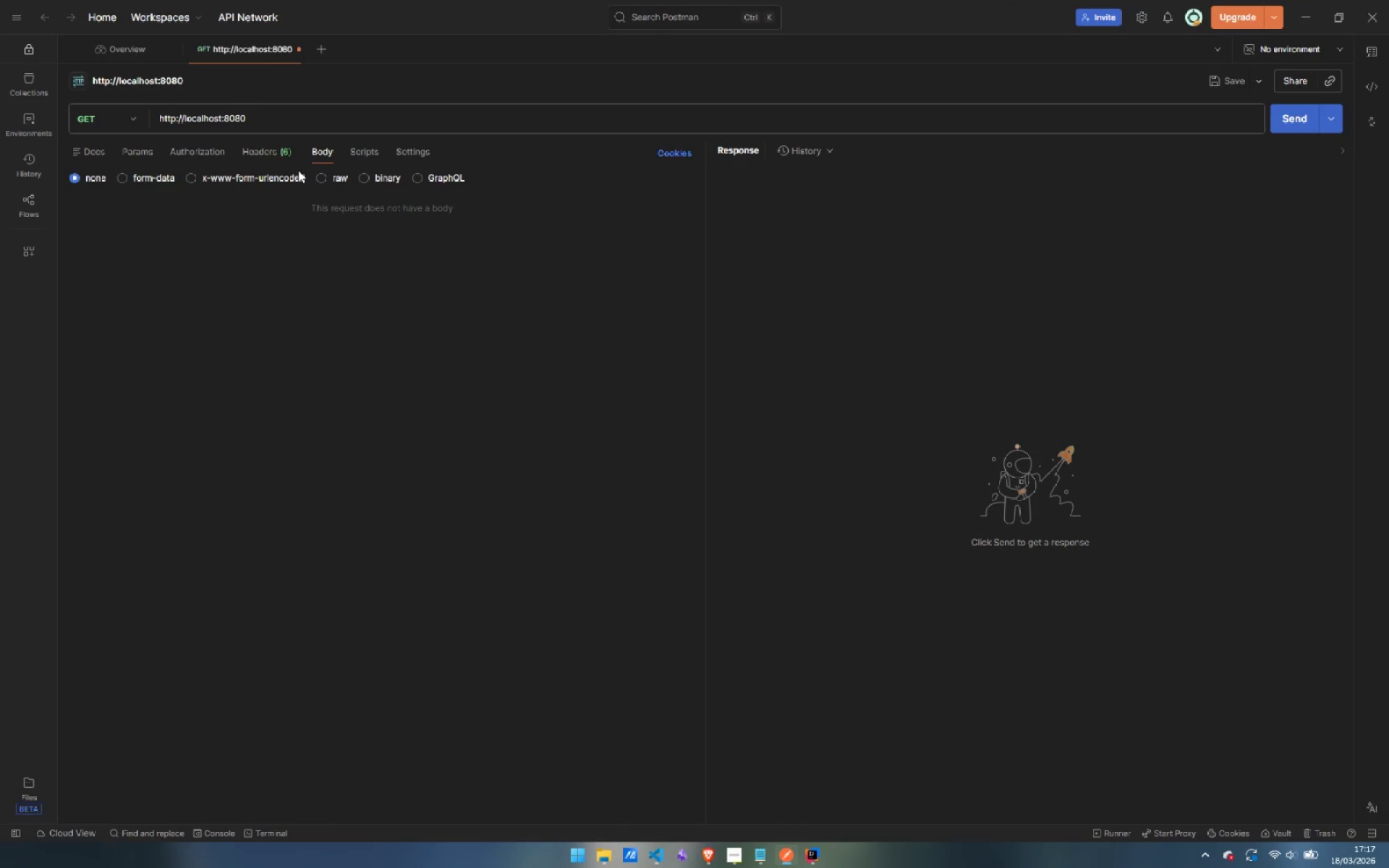 
left_click([276, 120])
 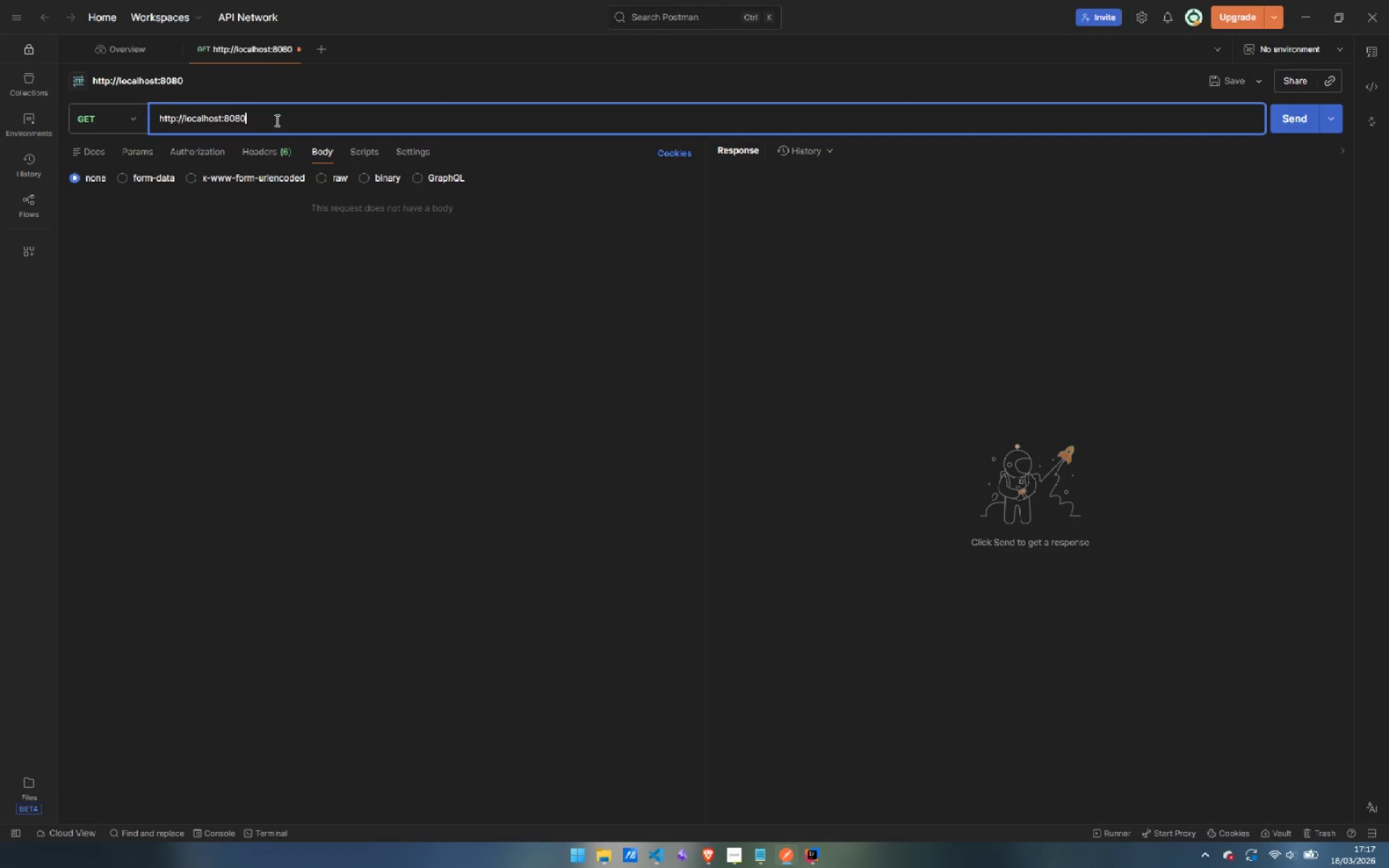 
type(/api/routes)
 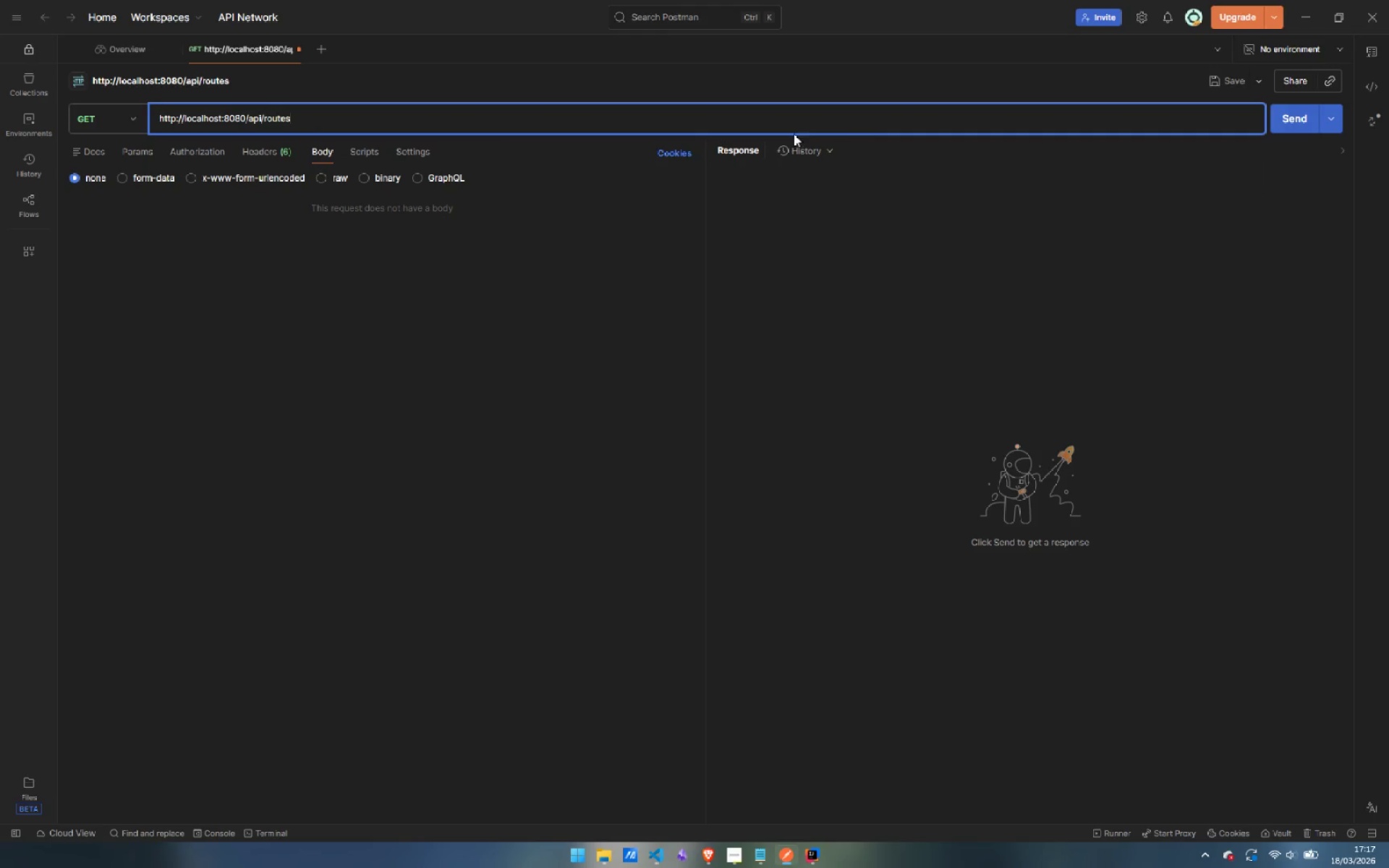 
left_click([1301, 124])
 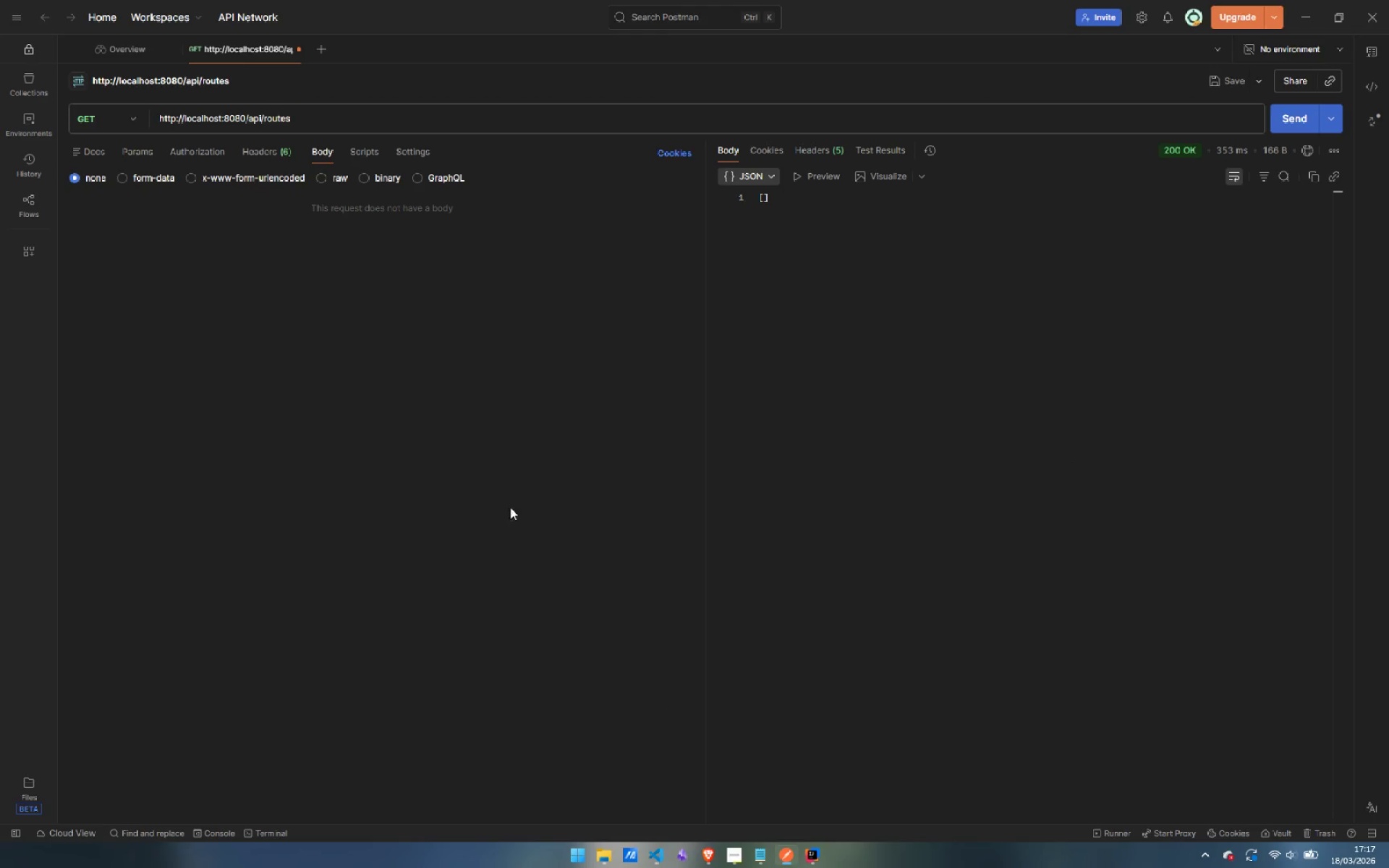 
left_click([129, 121])
 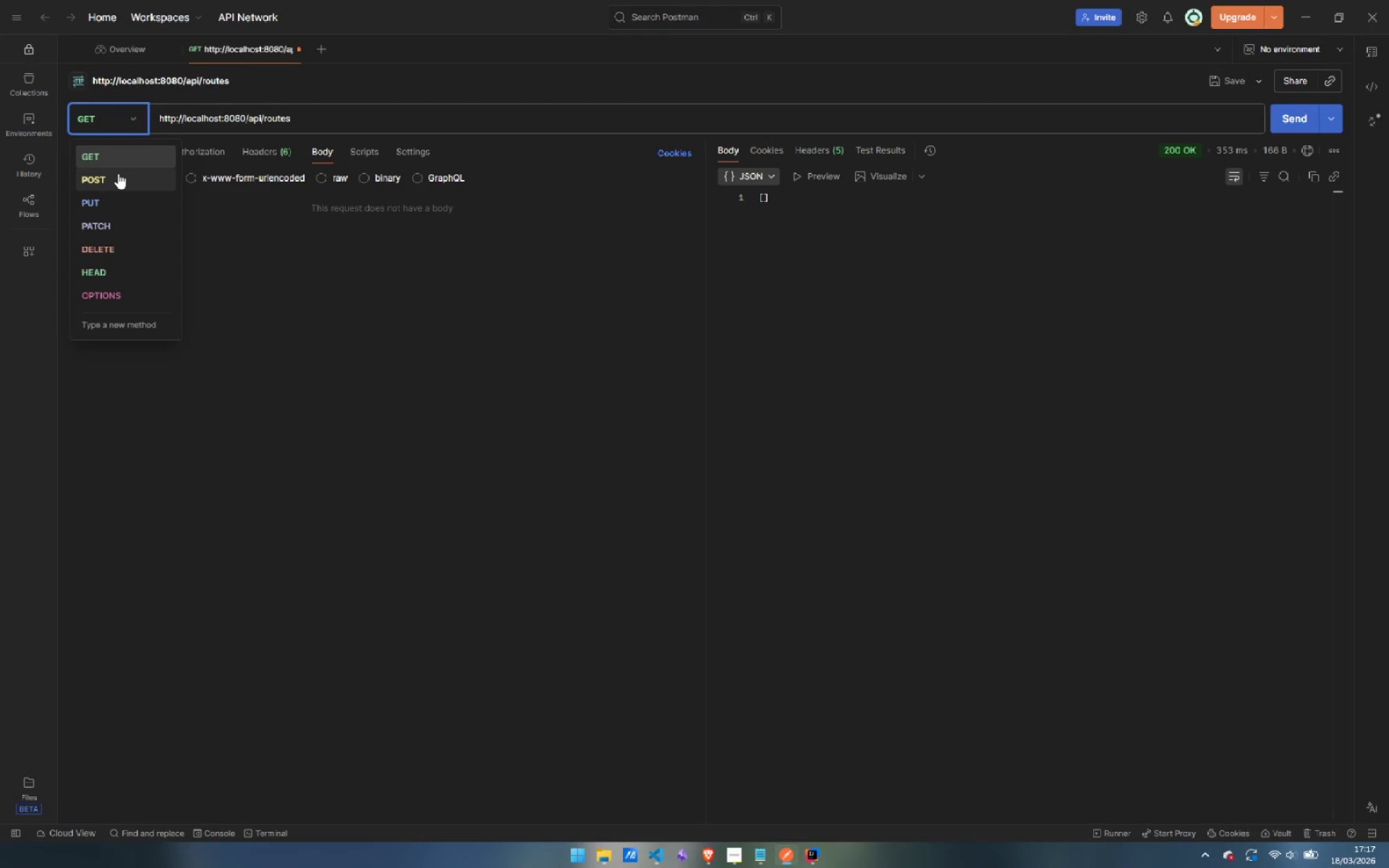 
left_click([118, 173])
 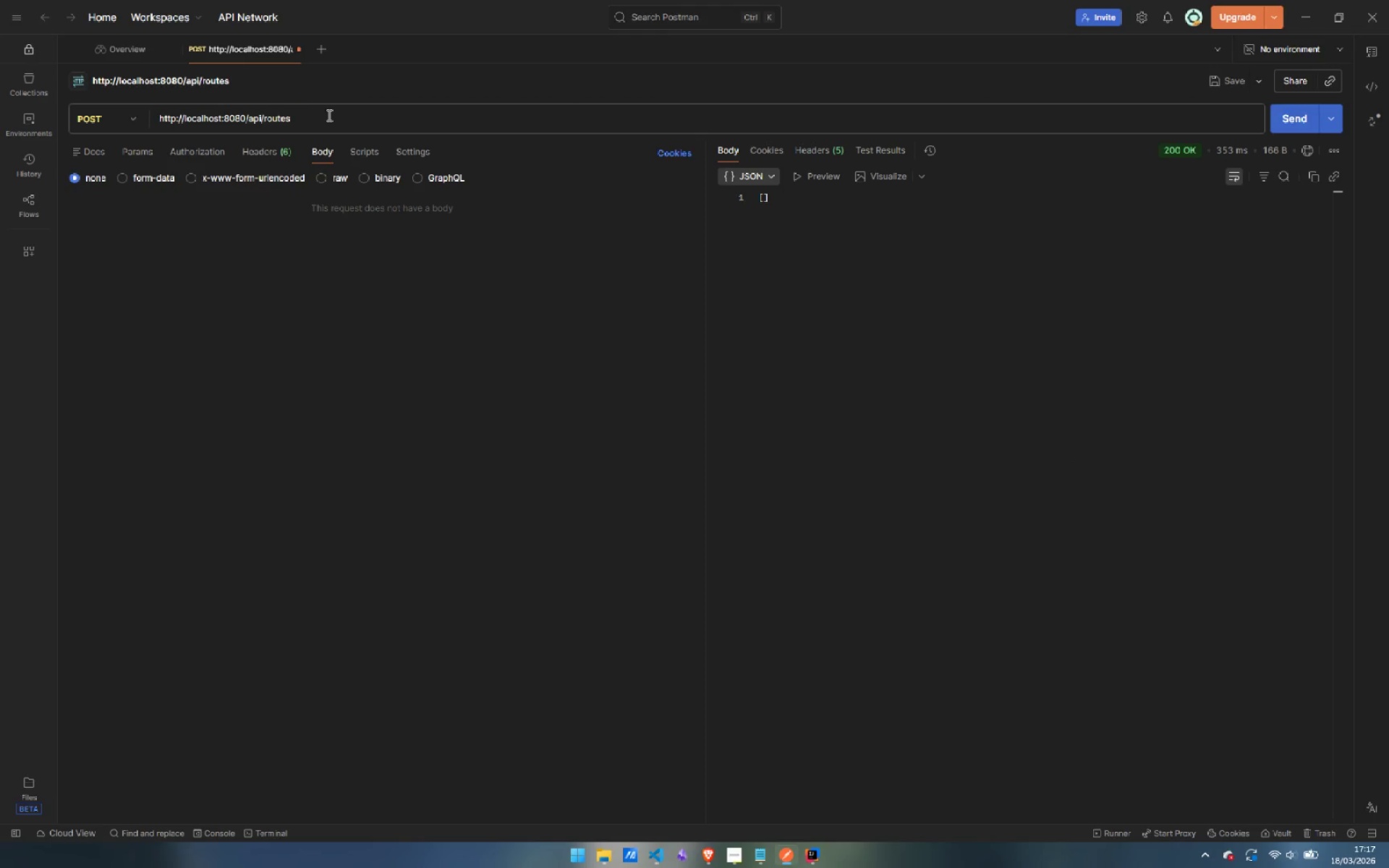 
left_click([332, 114])
 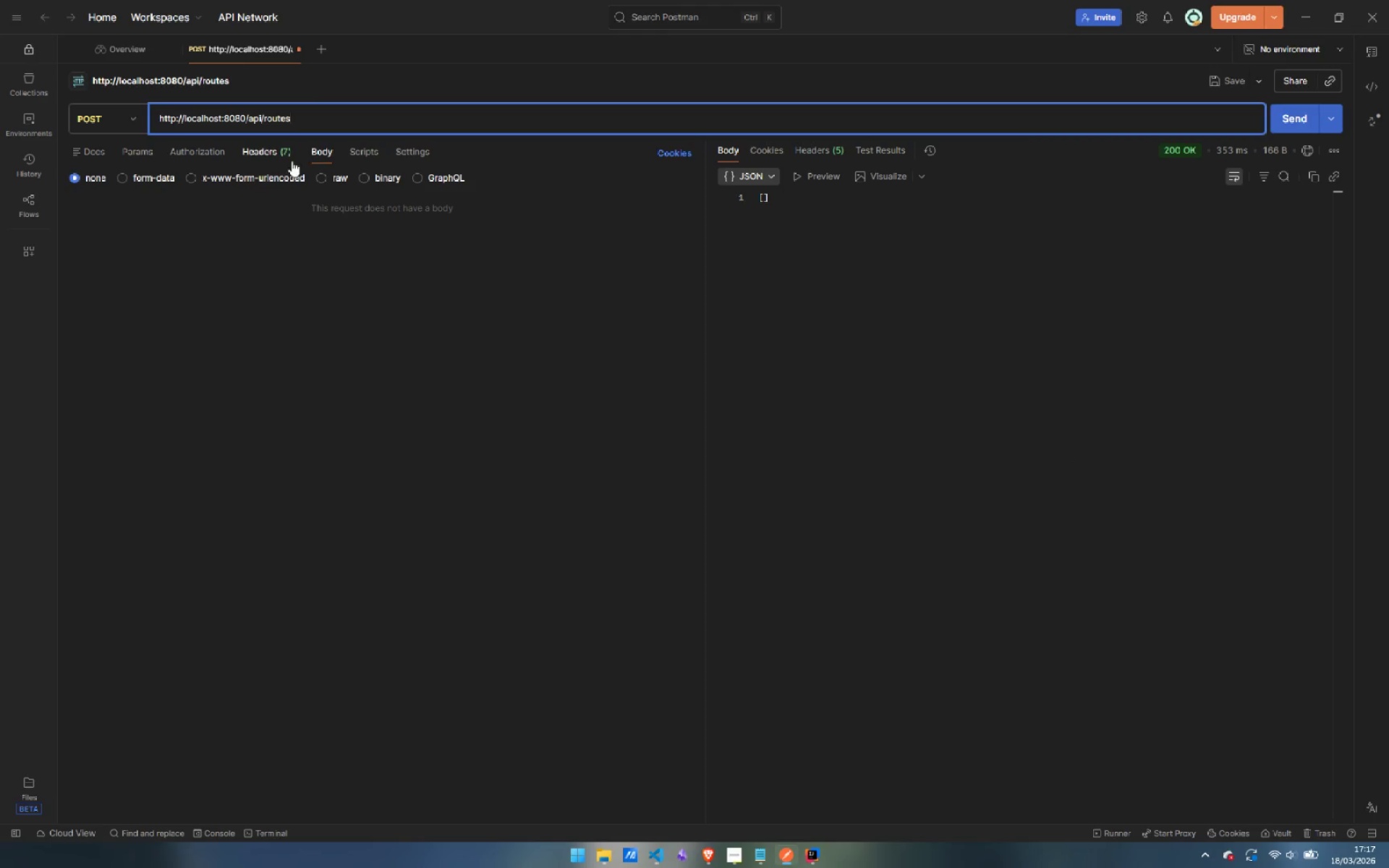 
left_click([322, 146])
 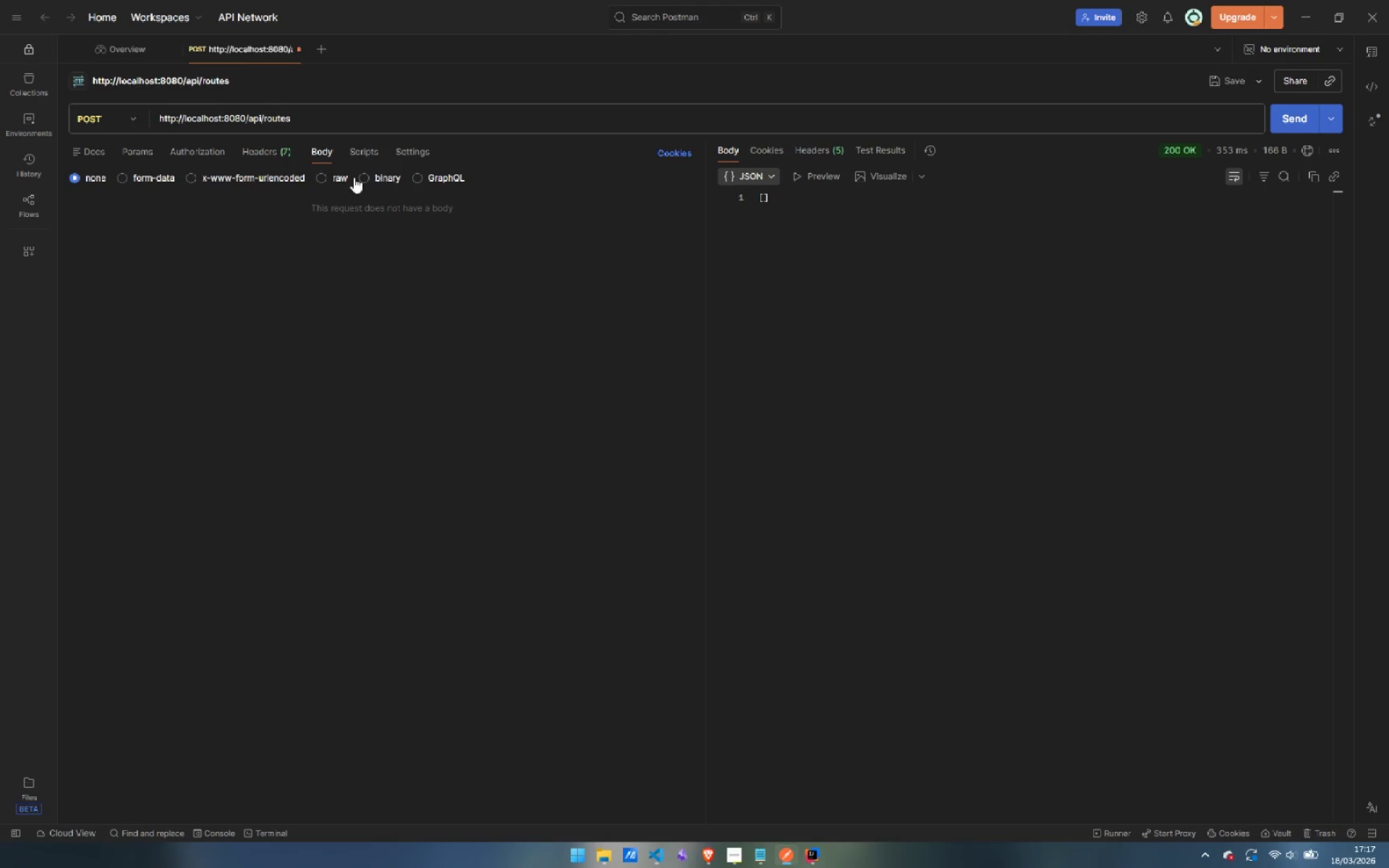 
left_click([242, 175])
 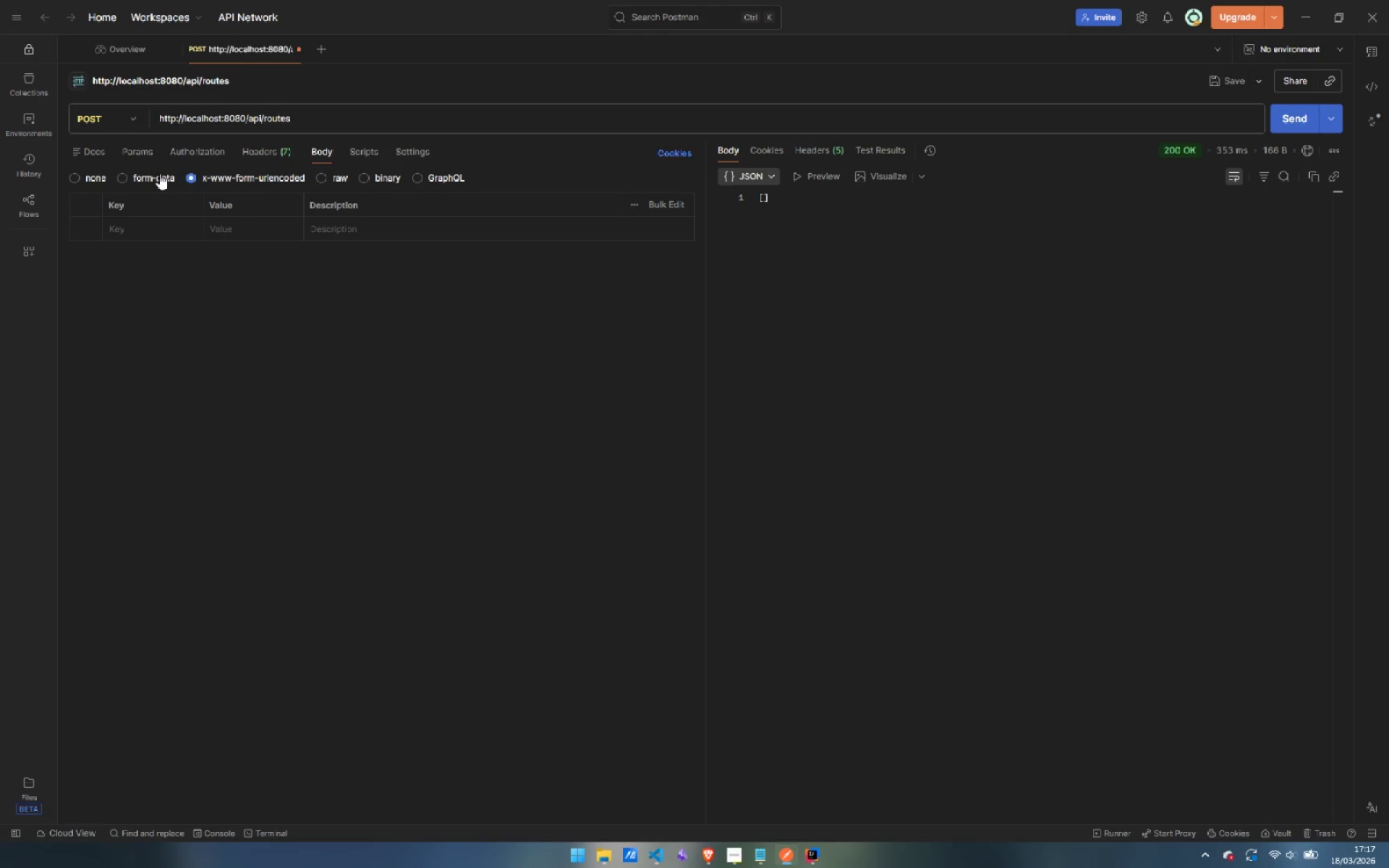 
left_click([142, 178])
 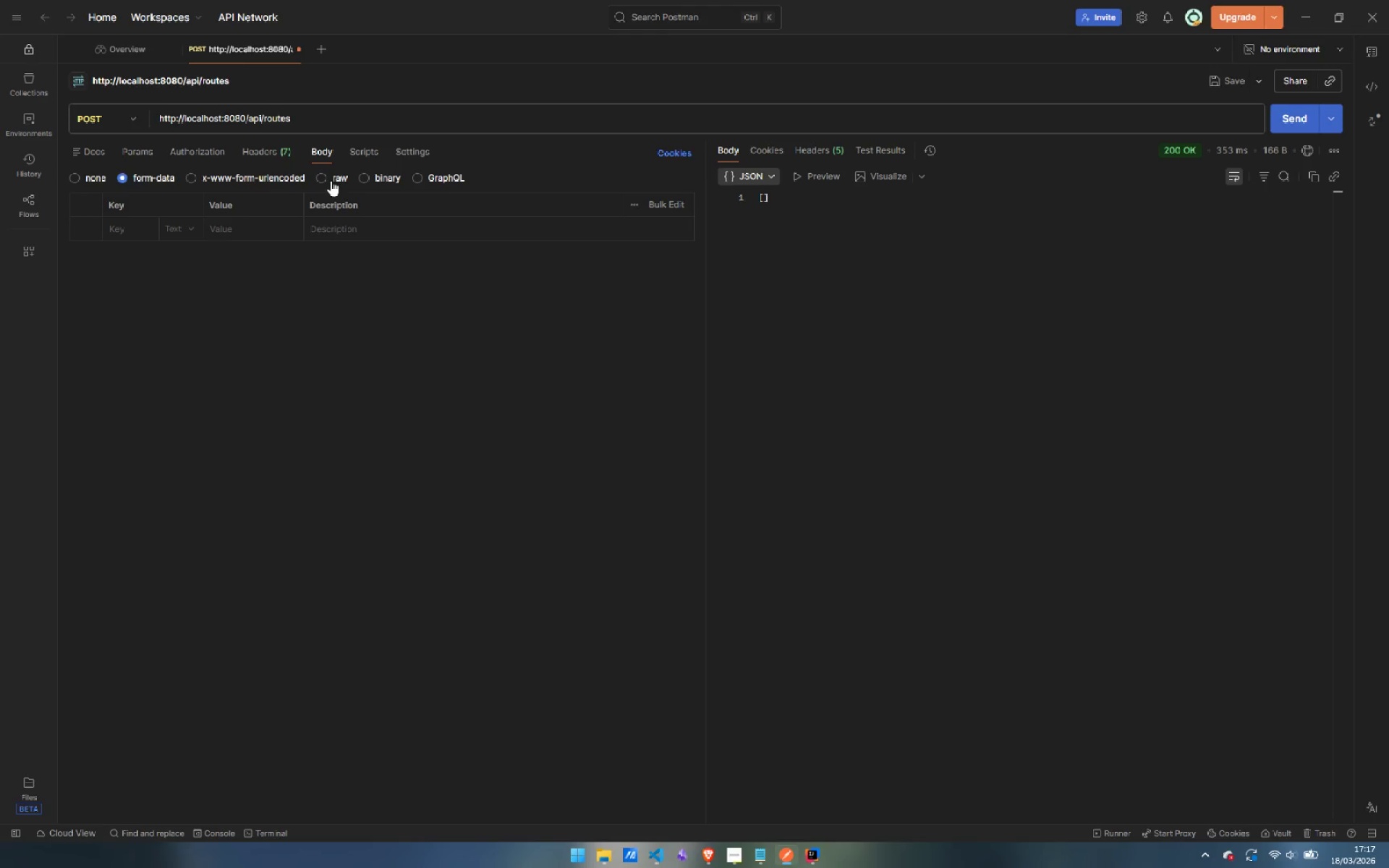 
left_click([336, 179])
 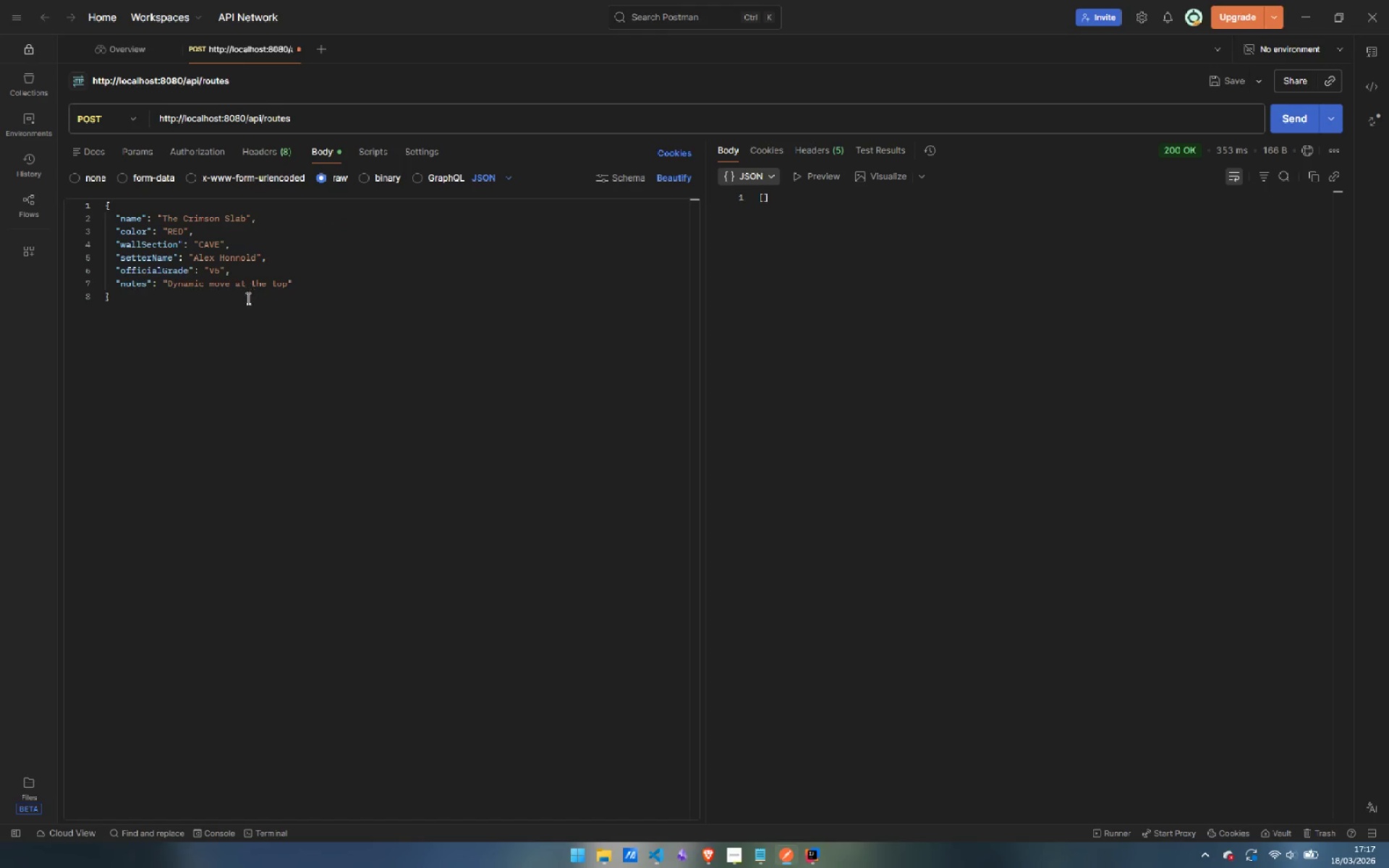 
left_click([318, 296])
 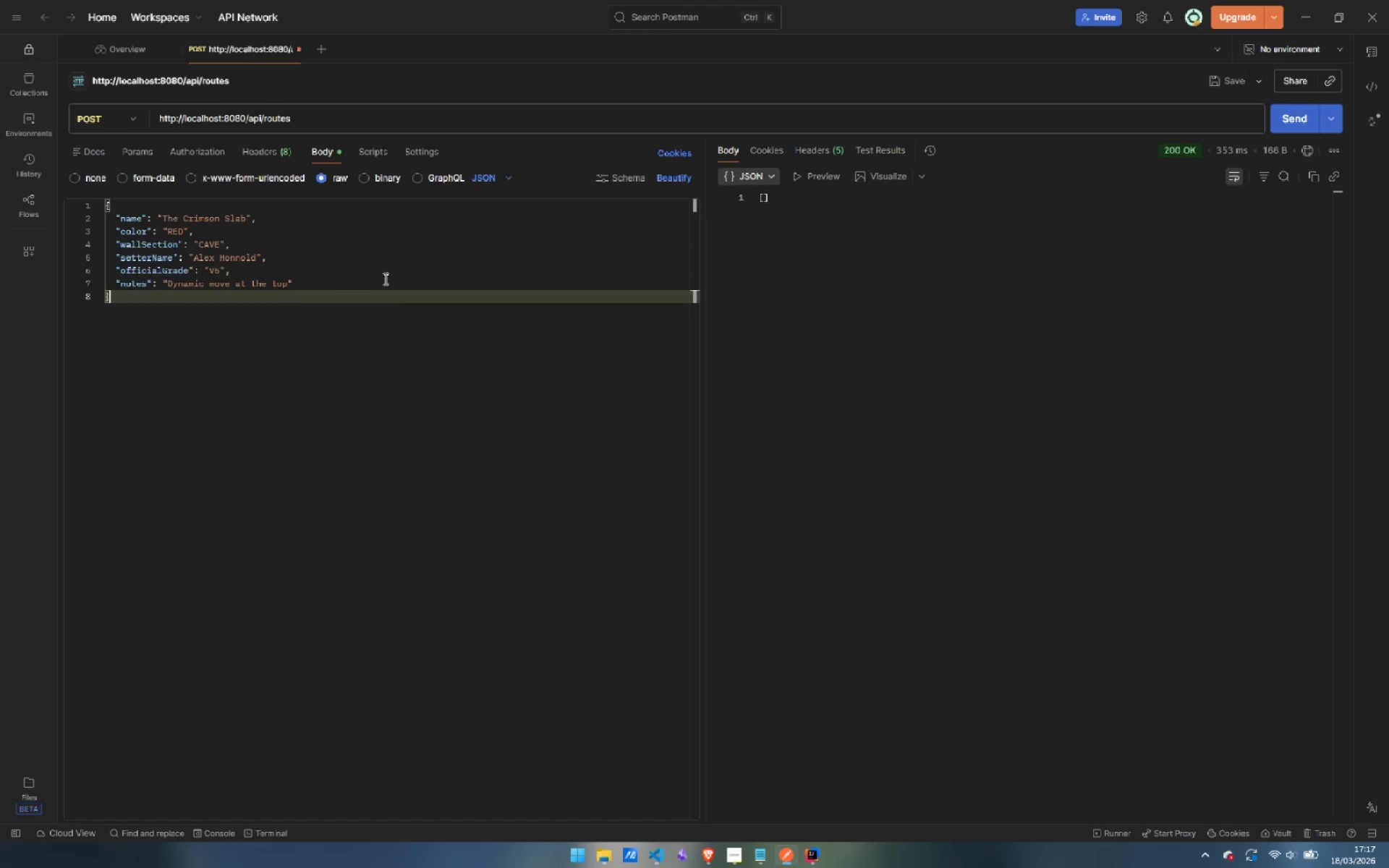 
left_click([385, 276])
 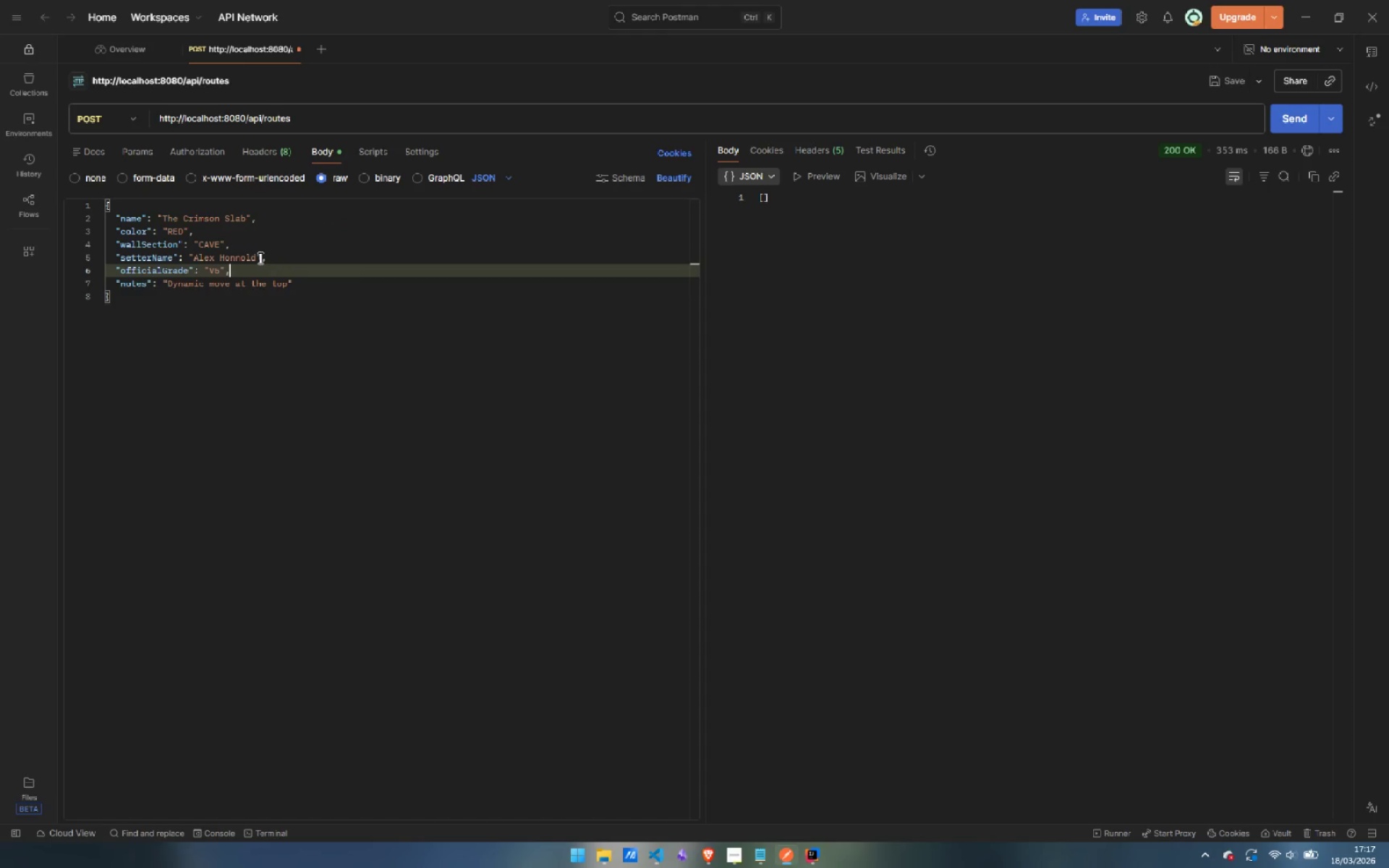 
left_click_drag(start_coordinate=[256, 255], to_coordinate=[195, 257])
 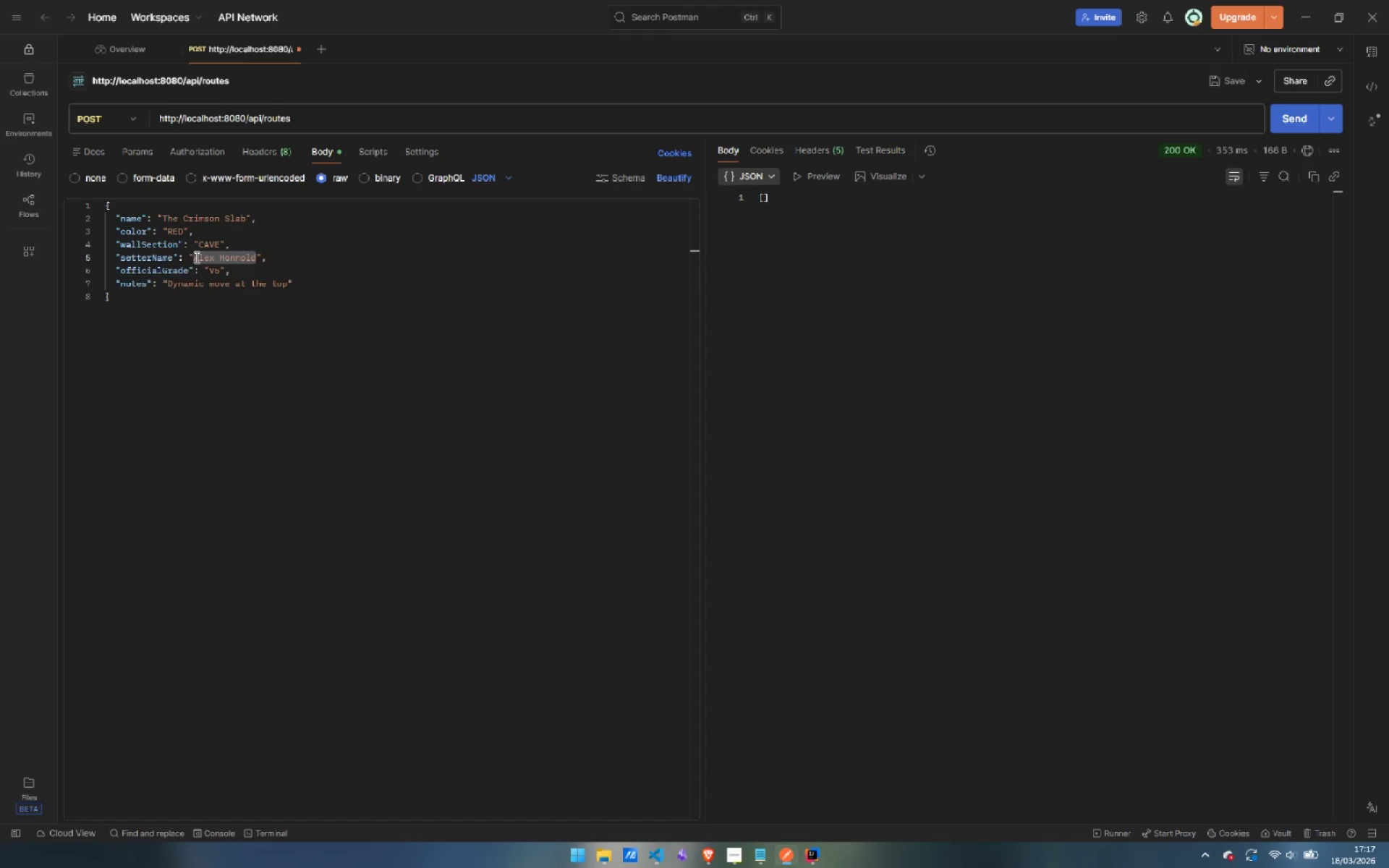 
type(Jane Doe)
 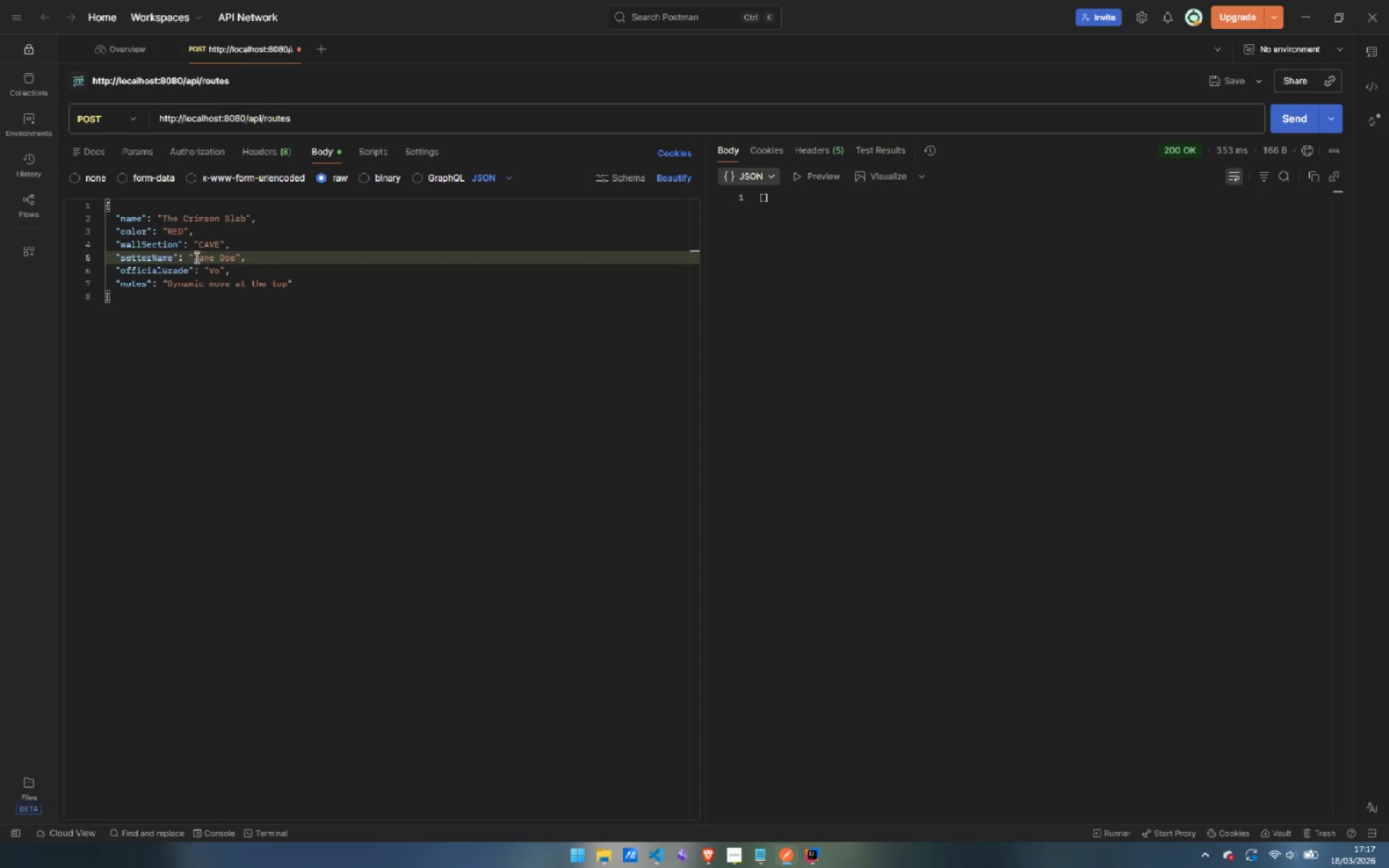 
left_click_drag(start_coordinate=[286, 282], to_coordinate=[169, 281])
 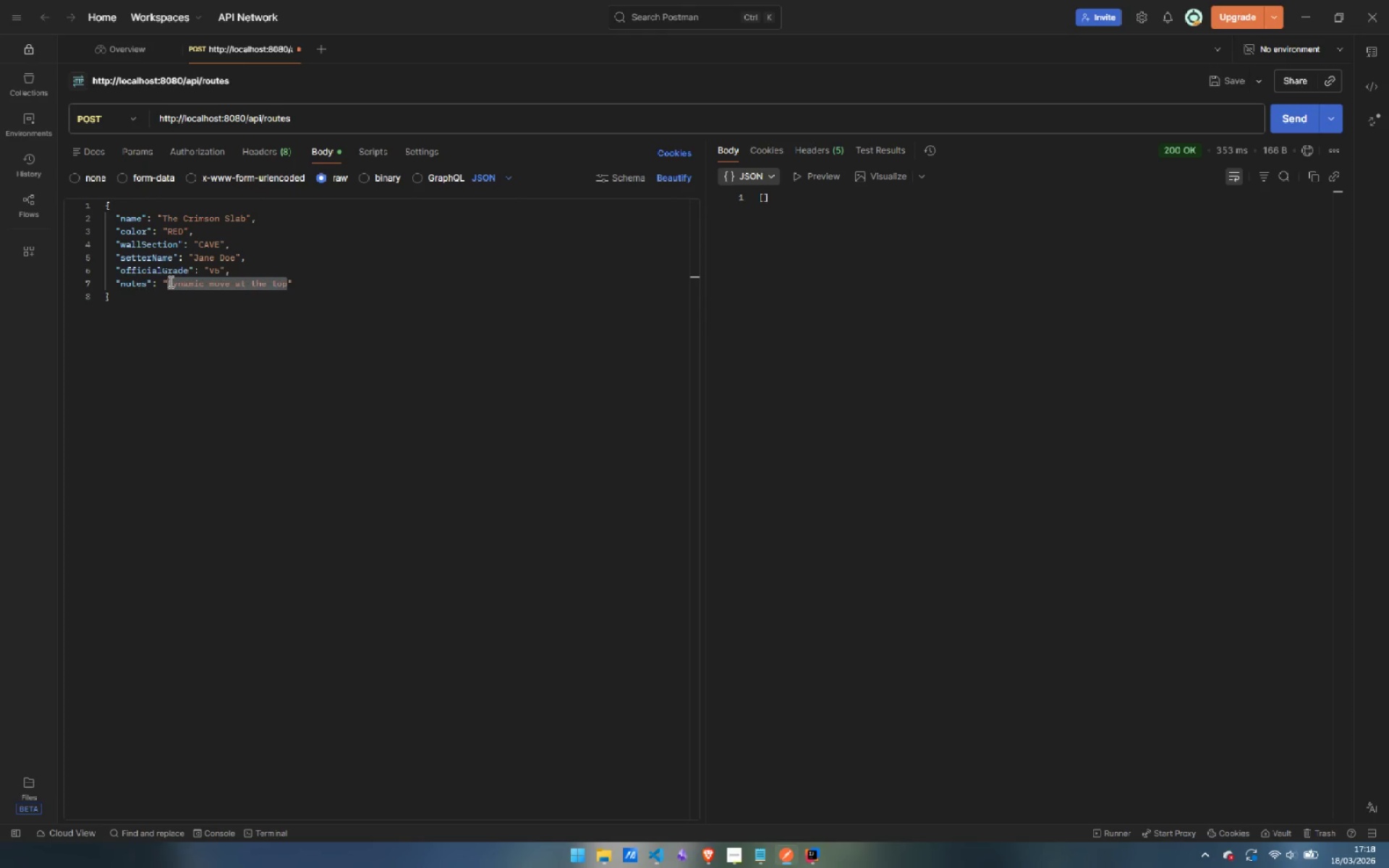 
type(Fun Overhanfg)
 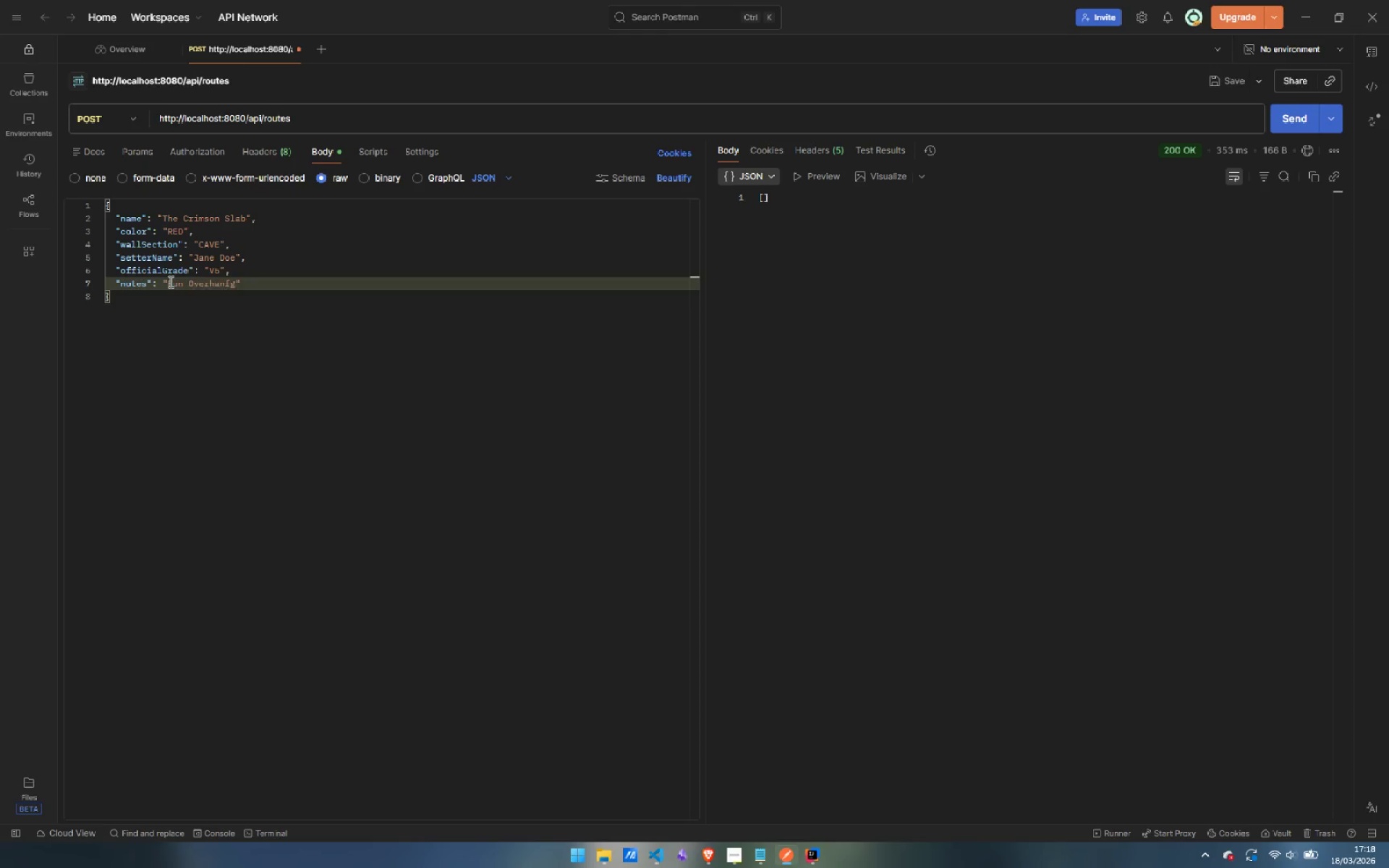 
key(Control+Backspace)
 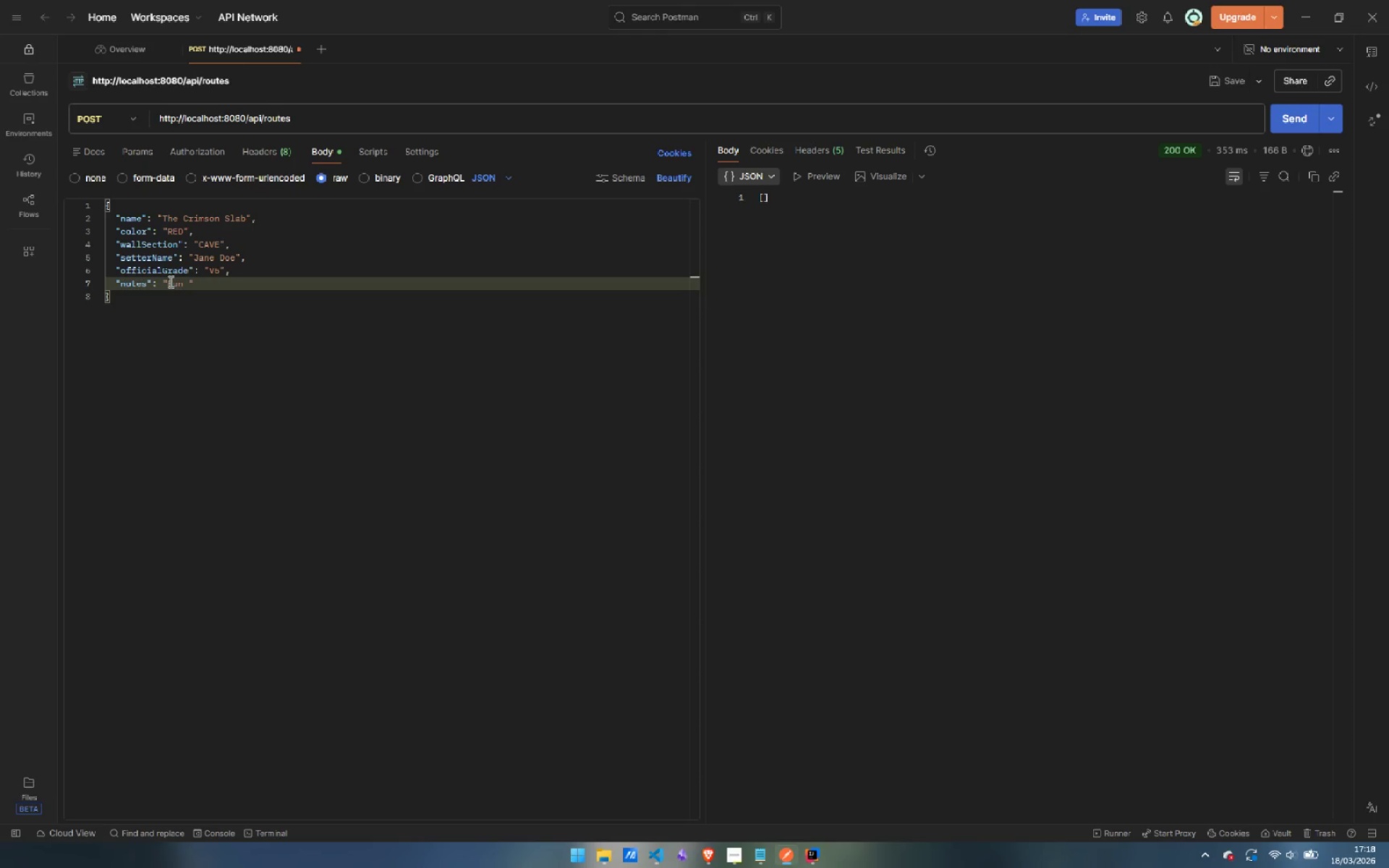 
type(overhang near the entrancce)
key(Backspace)
key(Backspace)
type(e)
 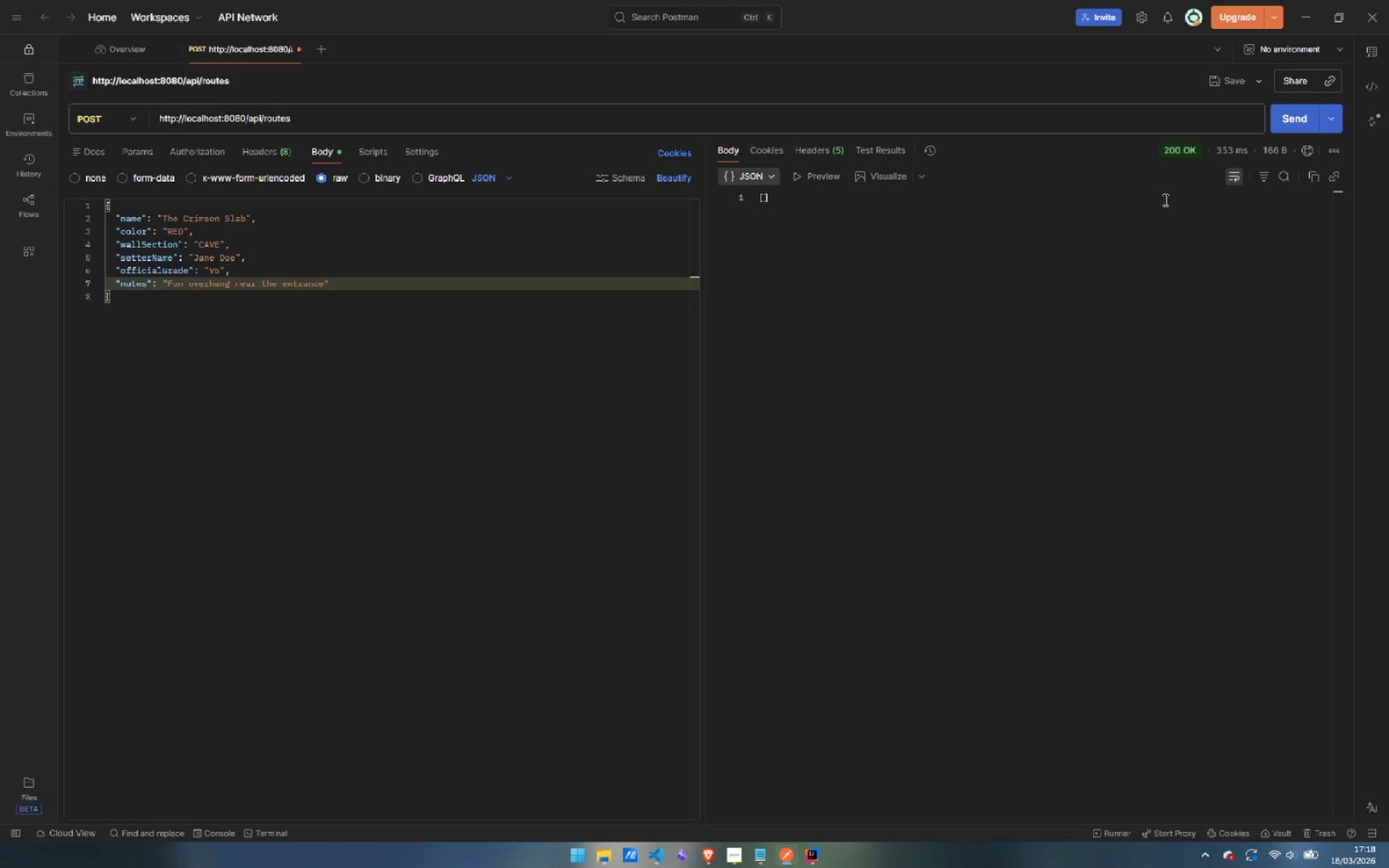 
left_click([1283, 117])
 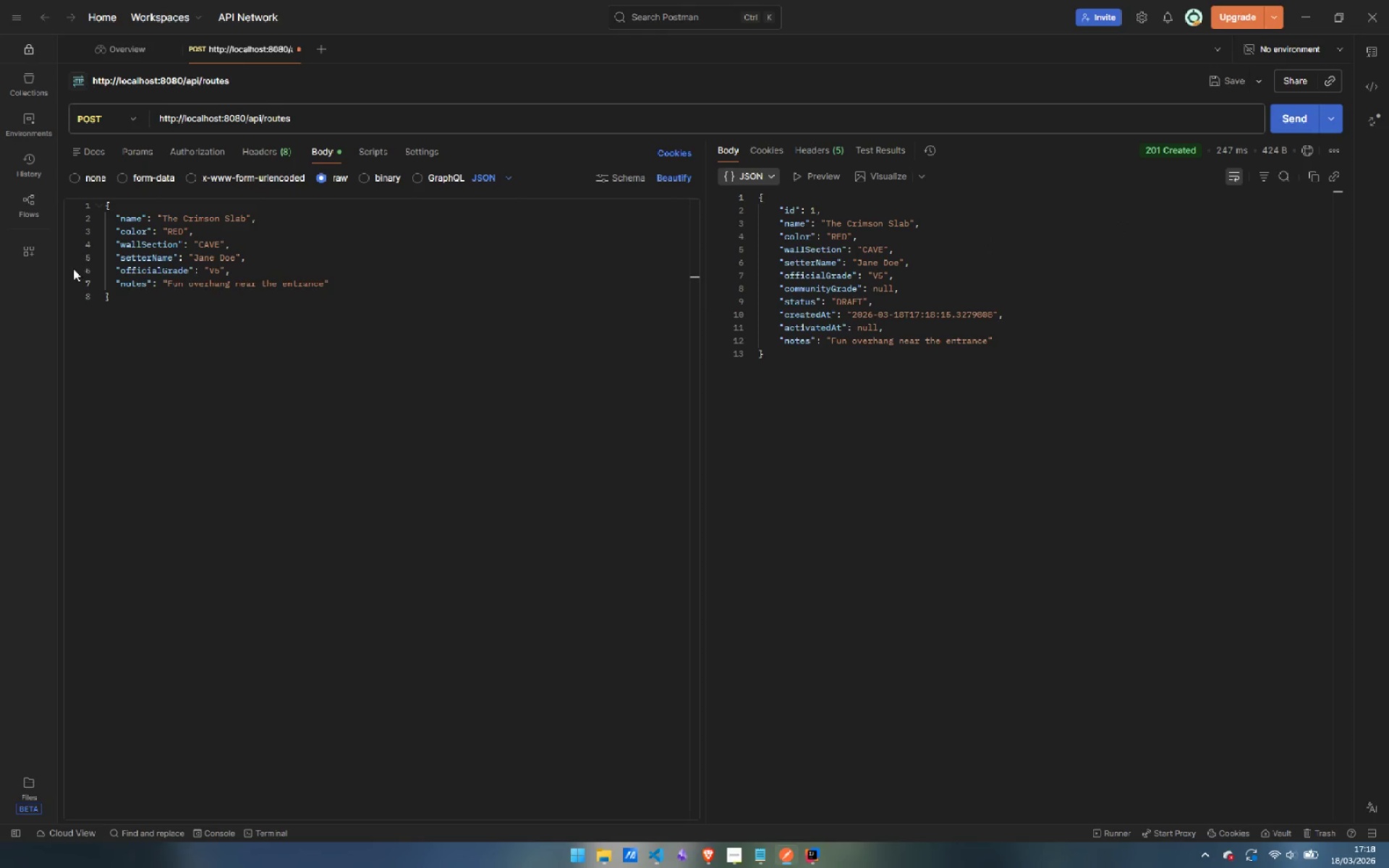 
wait(6.89)
 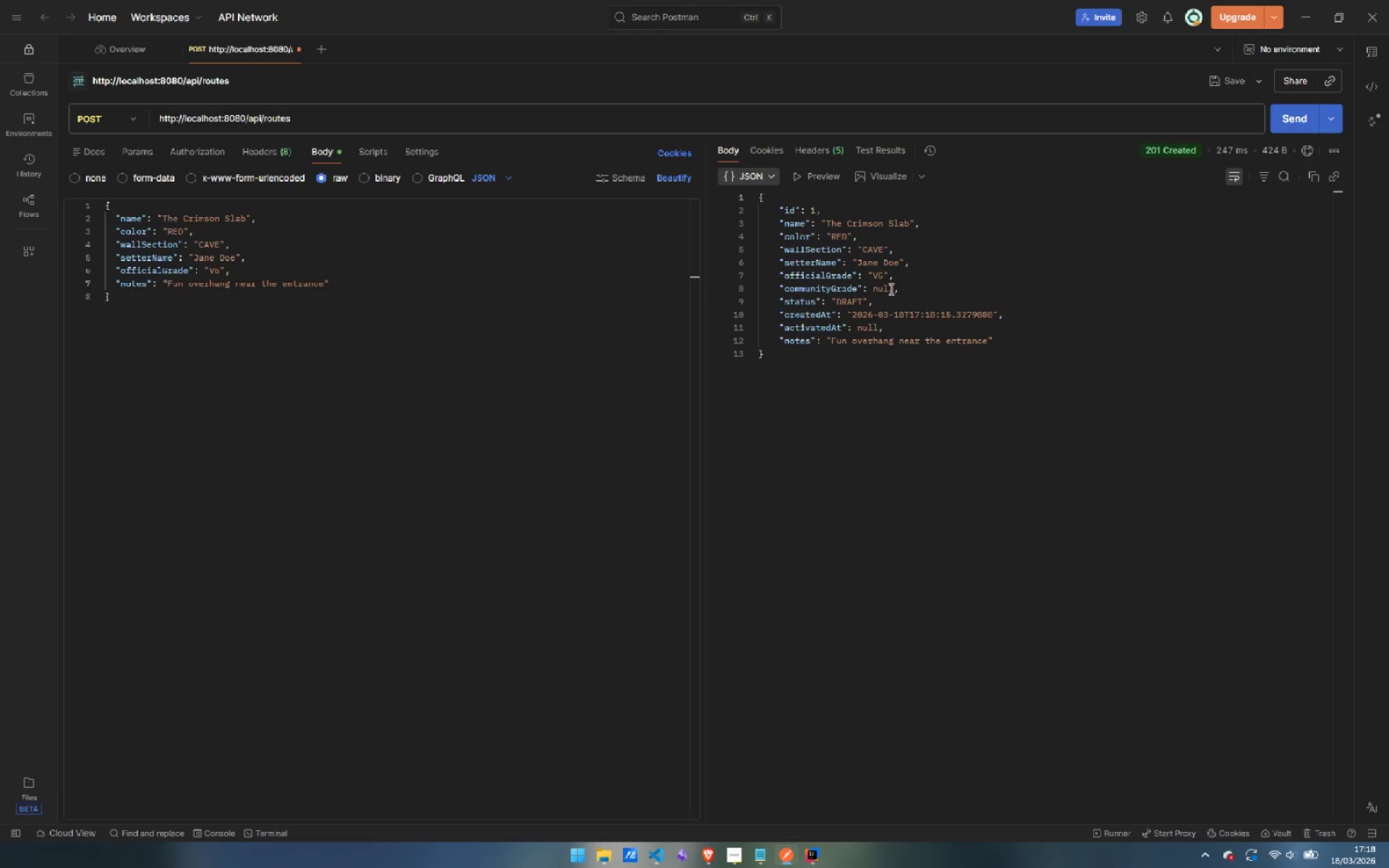 
left_click([90, 176])
 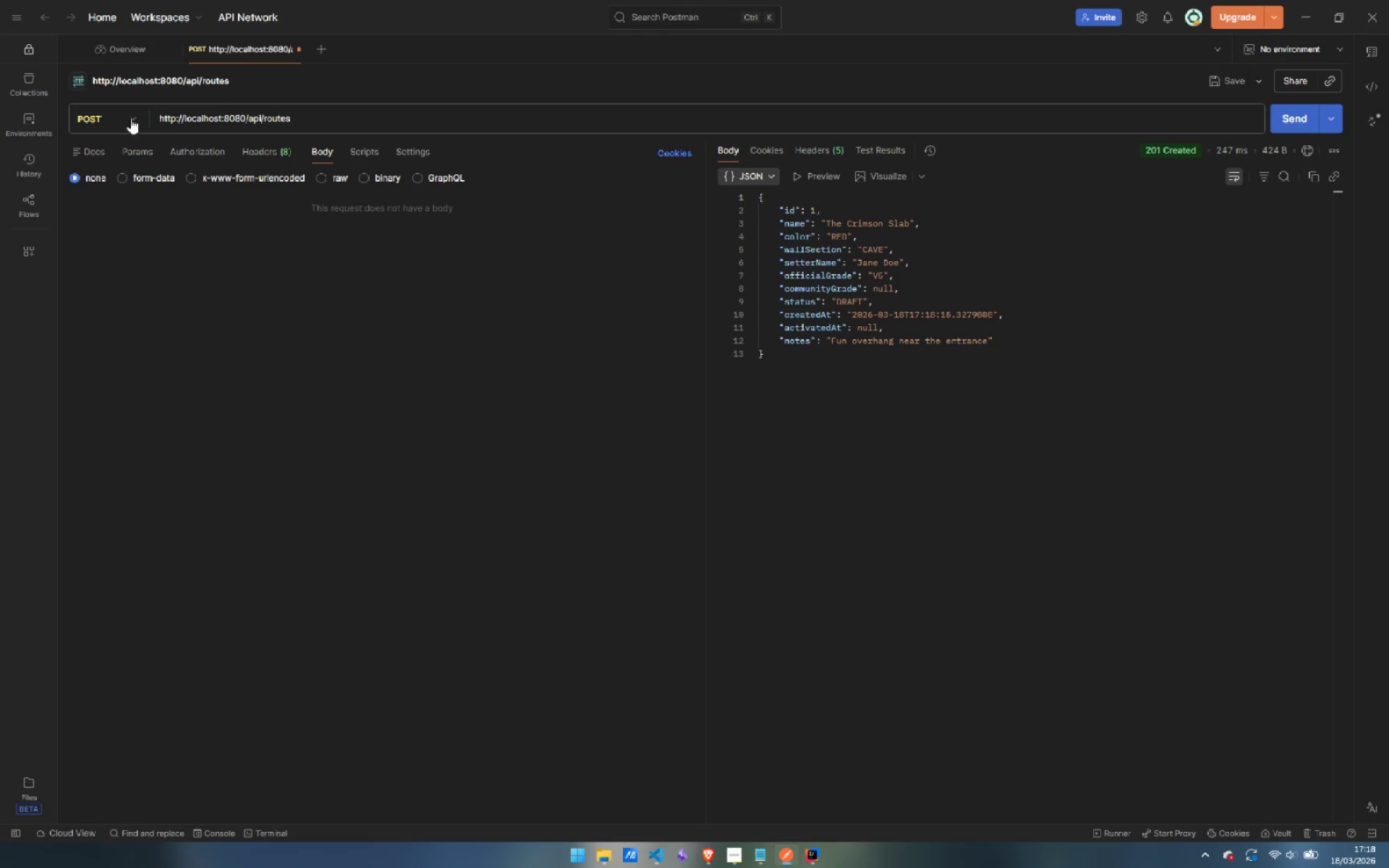 
left_click([127, 118])
 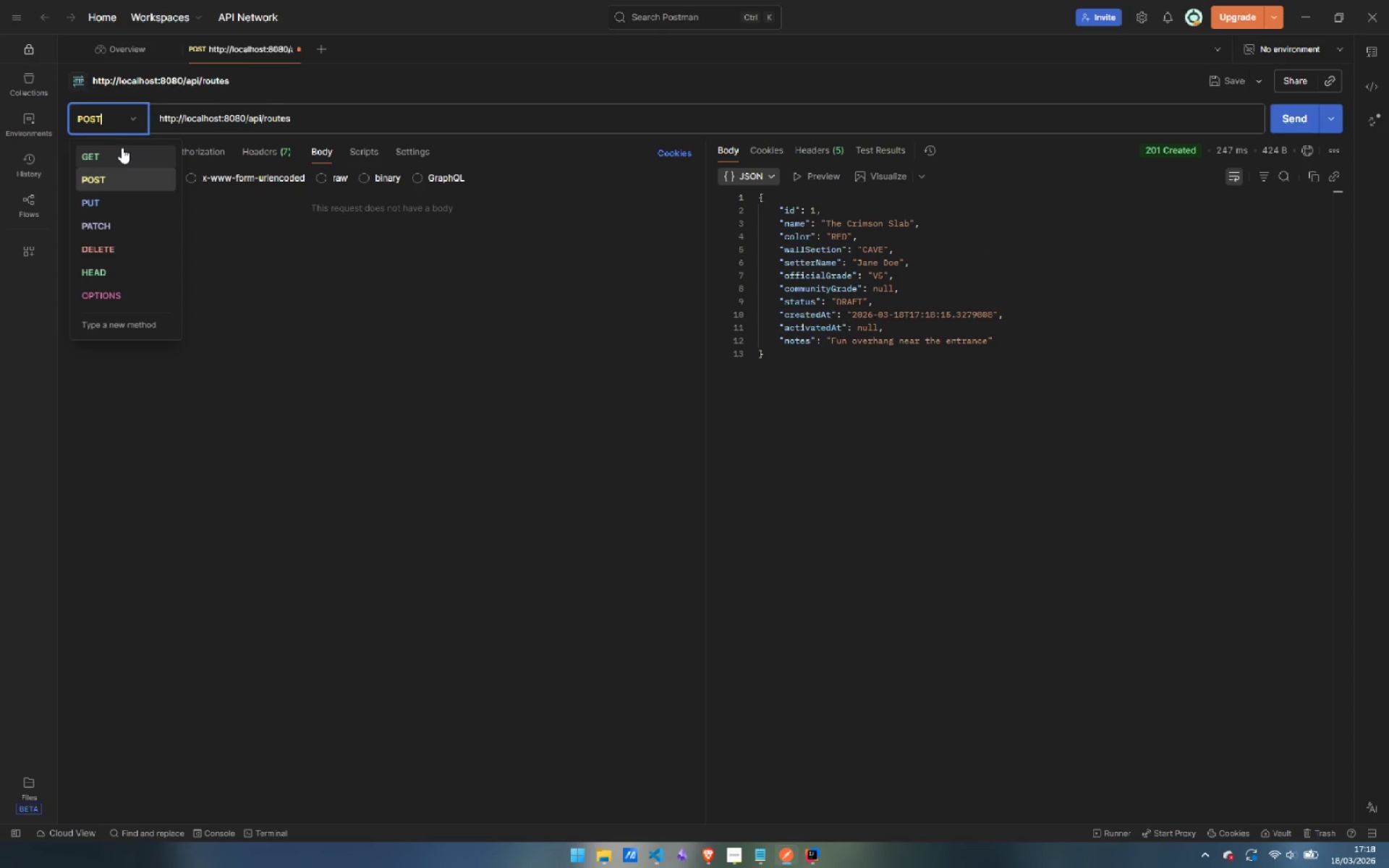 
left_click([121, 151])
 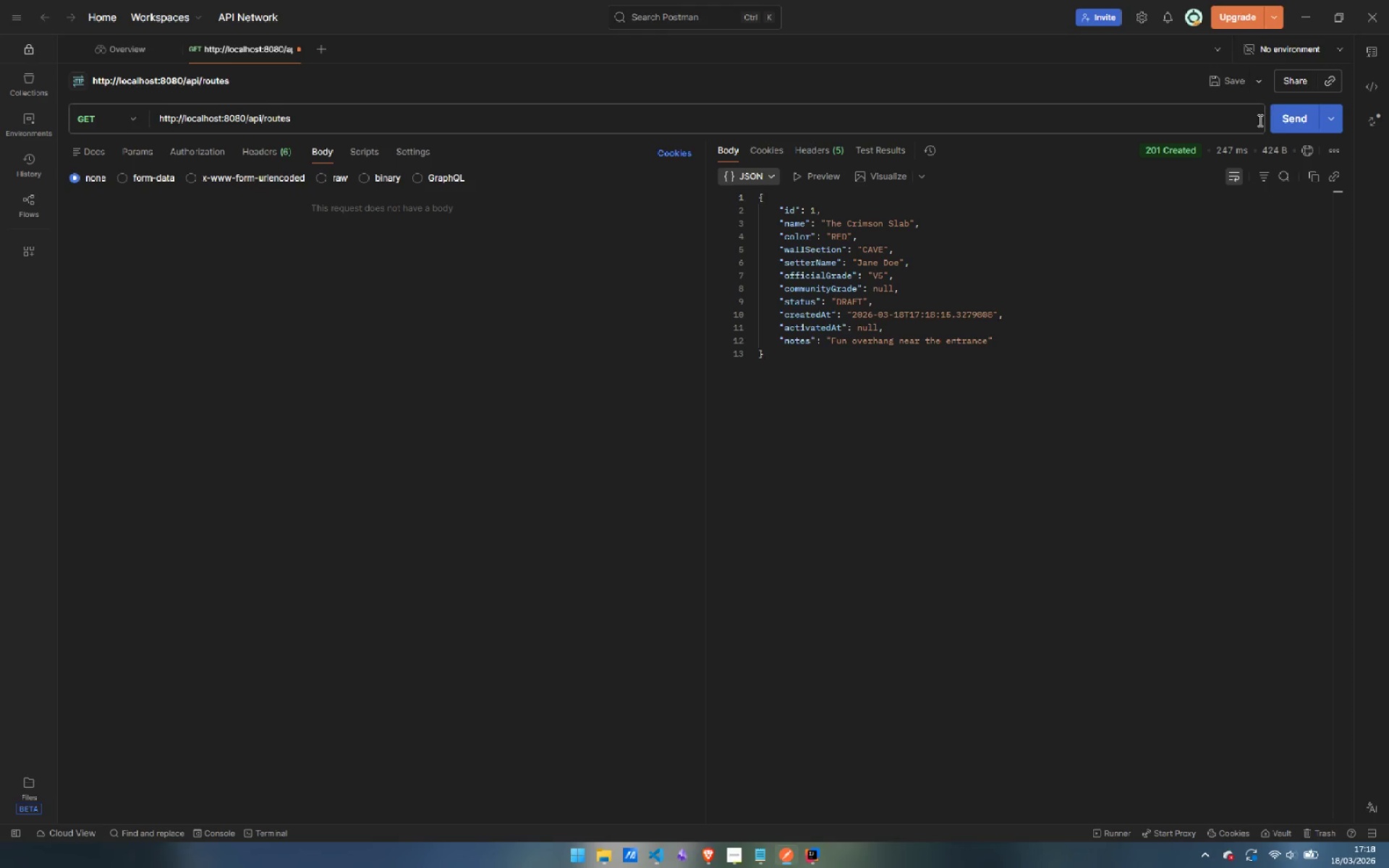 
left_click([1280, 116])
 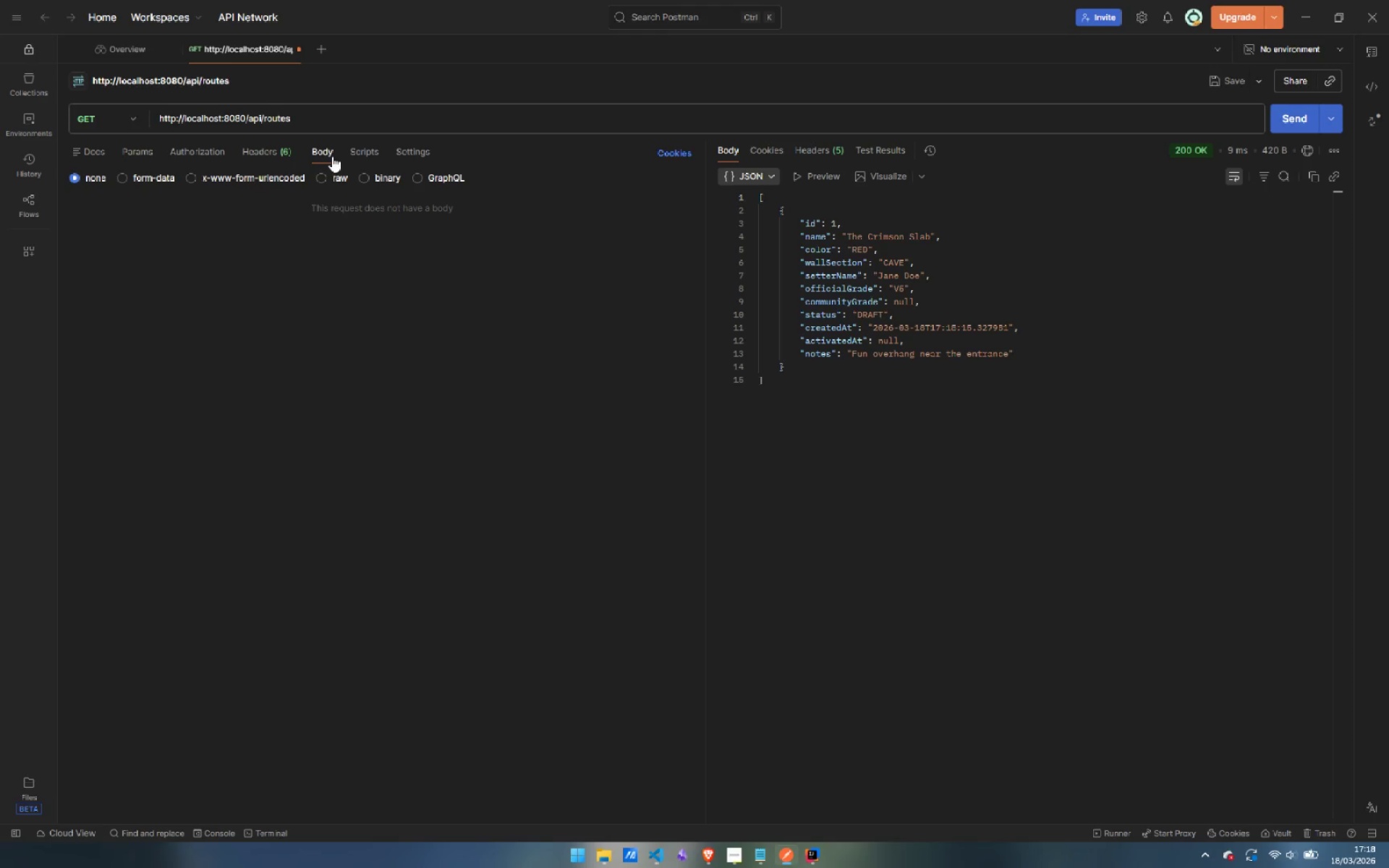 
wait(22.47)
 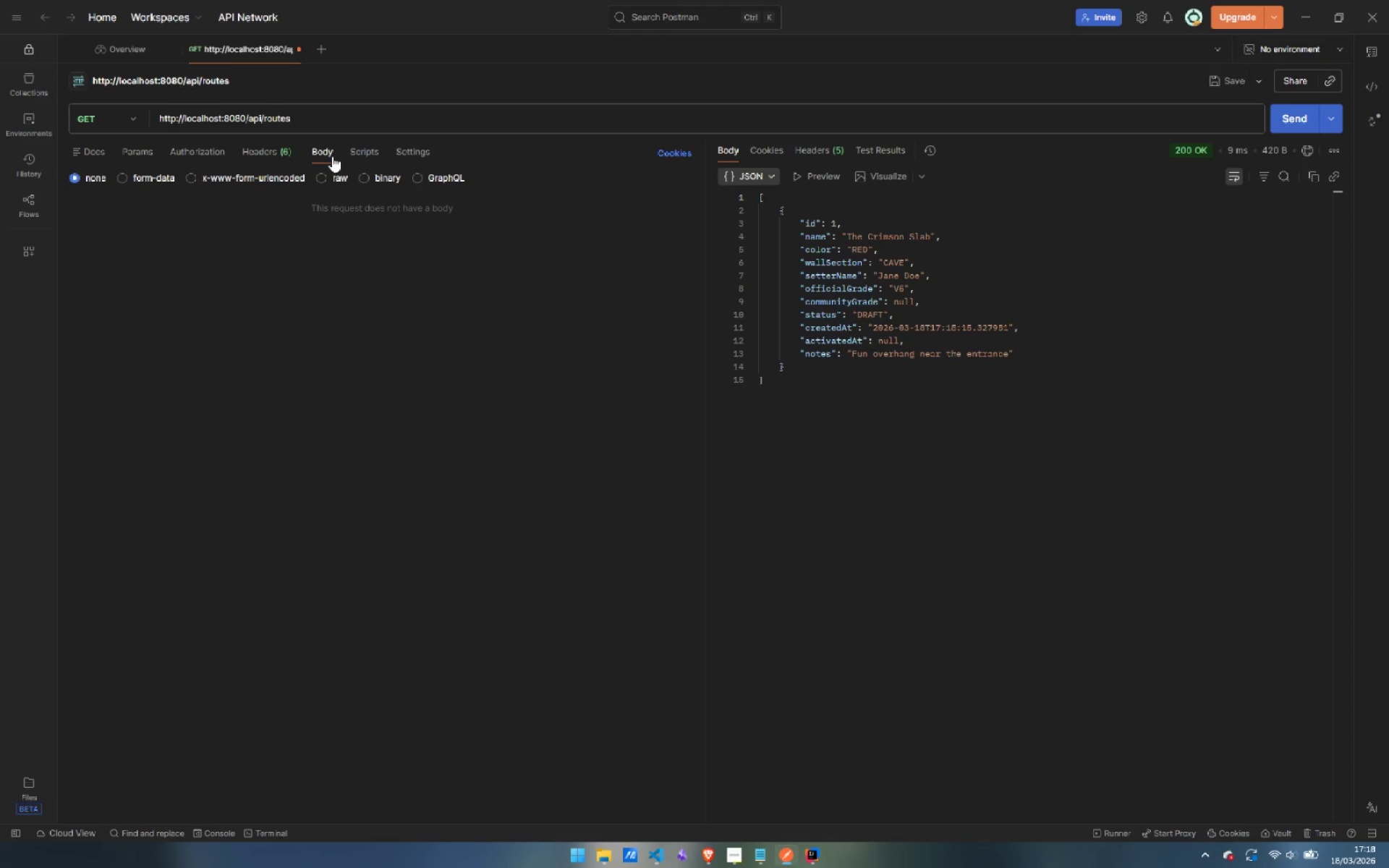 
left_click([128, 123])
 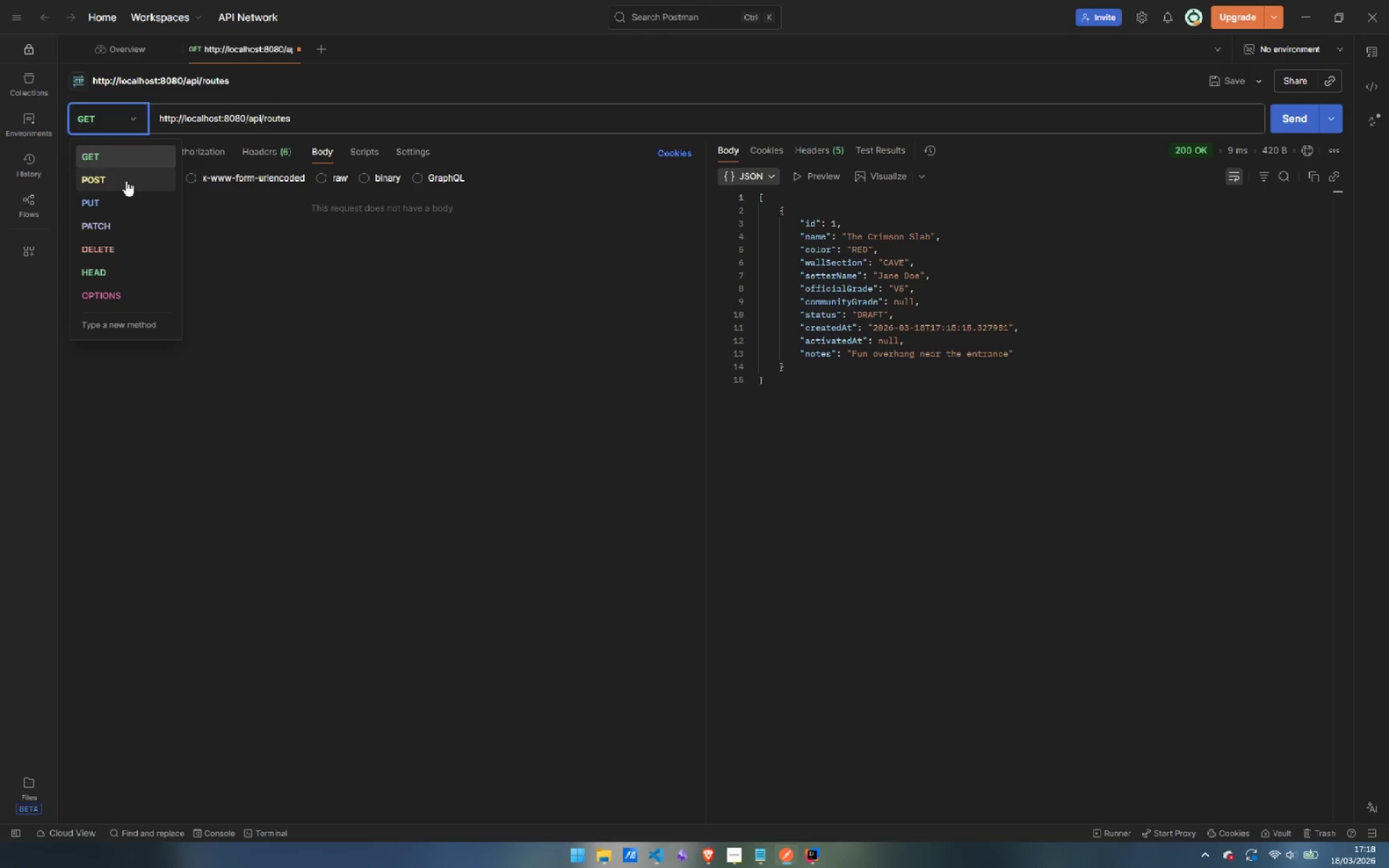 
left_click([126, 180])
 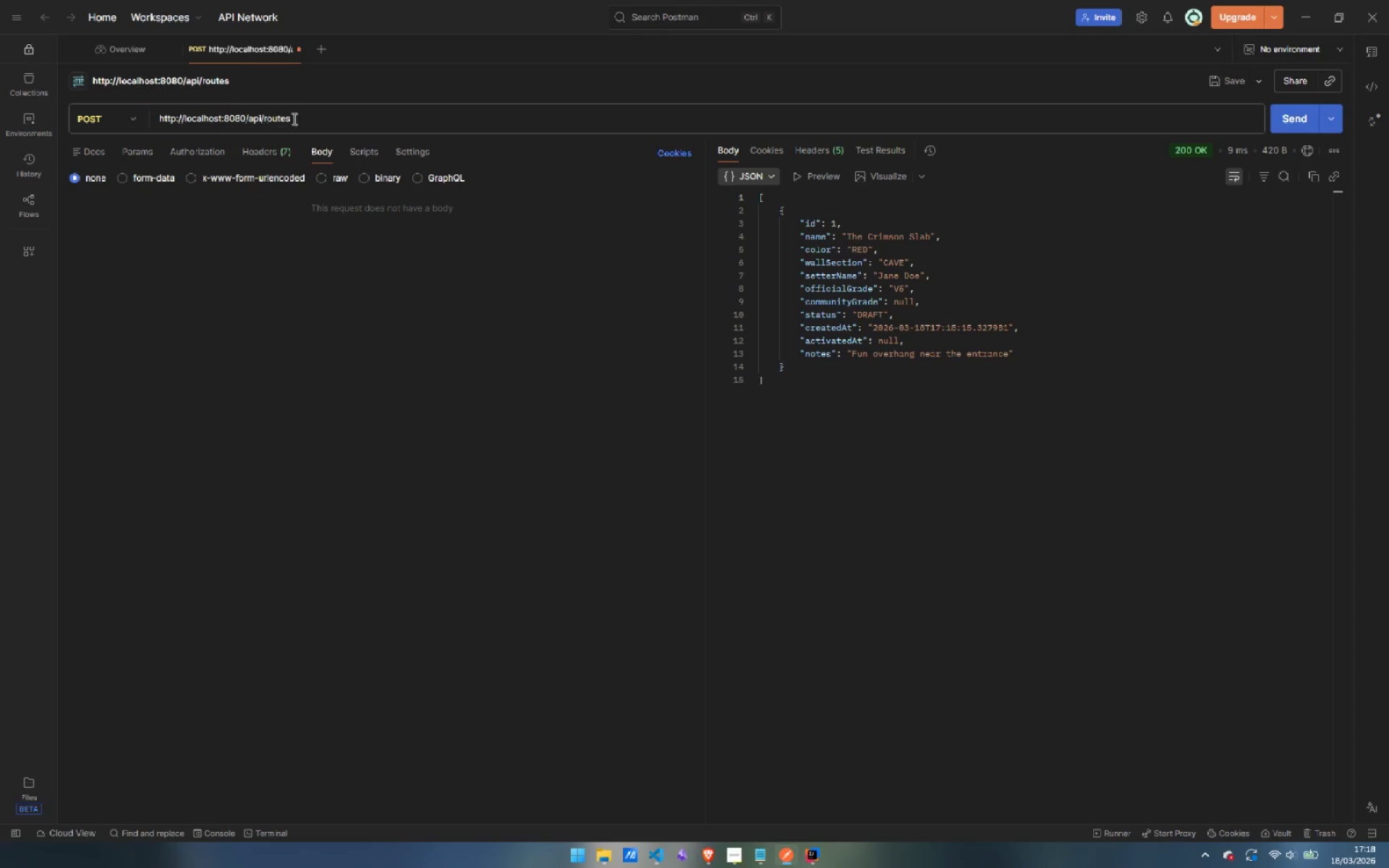 
left_click([327, 123])
 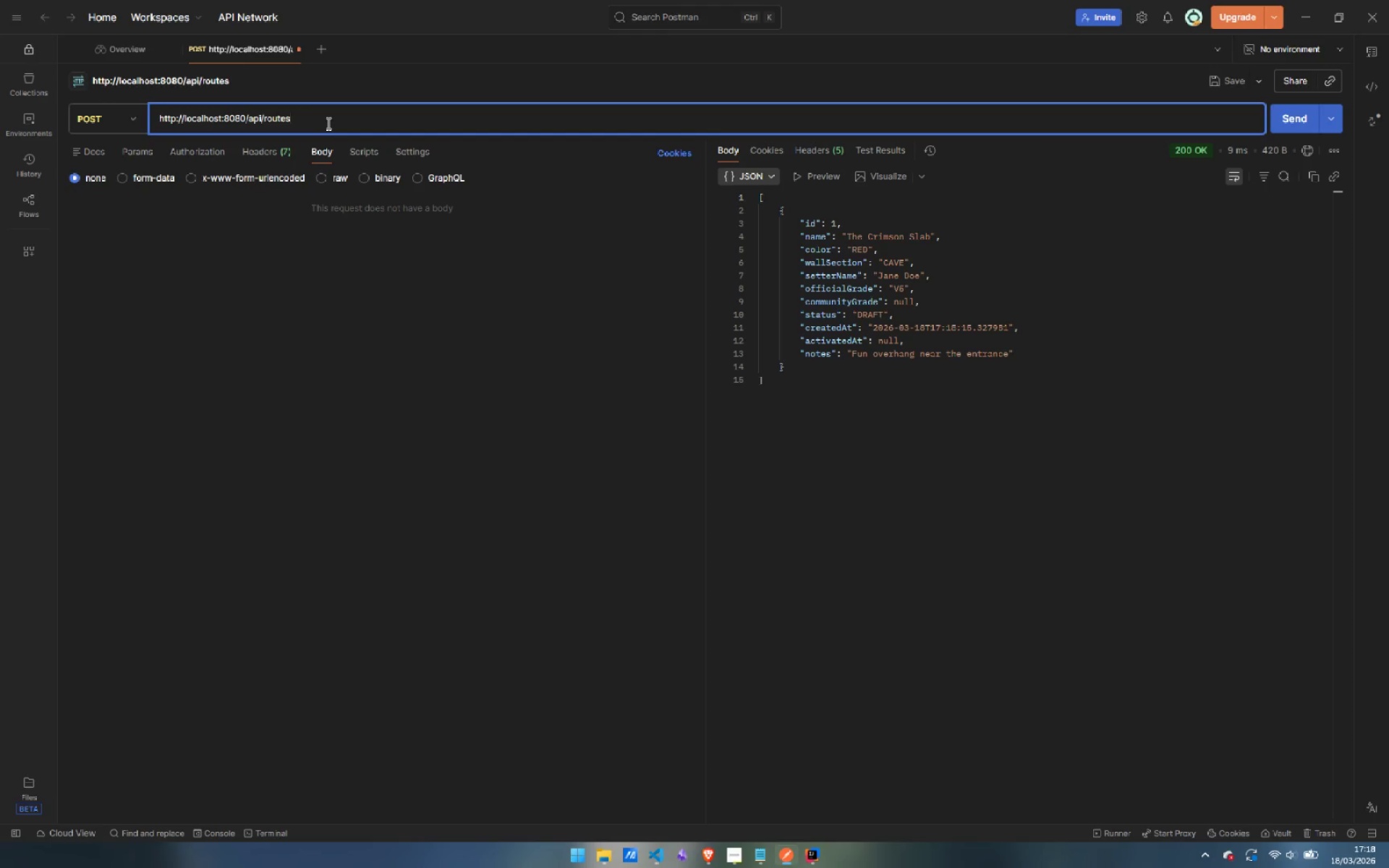 
type(1)
key(Backspace)
type(/1/retire)
 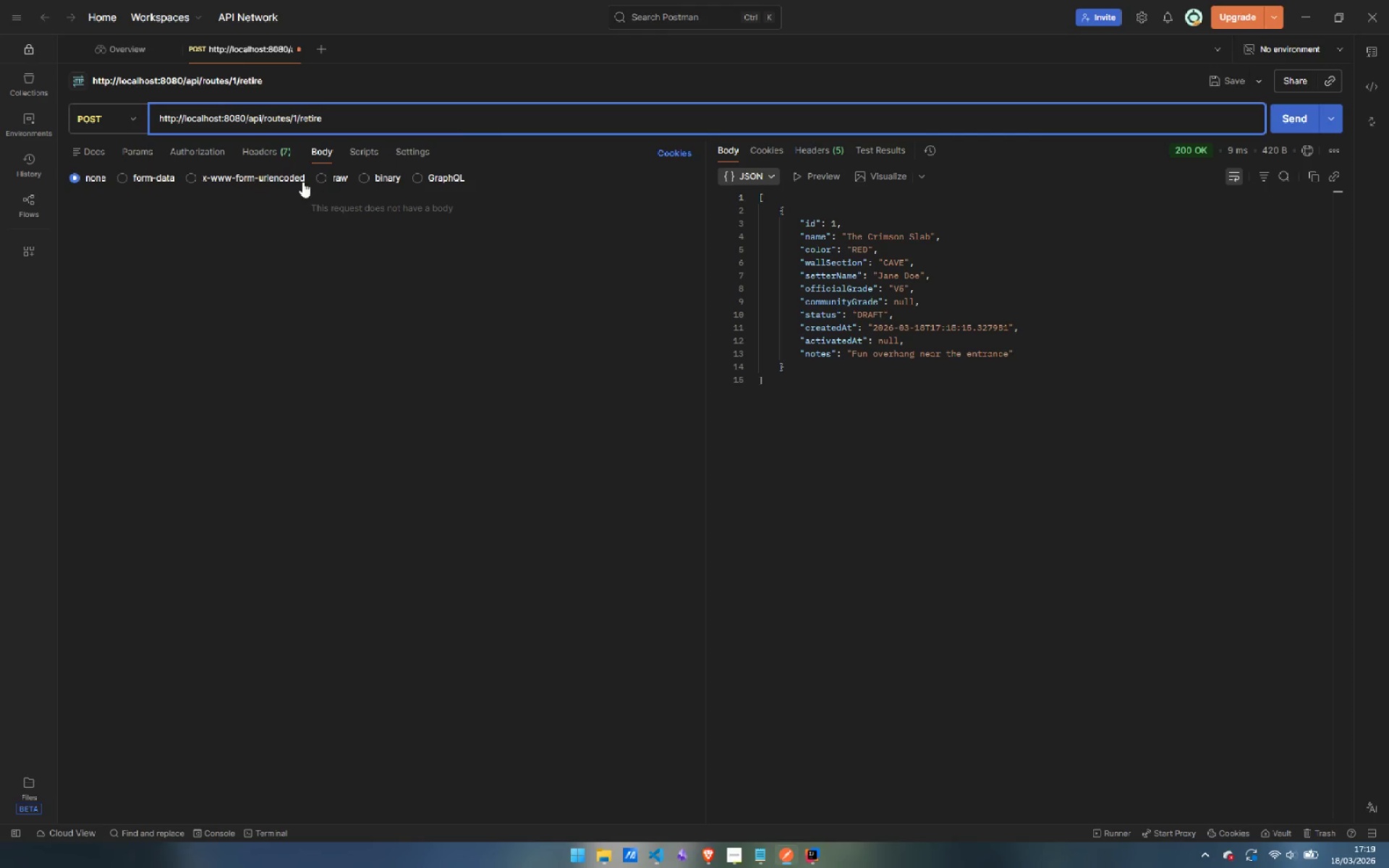 
wait(6.78)
 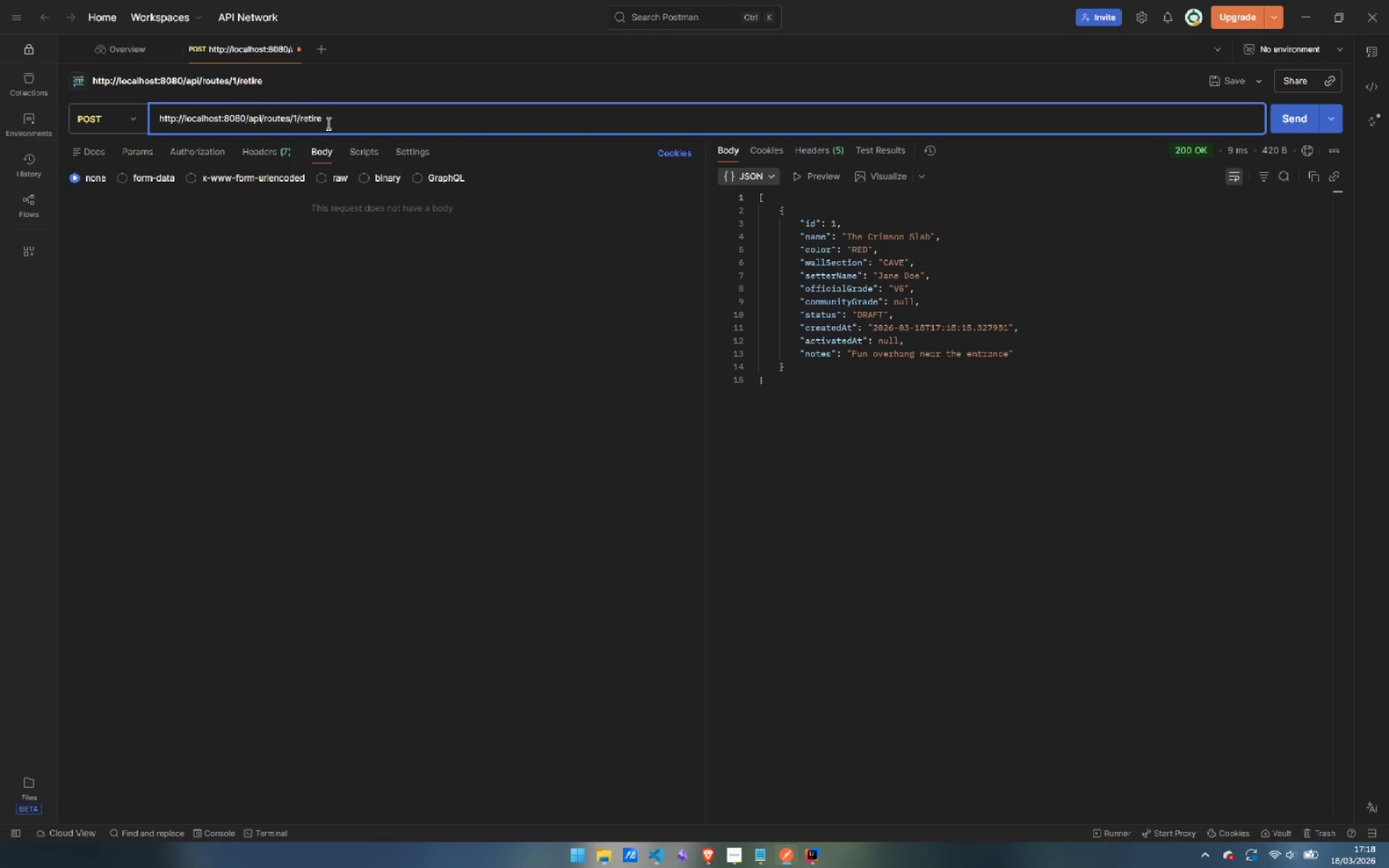 
left_click([1293, 122])
 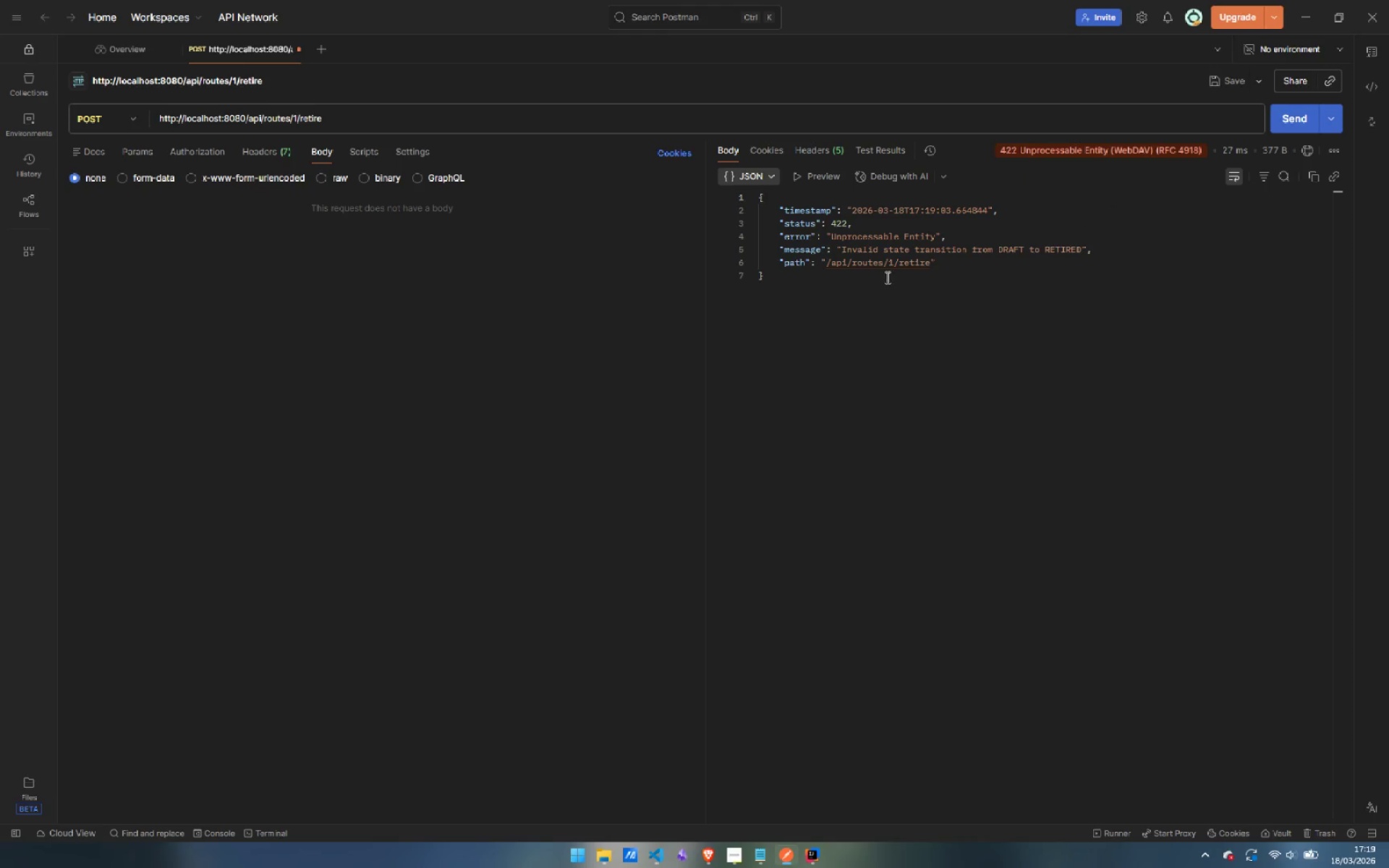 
wait(6.39)
 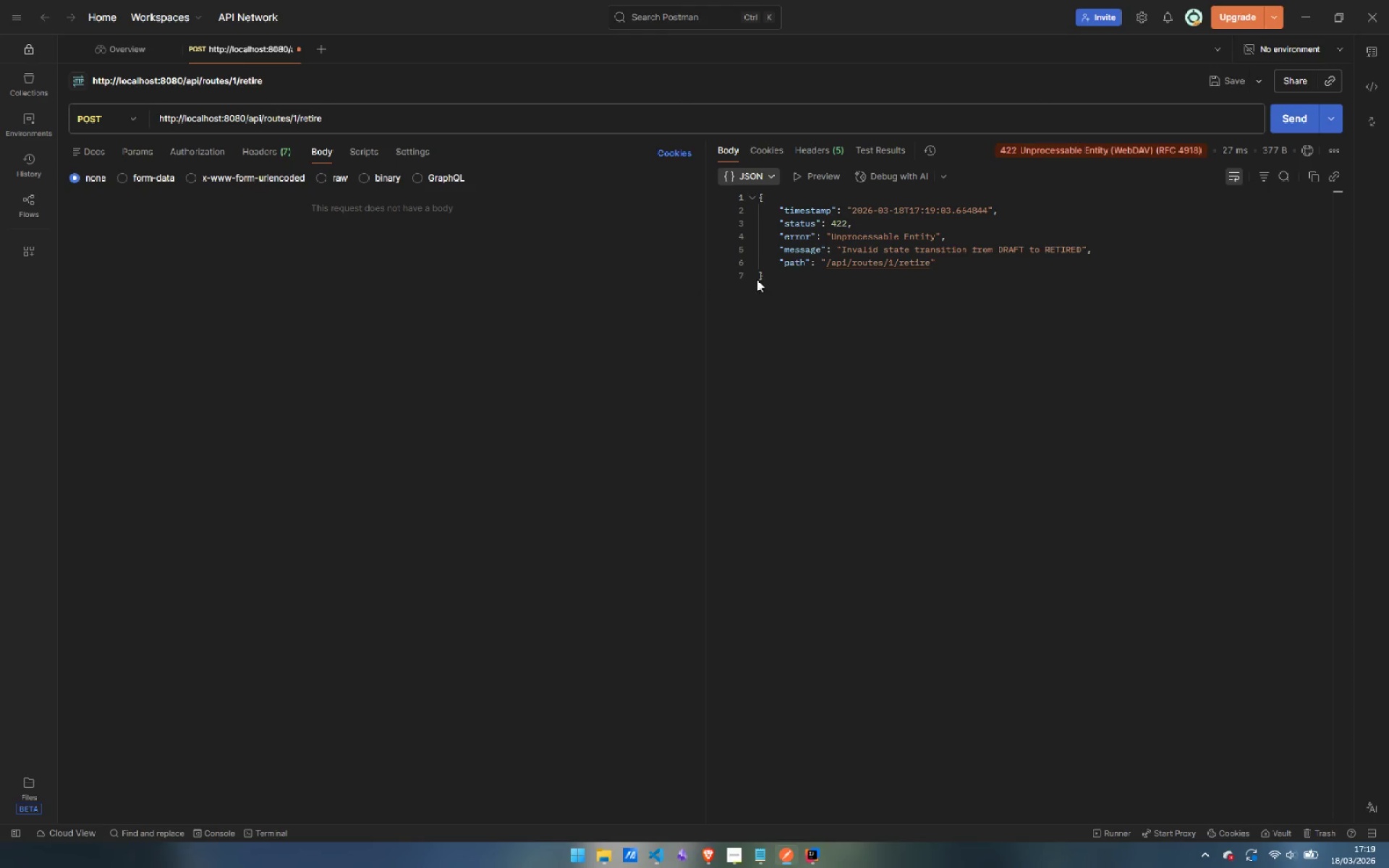 
left_click_drag(start_coordinate=[924, 244], to_coordinate=[1087, 245])
 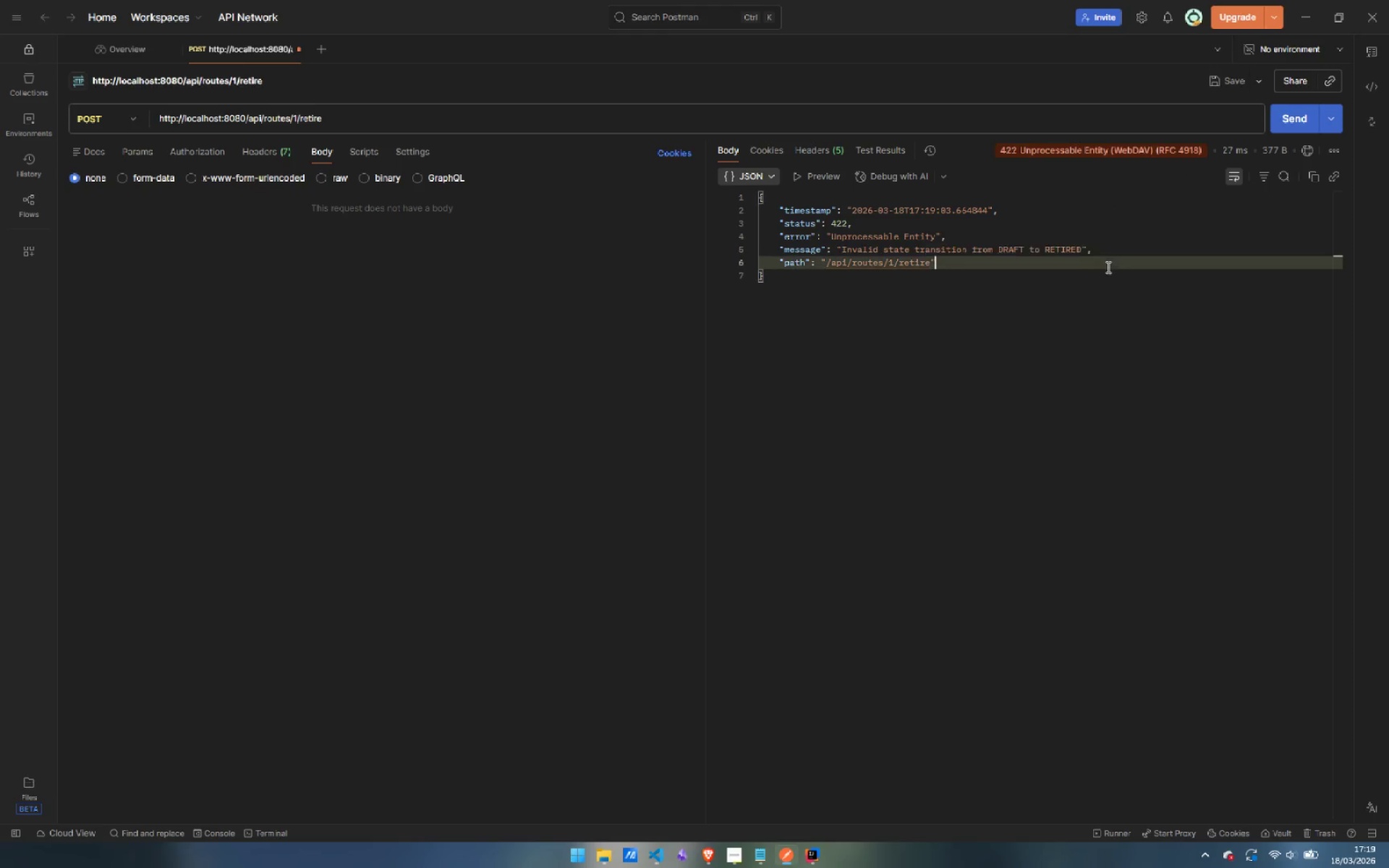 
left_click([1107, 267])
 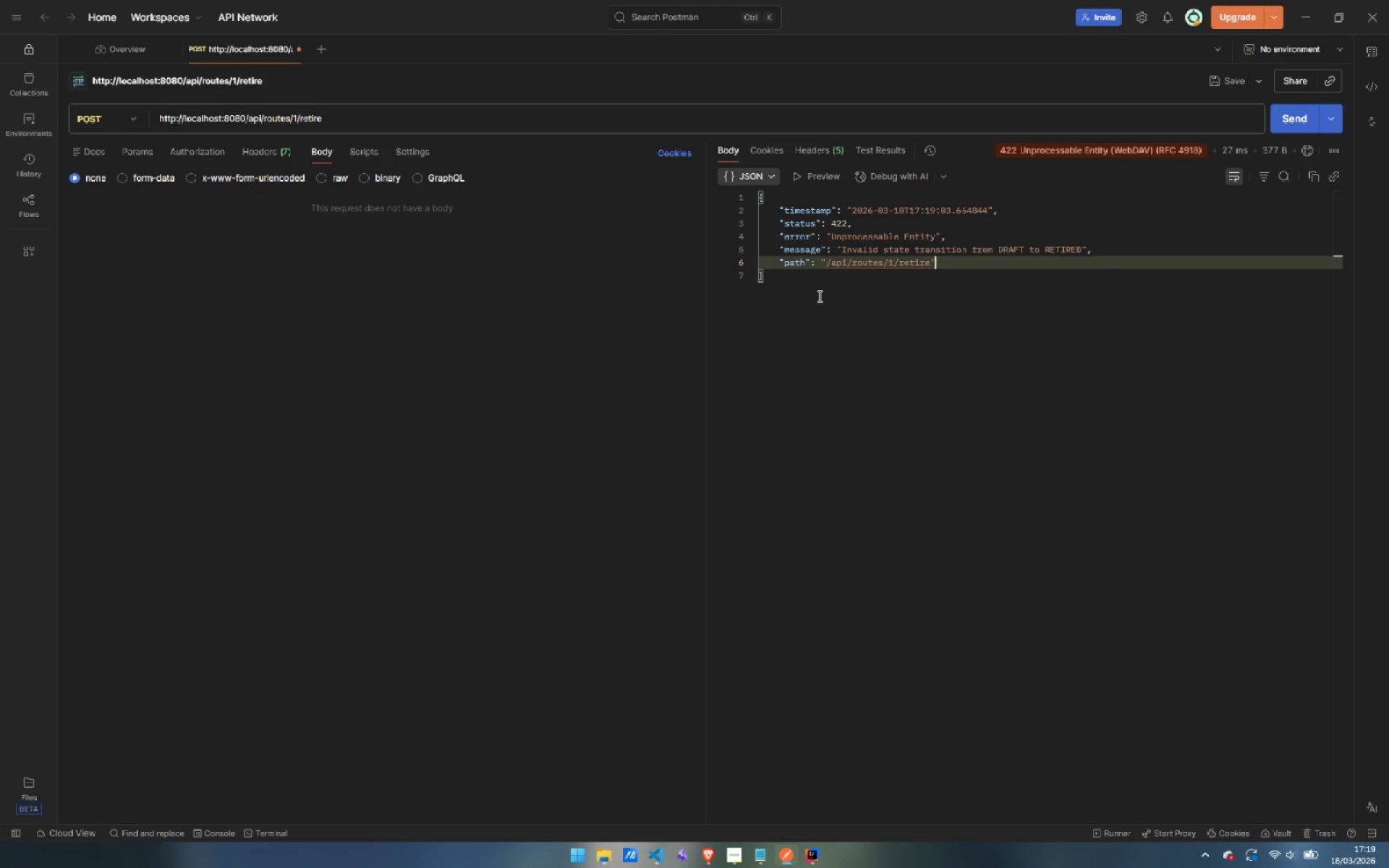 
left_click([815, 298])
 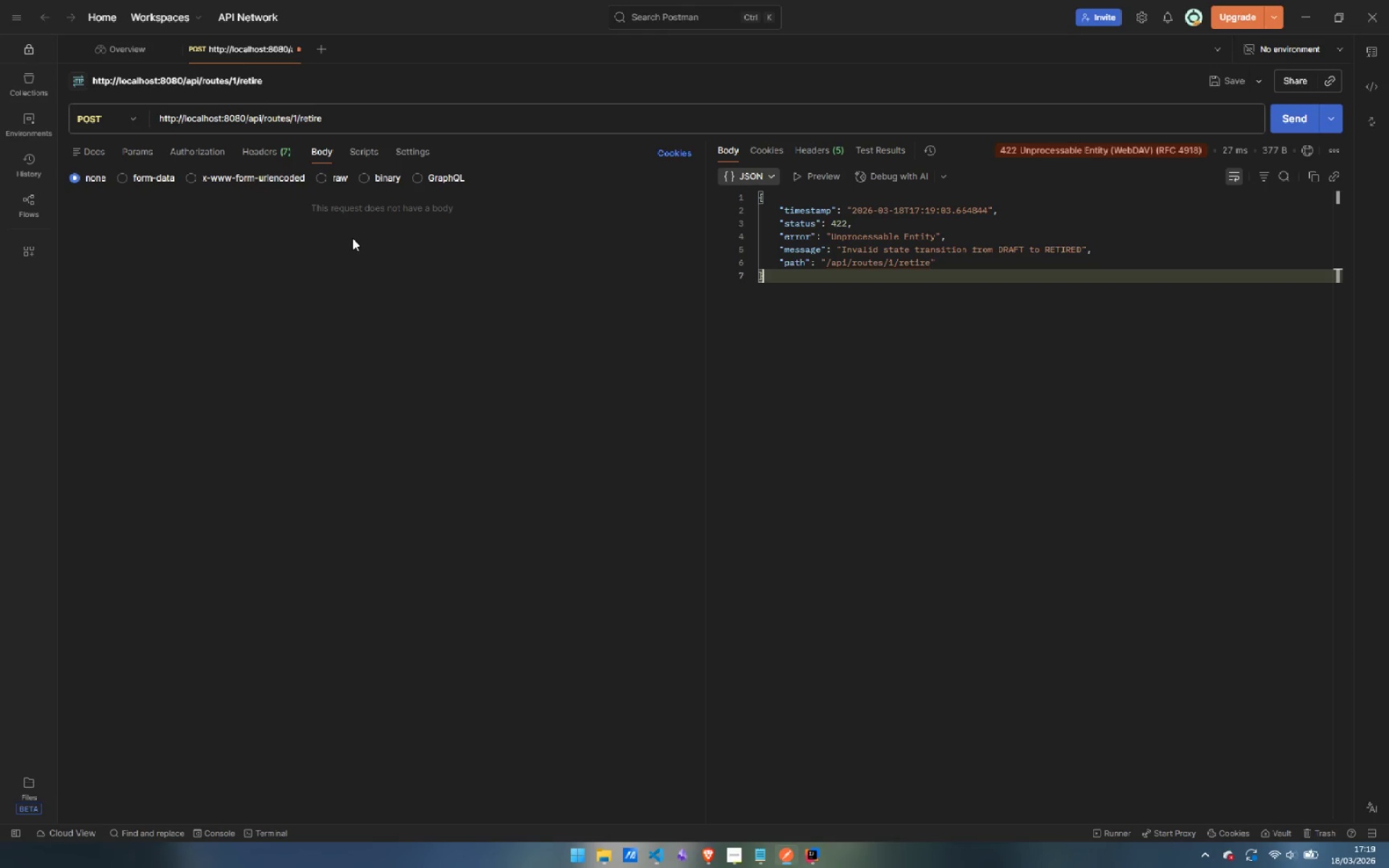 
wait(23.16)
 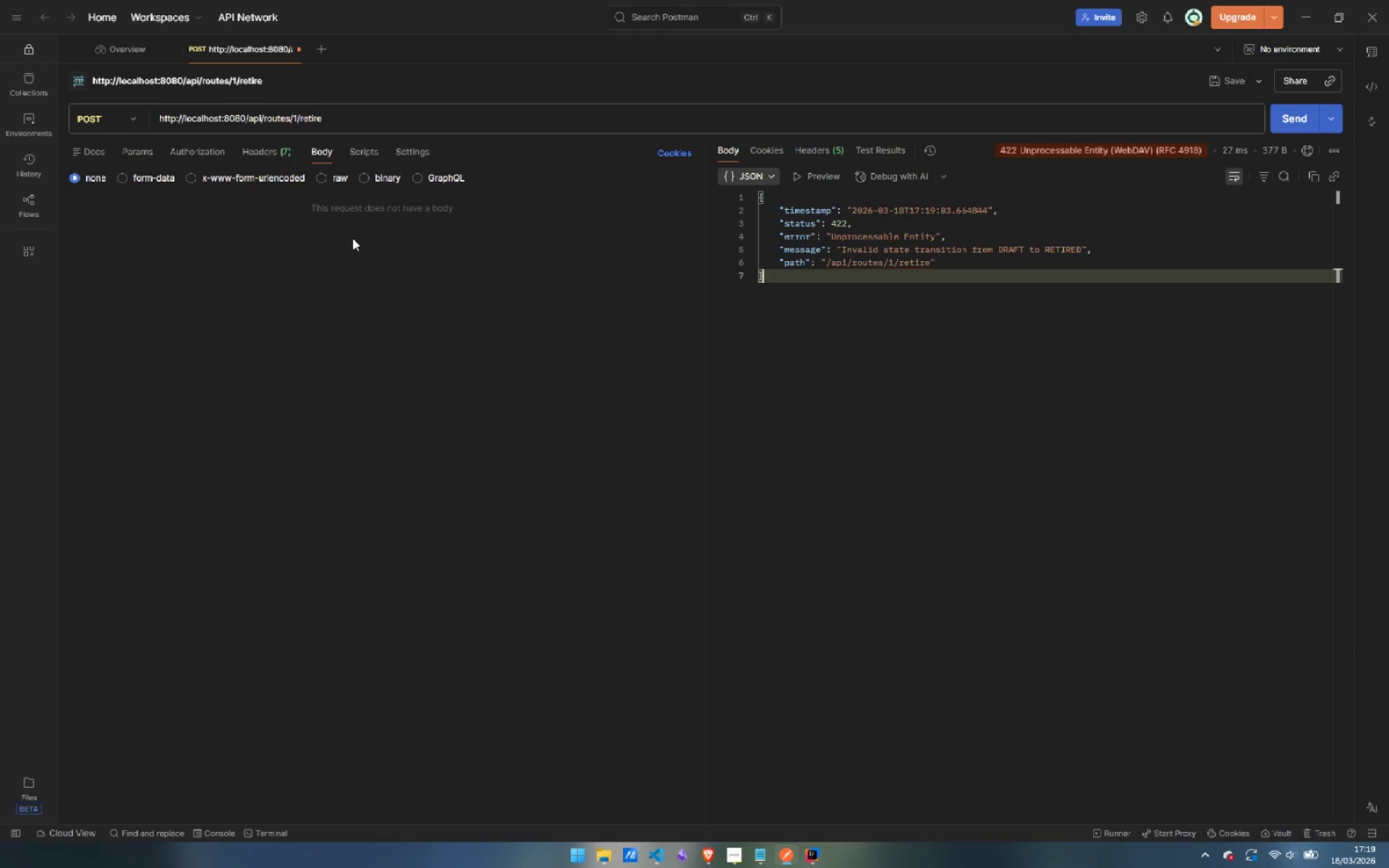 
left_click([352, 121])
 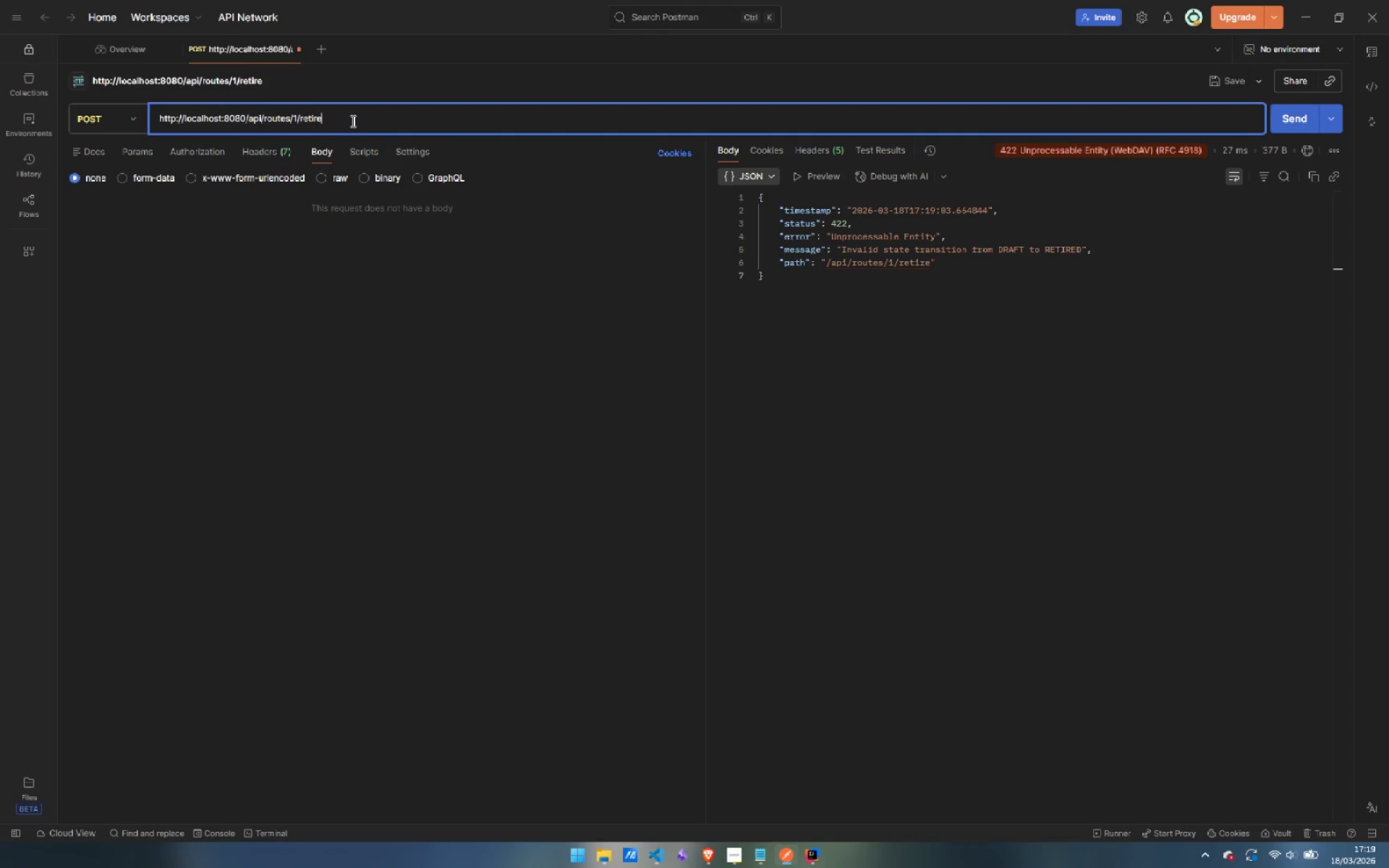 
wait(5.5)
 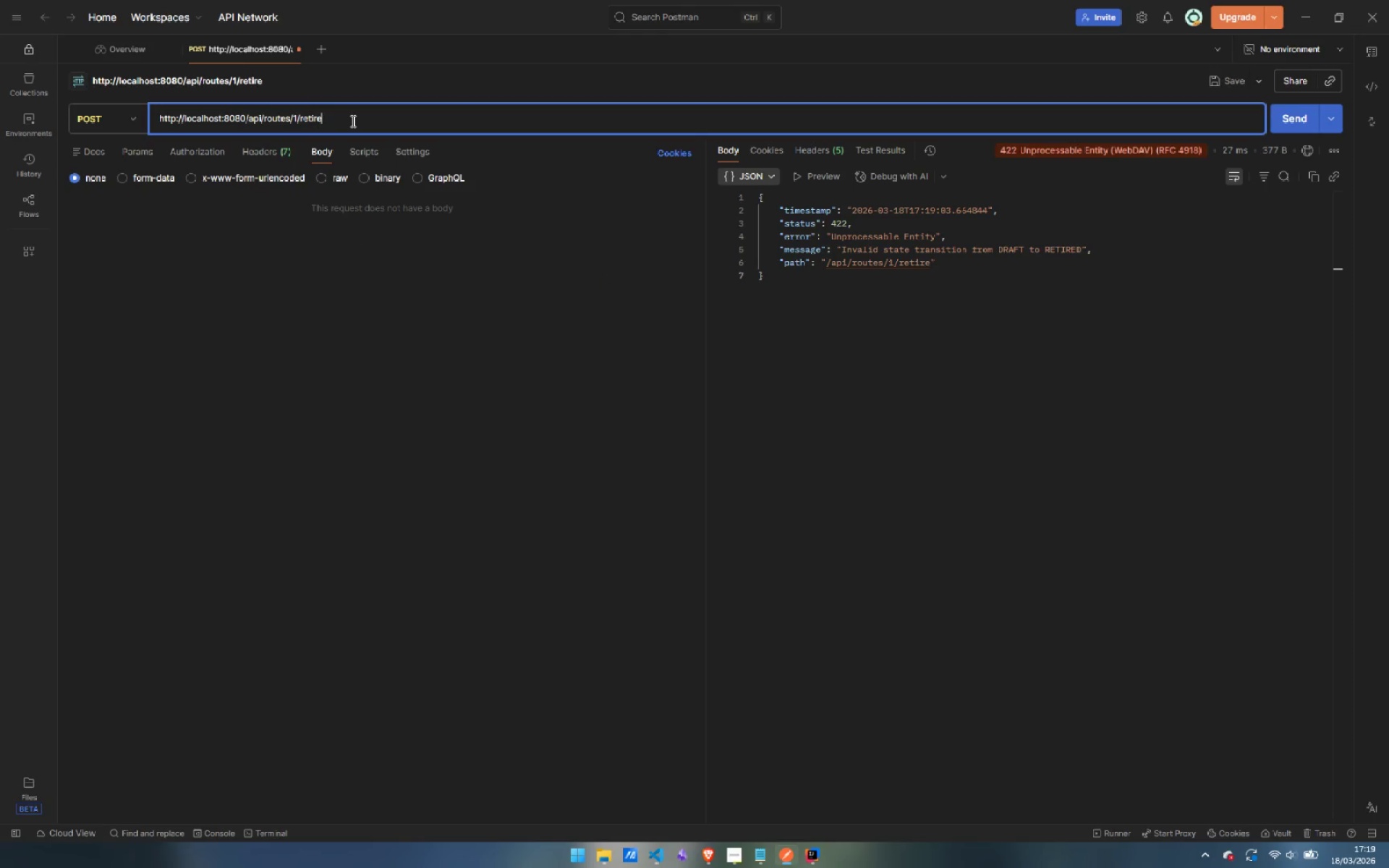 
key(Backspace)
key(Backspace)
key(Backspace)
key(Backspace)
key(Backspace)
key(Backspace)
type(activate)
 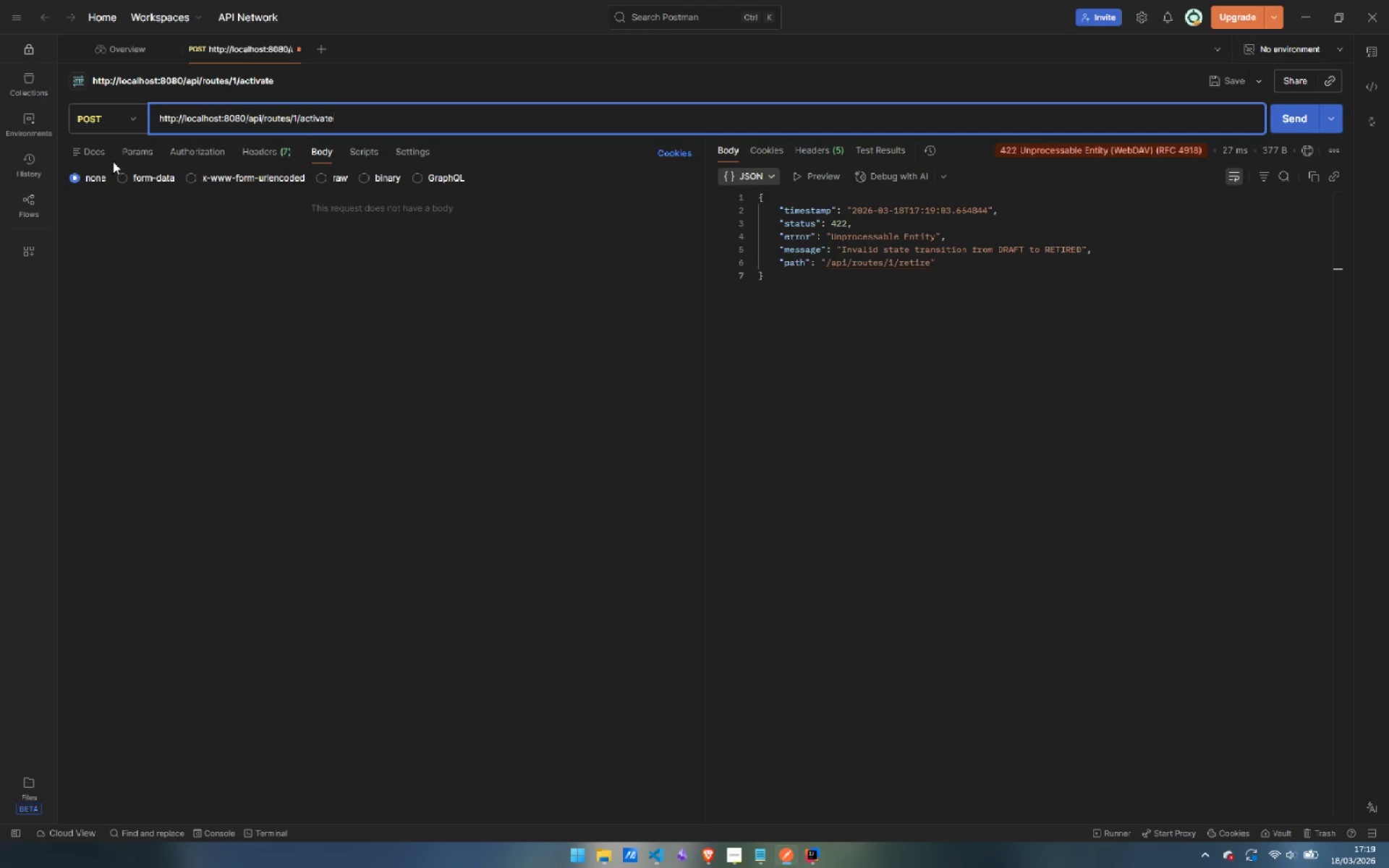 
wait(9.11)
 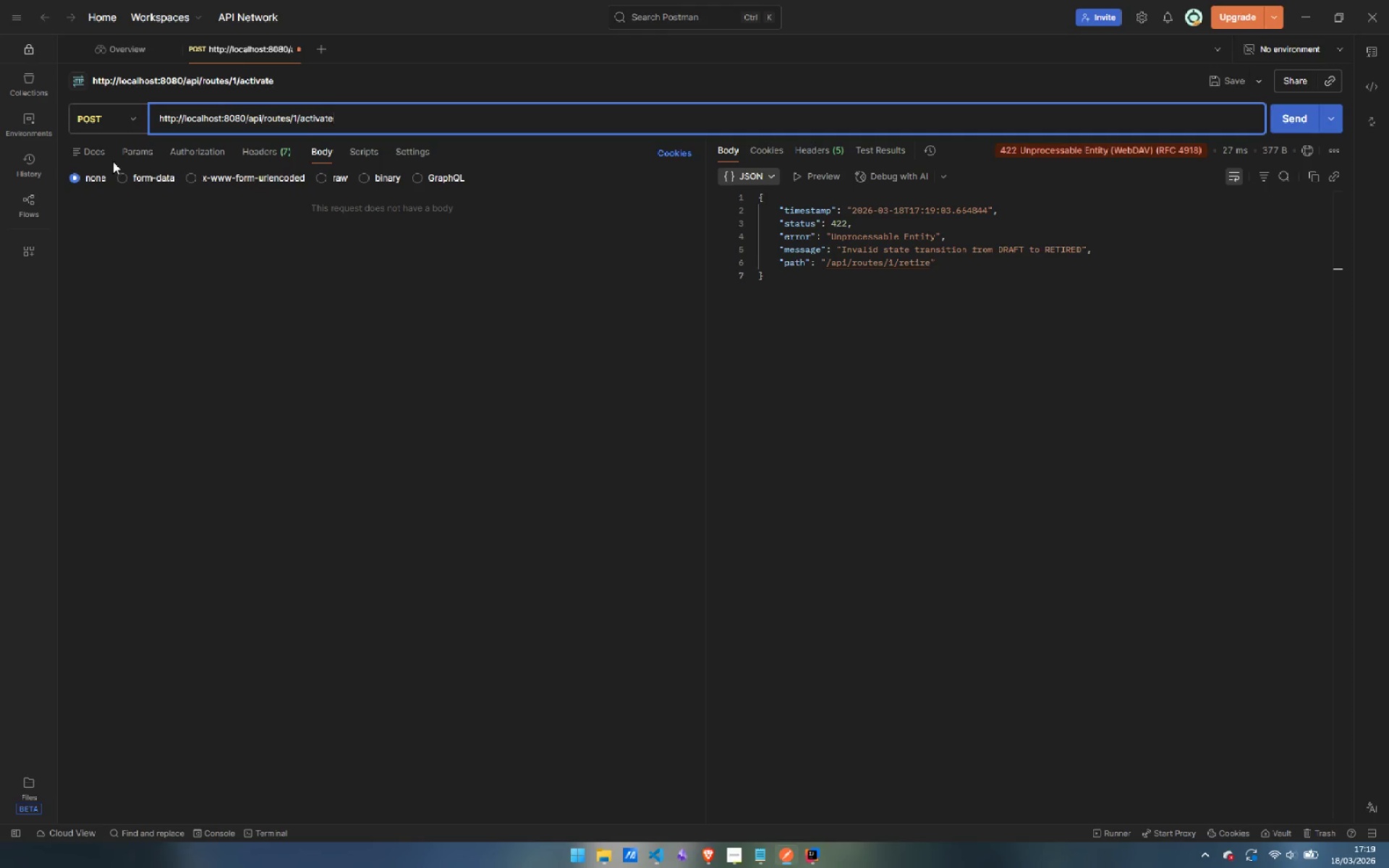 
left_click([1288, 122])
 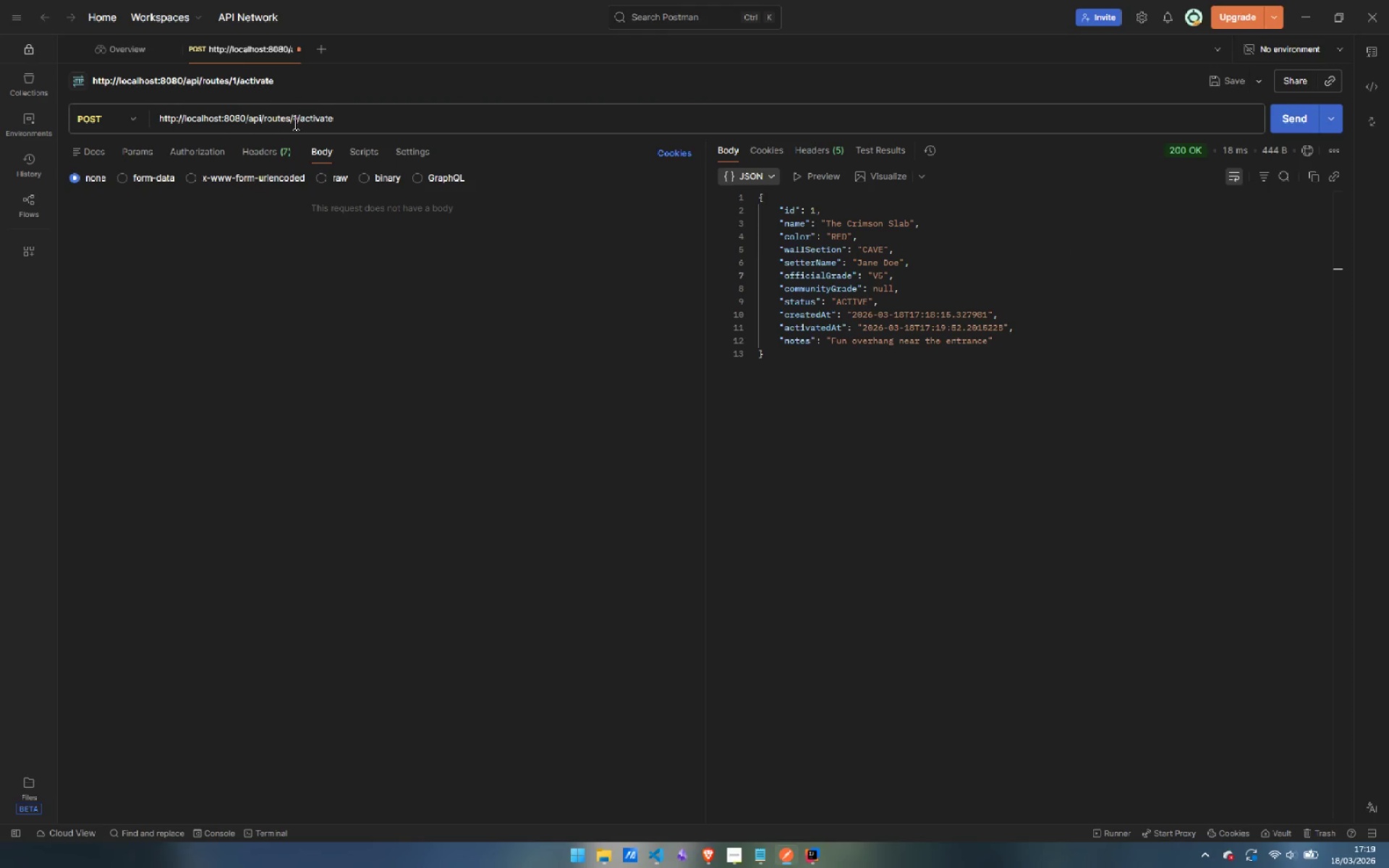 
left_click([127, 116])
 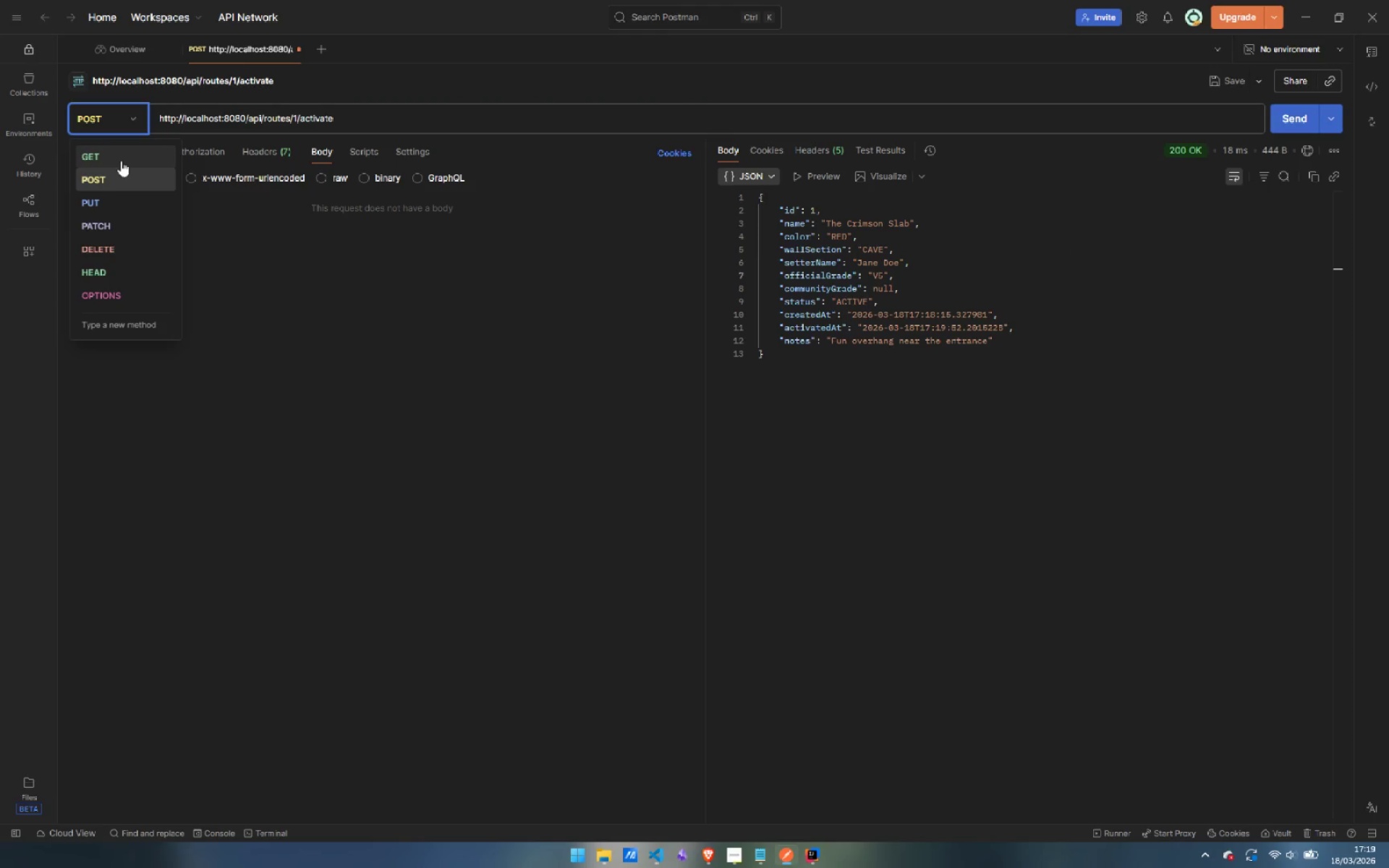 
left_click([121, 161])
 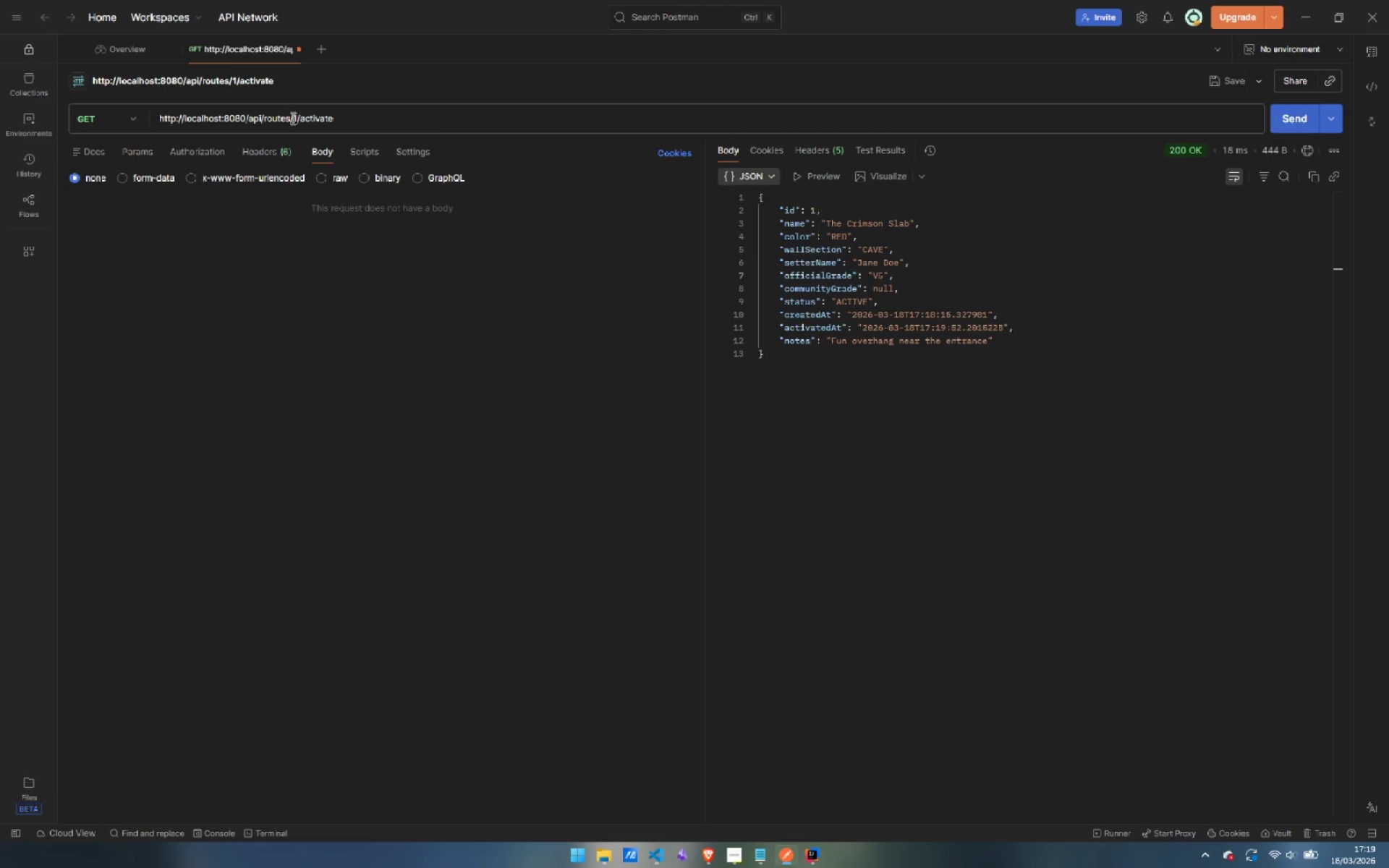 
left_click_drag(start_coordinate=[292, 116], to_coordinate=[452, 122])
 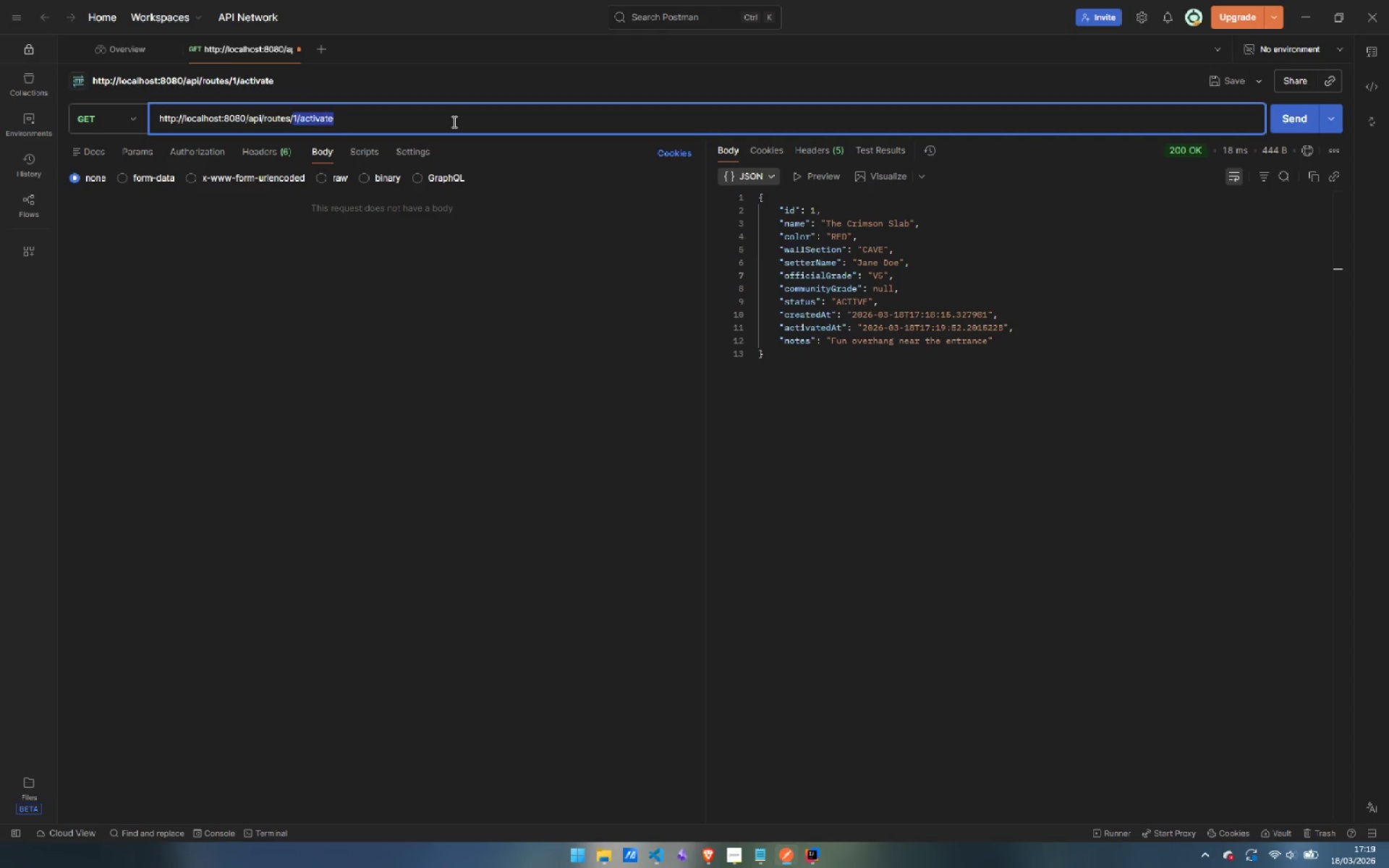 
key(Backspace)
 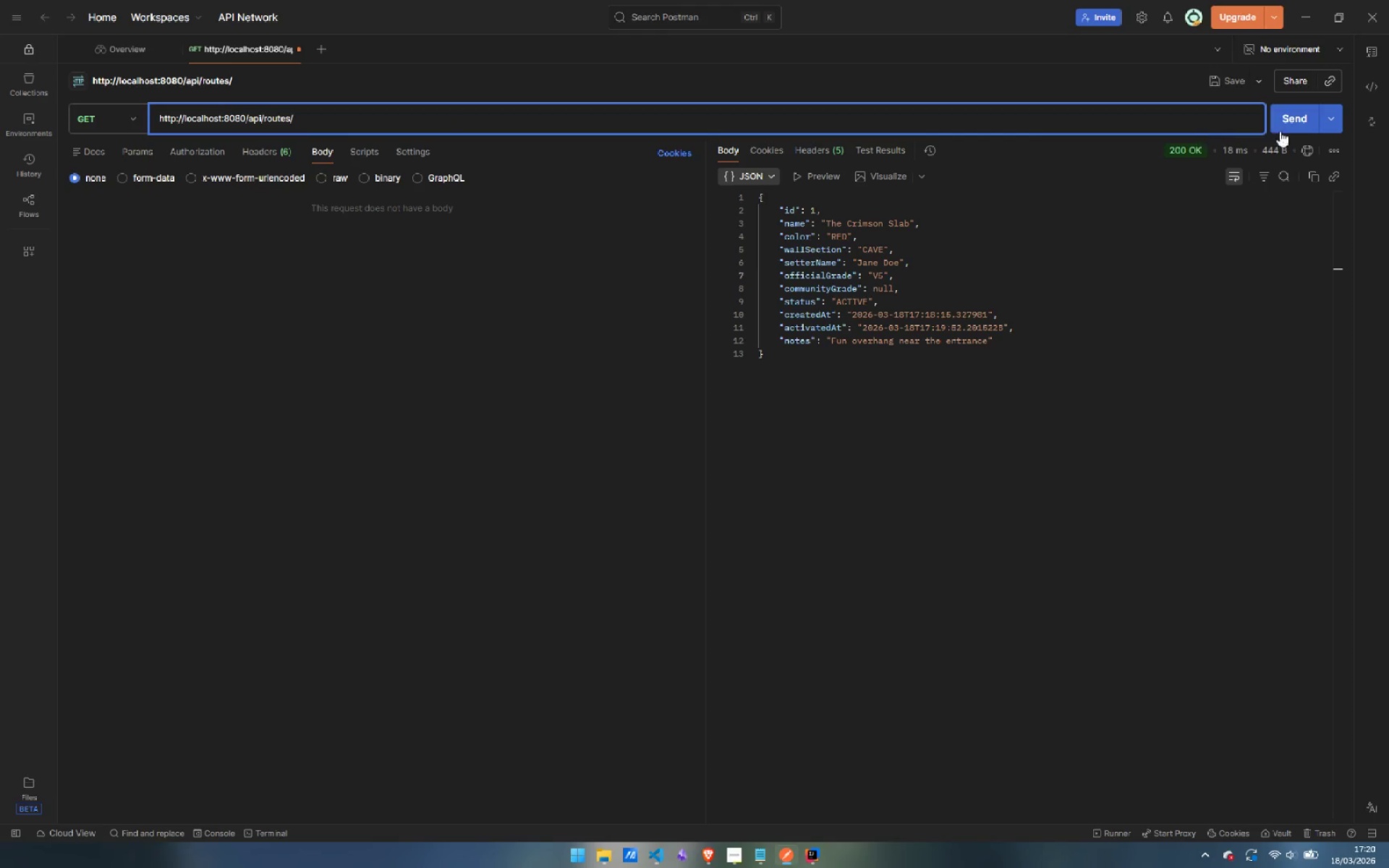 
left_click([1283, 119])
 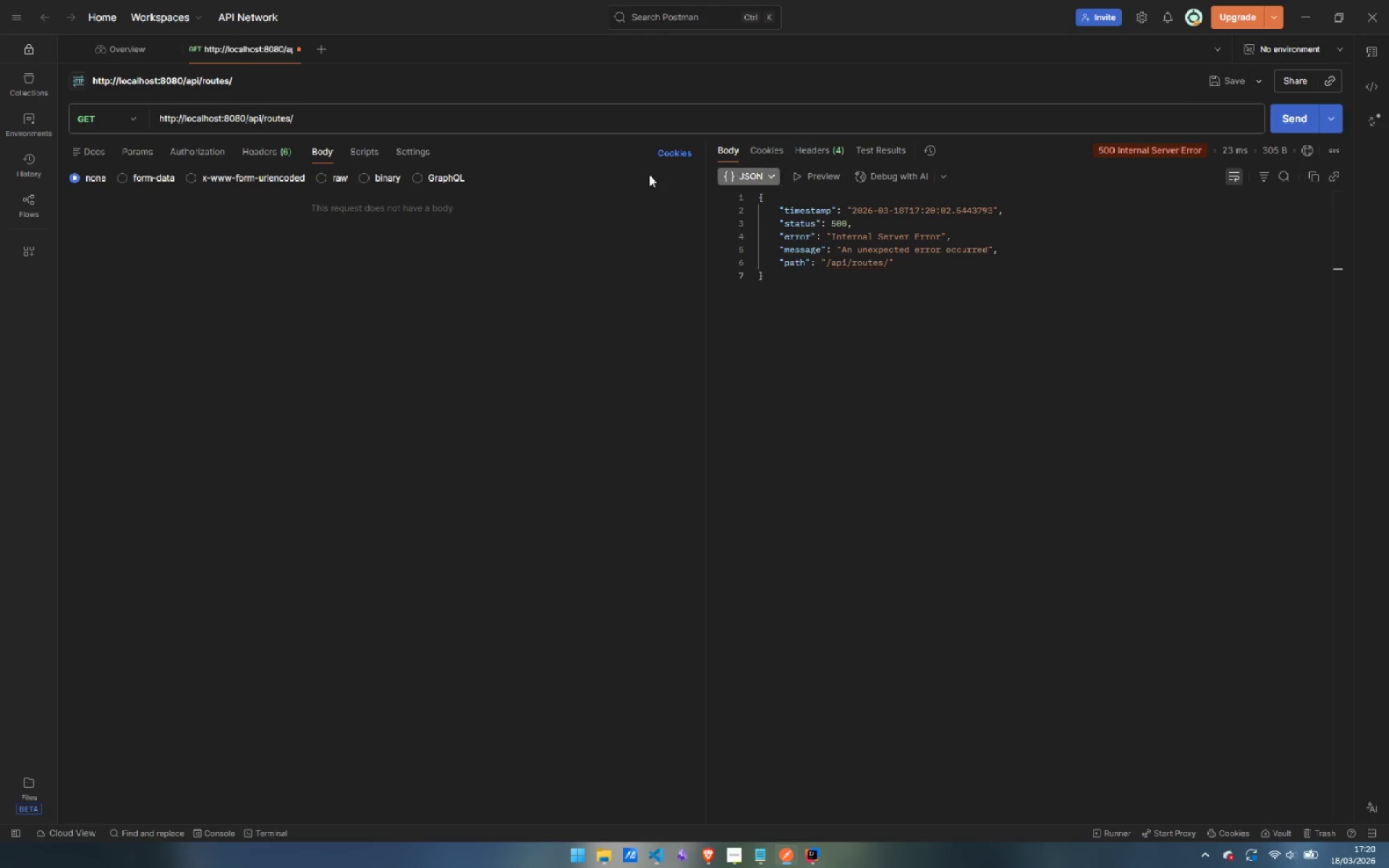 
left_click([357, 116])
 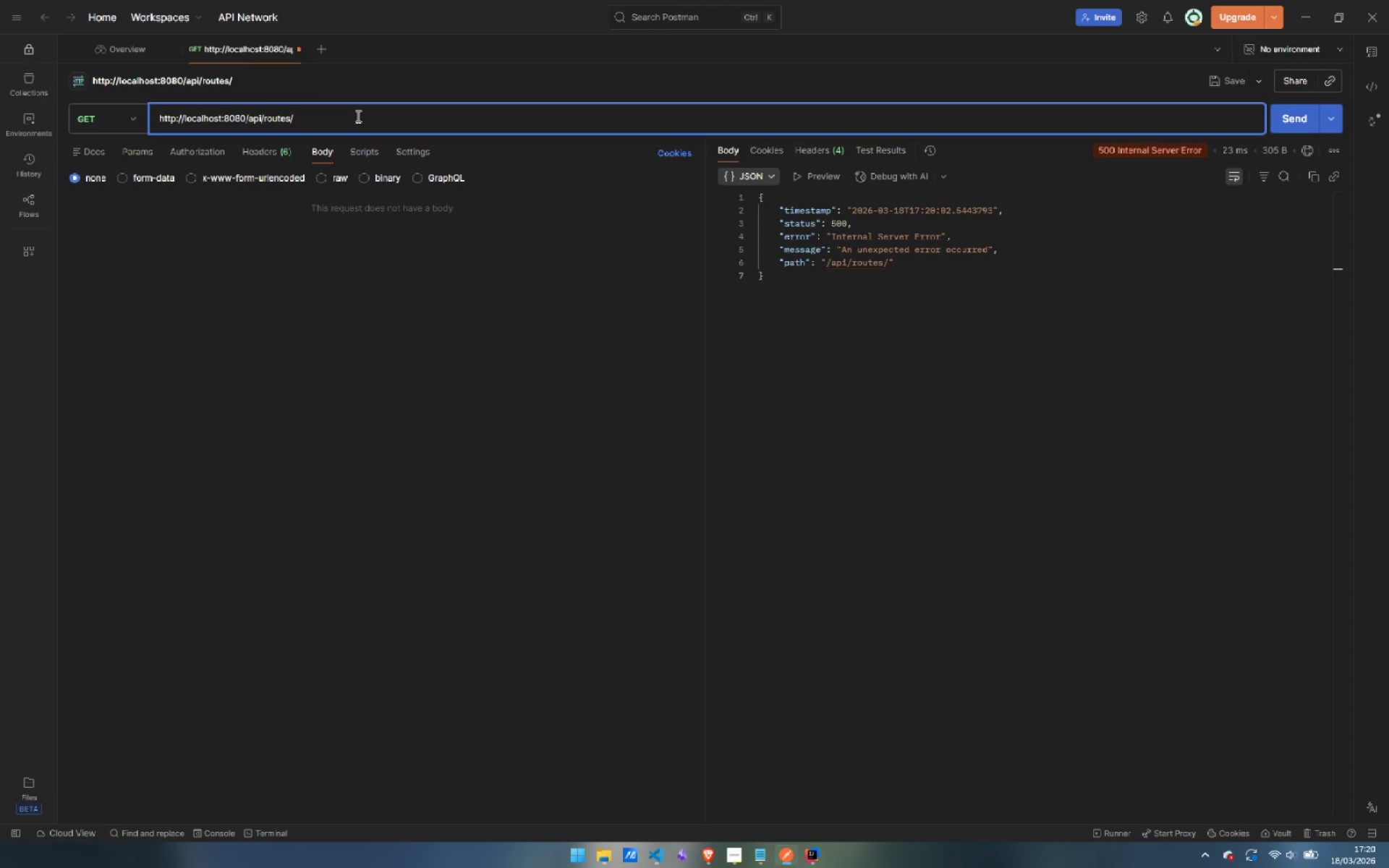 
key(Backspace)
 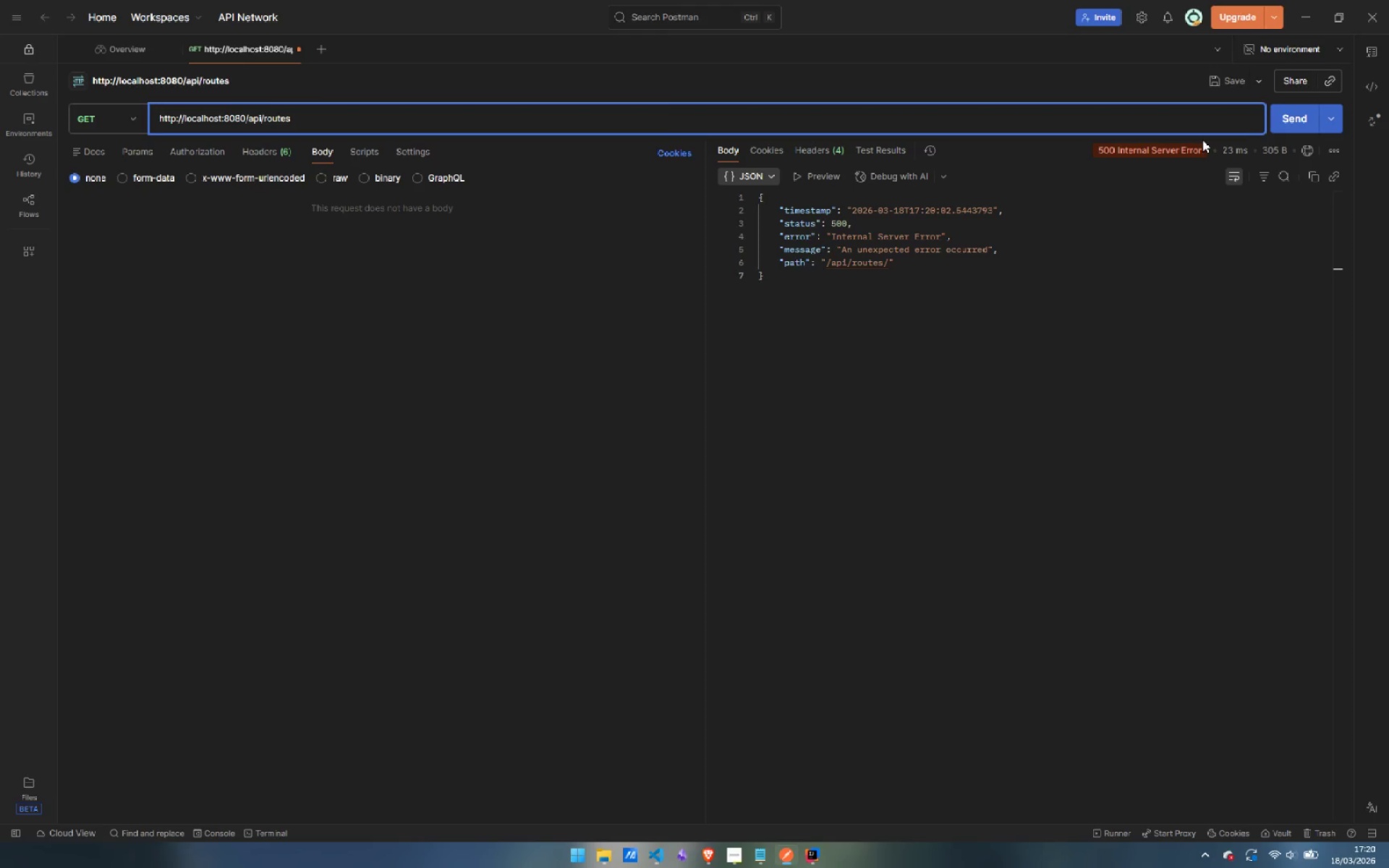 
left_click([1283, 122])
 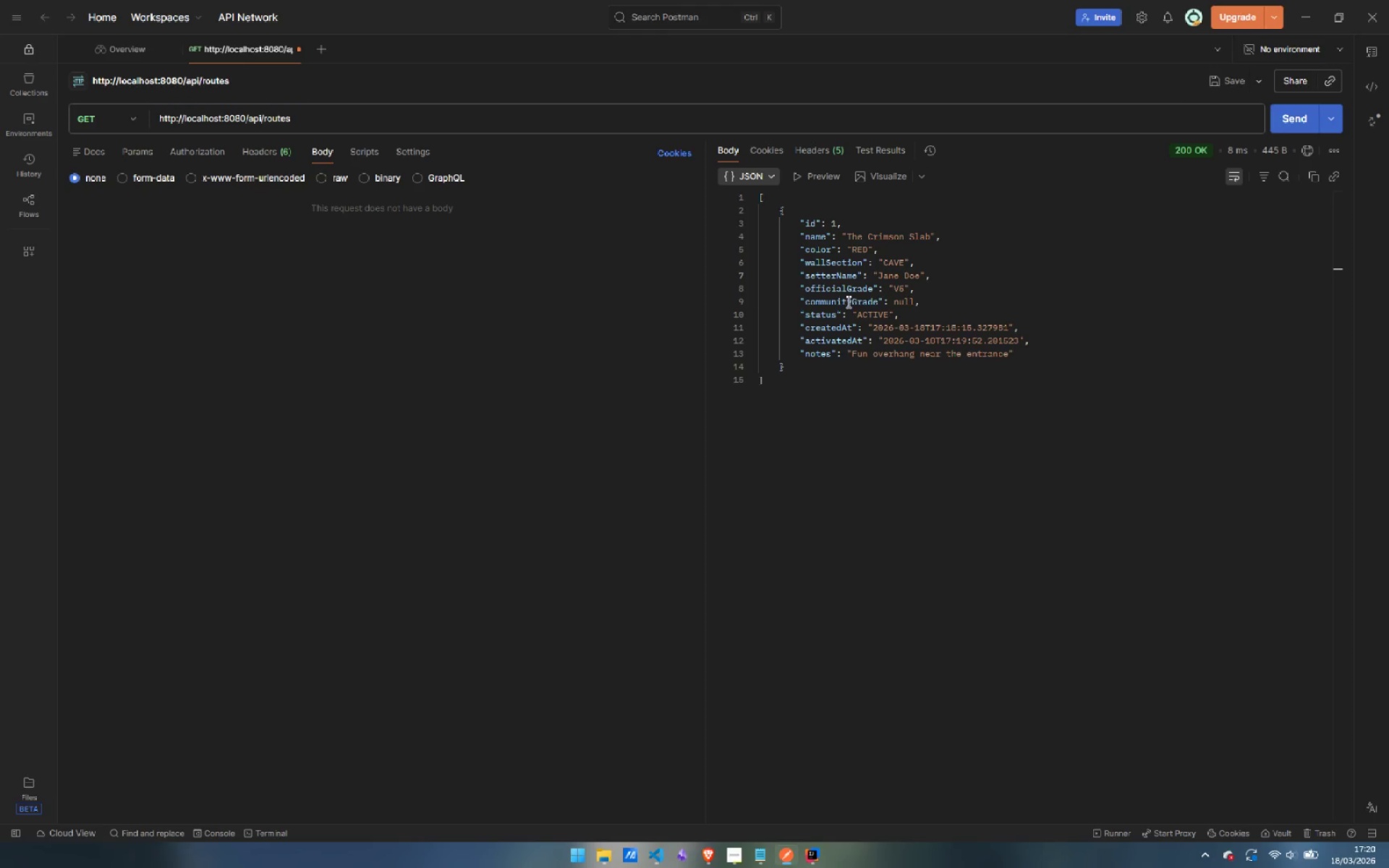 
left_click_drag(start_coordinate=[858, 314], to_coordinate=[896, 313])
 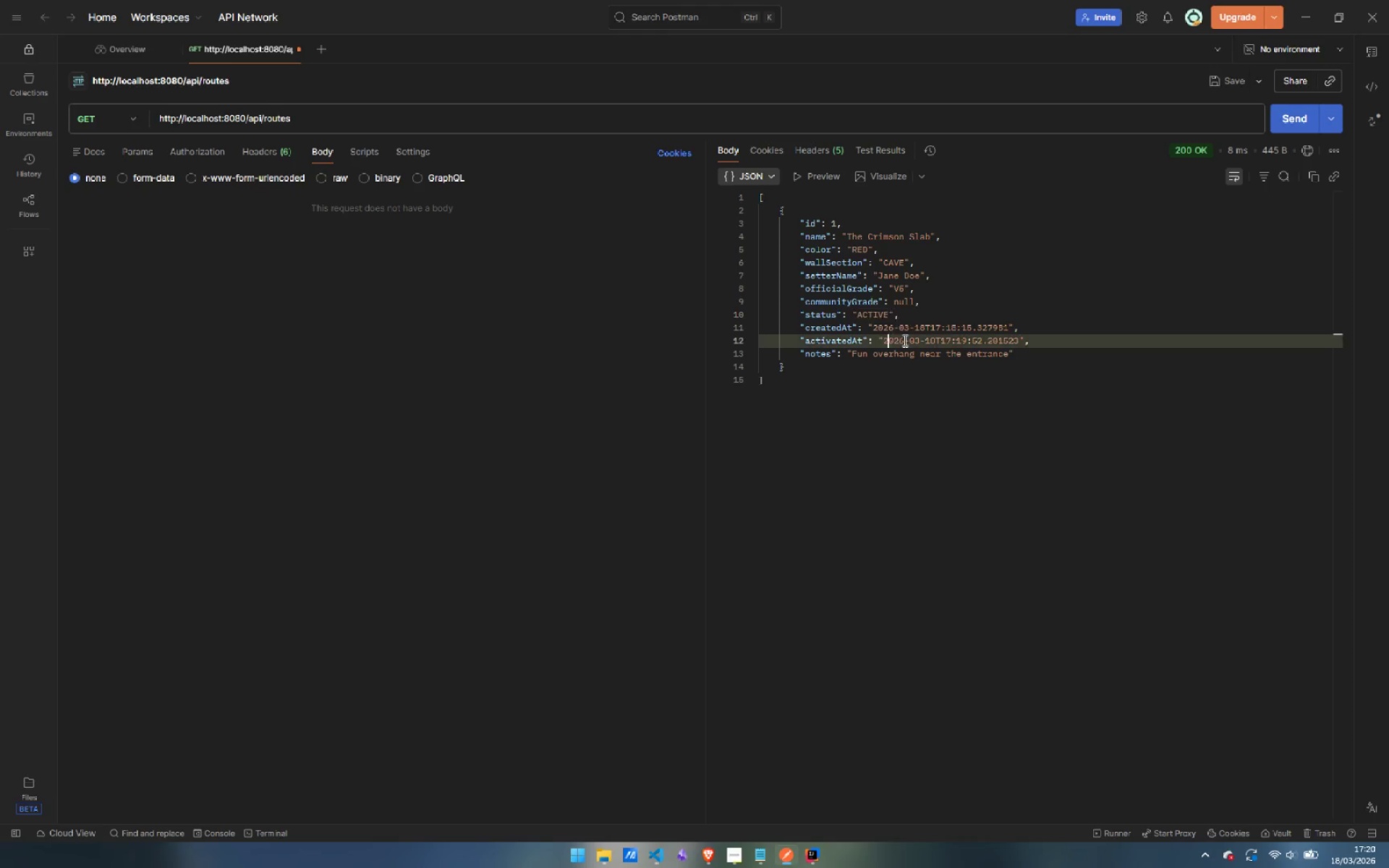 
left_click_drag(start_coordinate=[889, 339], to_coordinate=[1019, 343])
 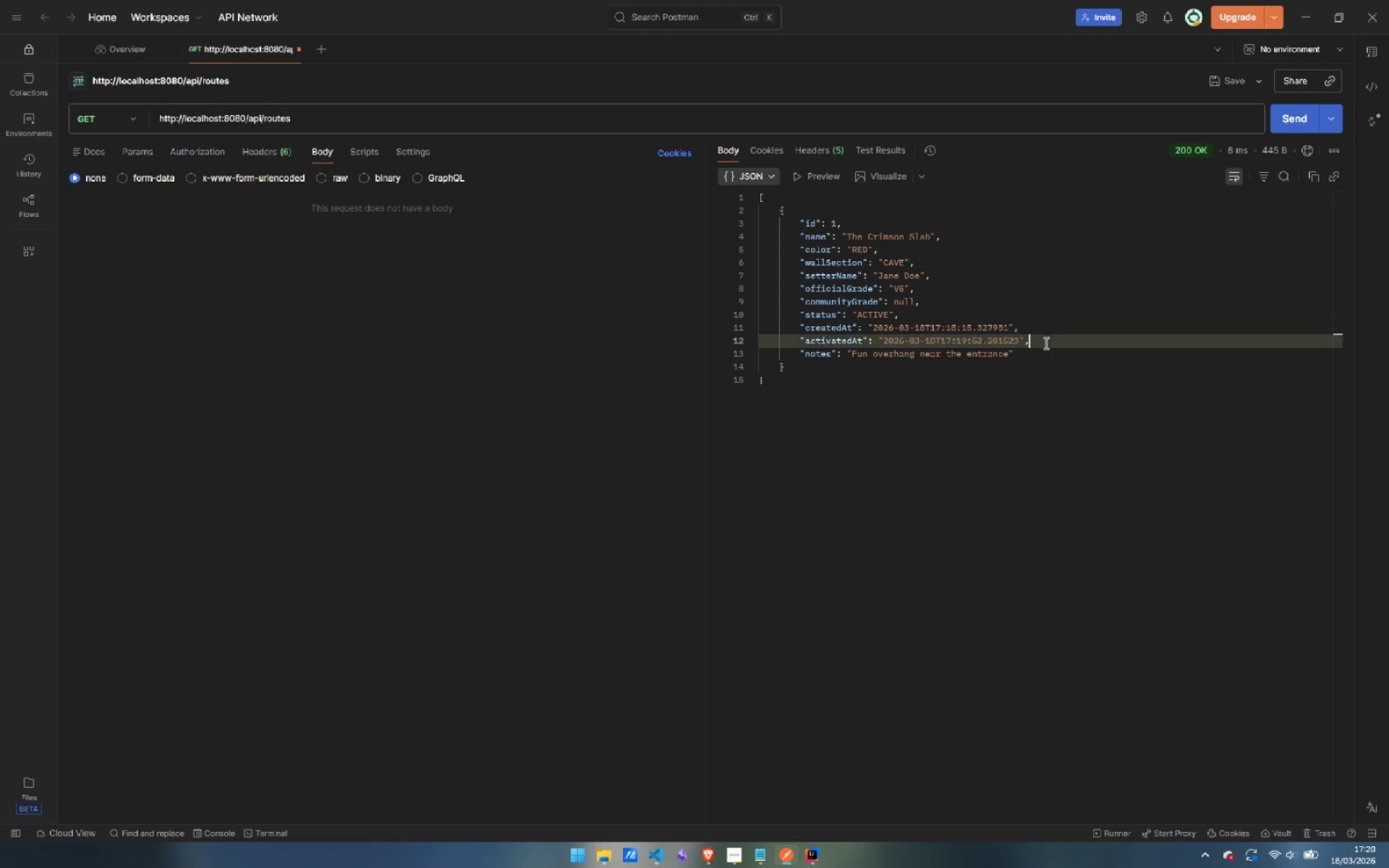 
left_click([1045, 343])
 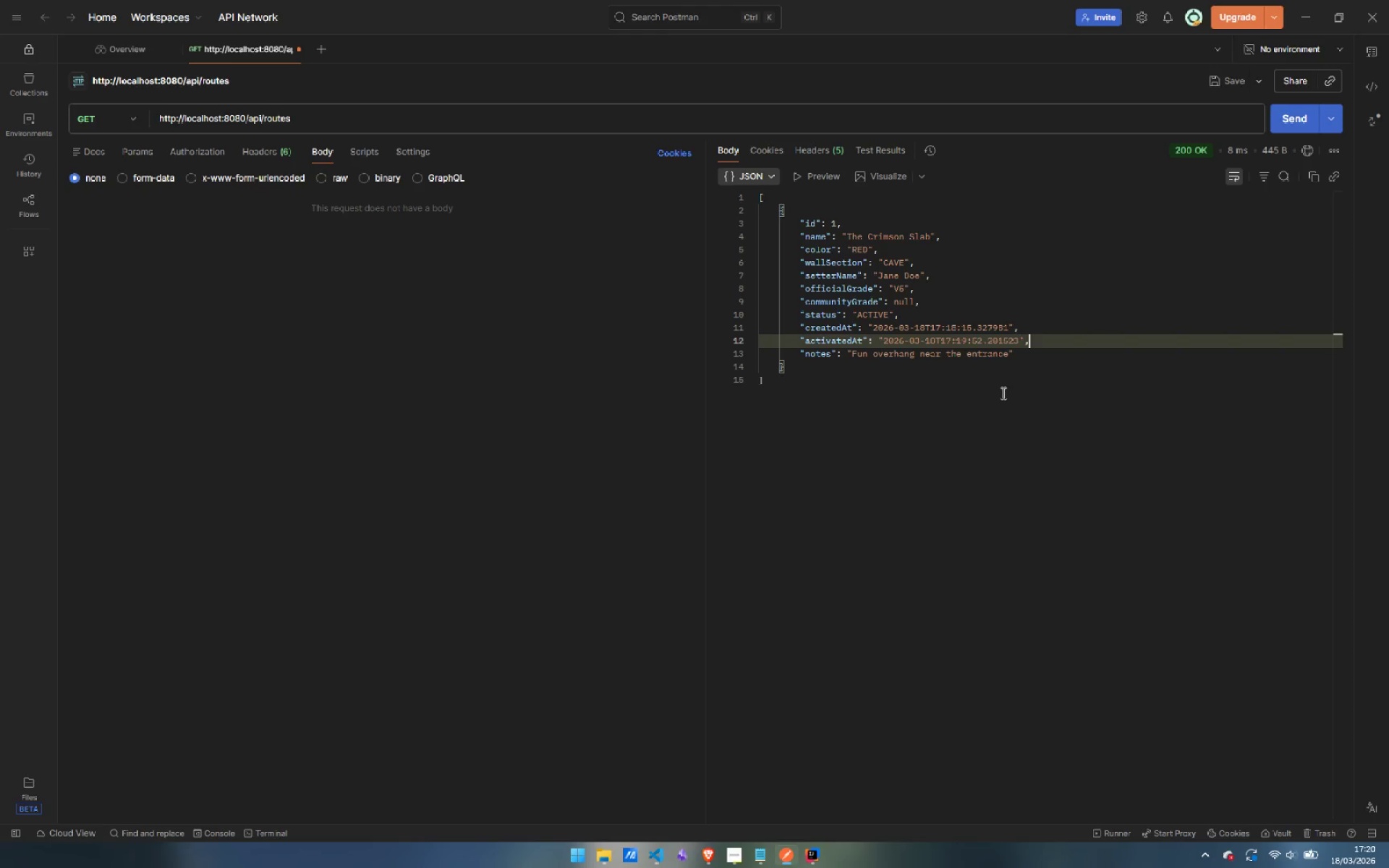 
left_click([1002, 393])
 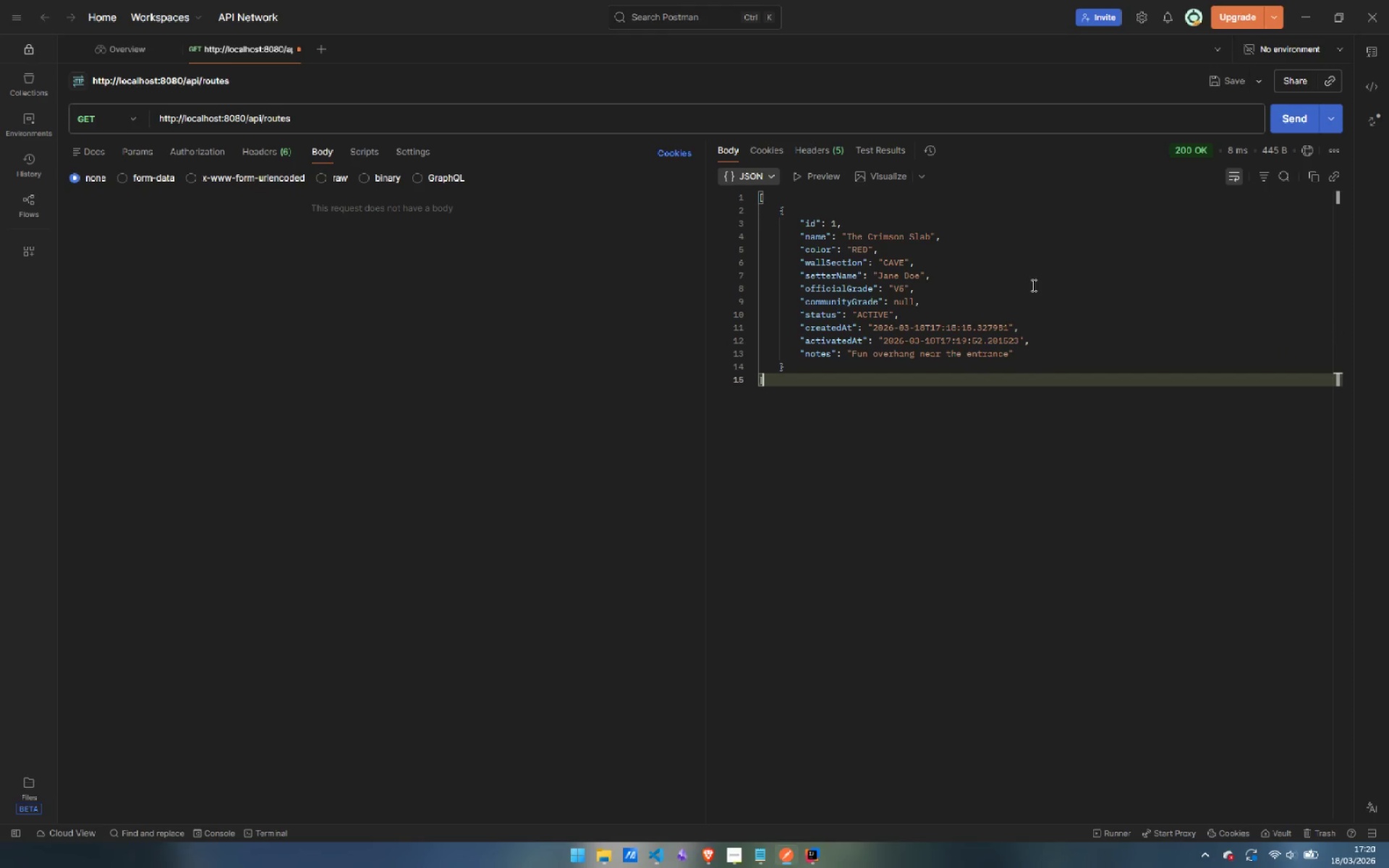 
wait(12.12)
 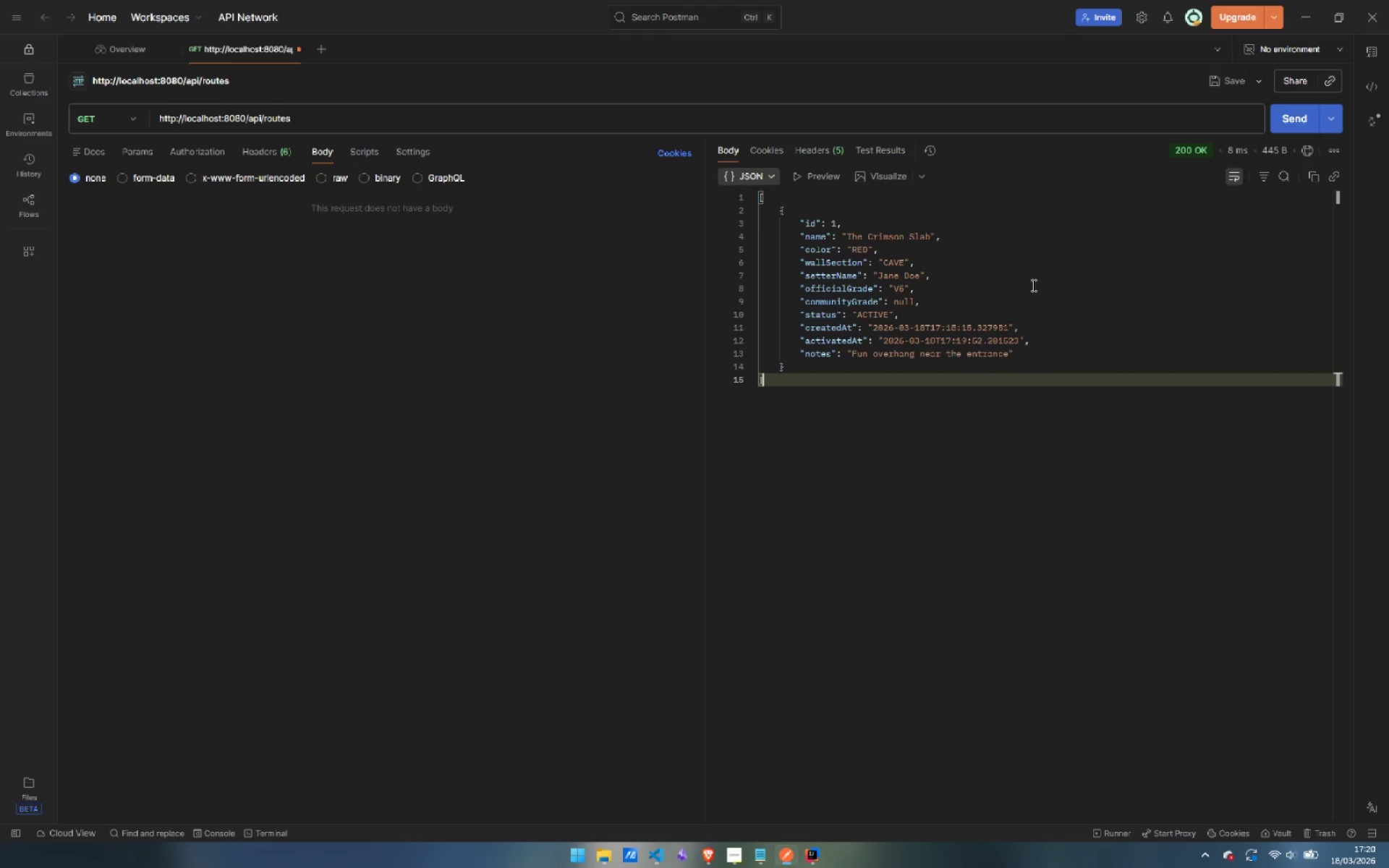 
left_click([132, 119])
 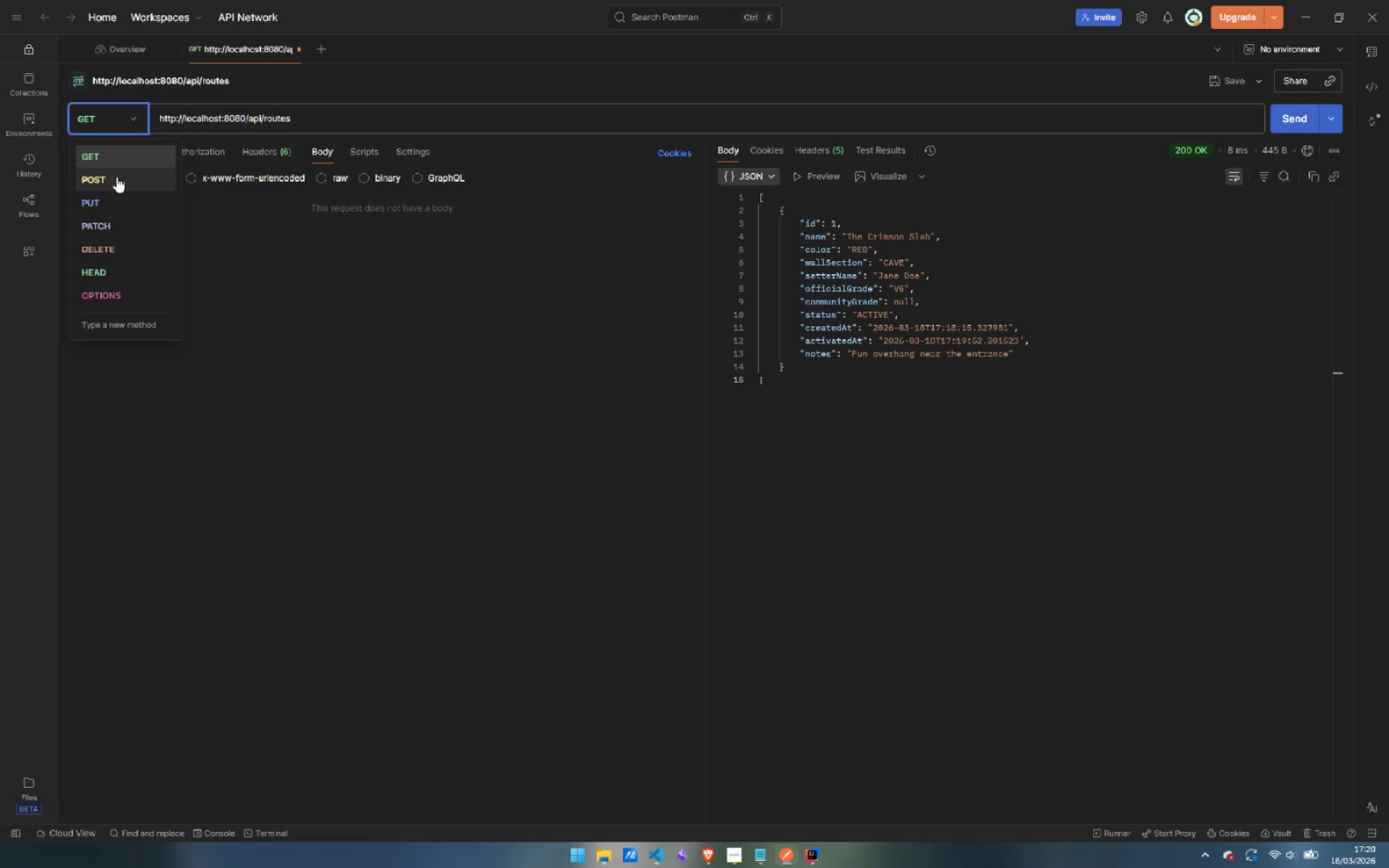 
left_click([116, 176])
 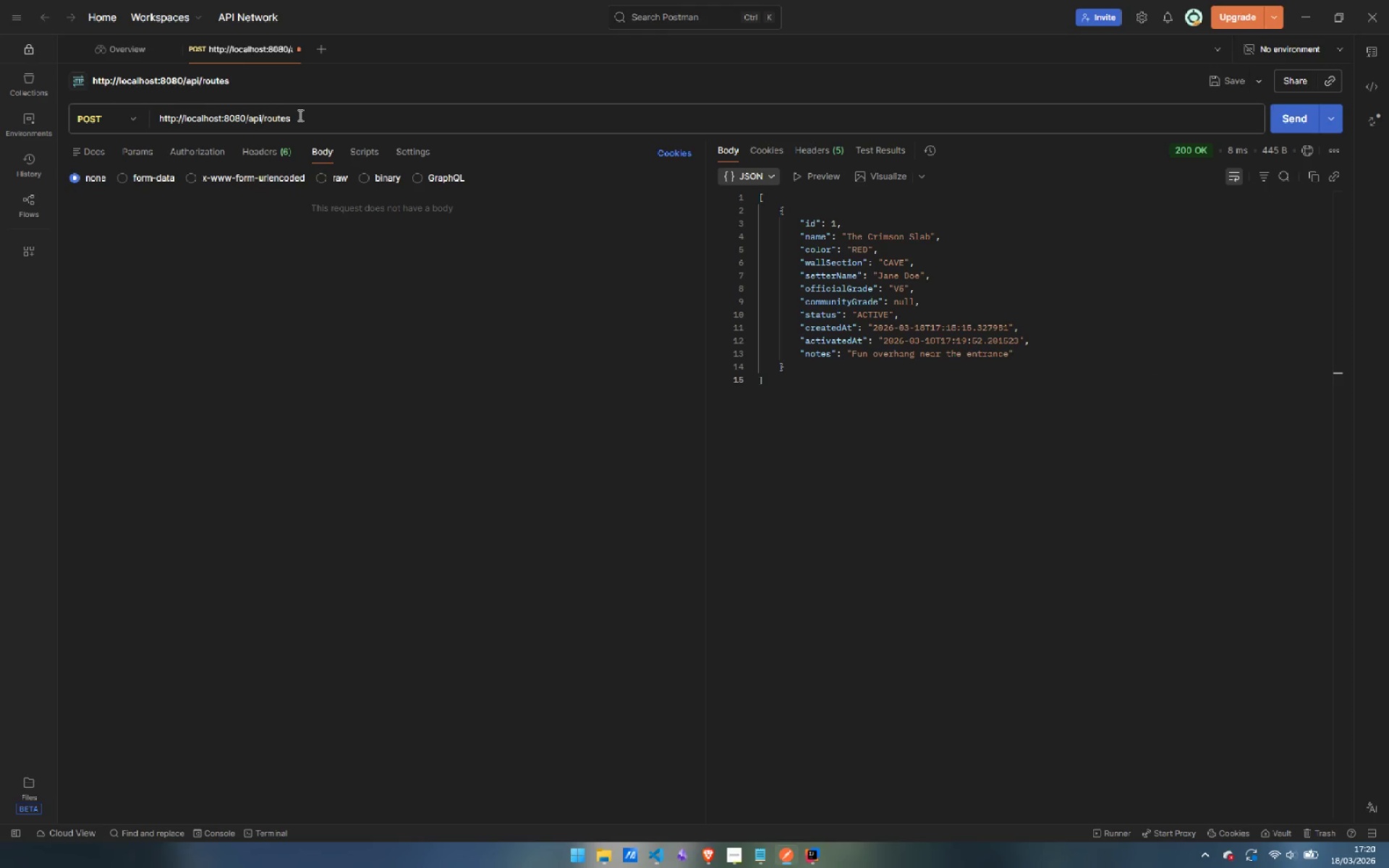 
left_click([310, 115])
 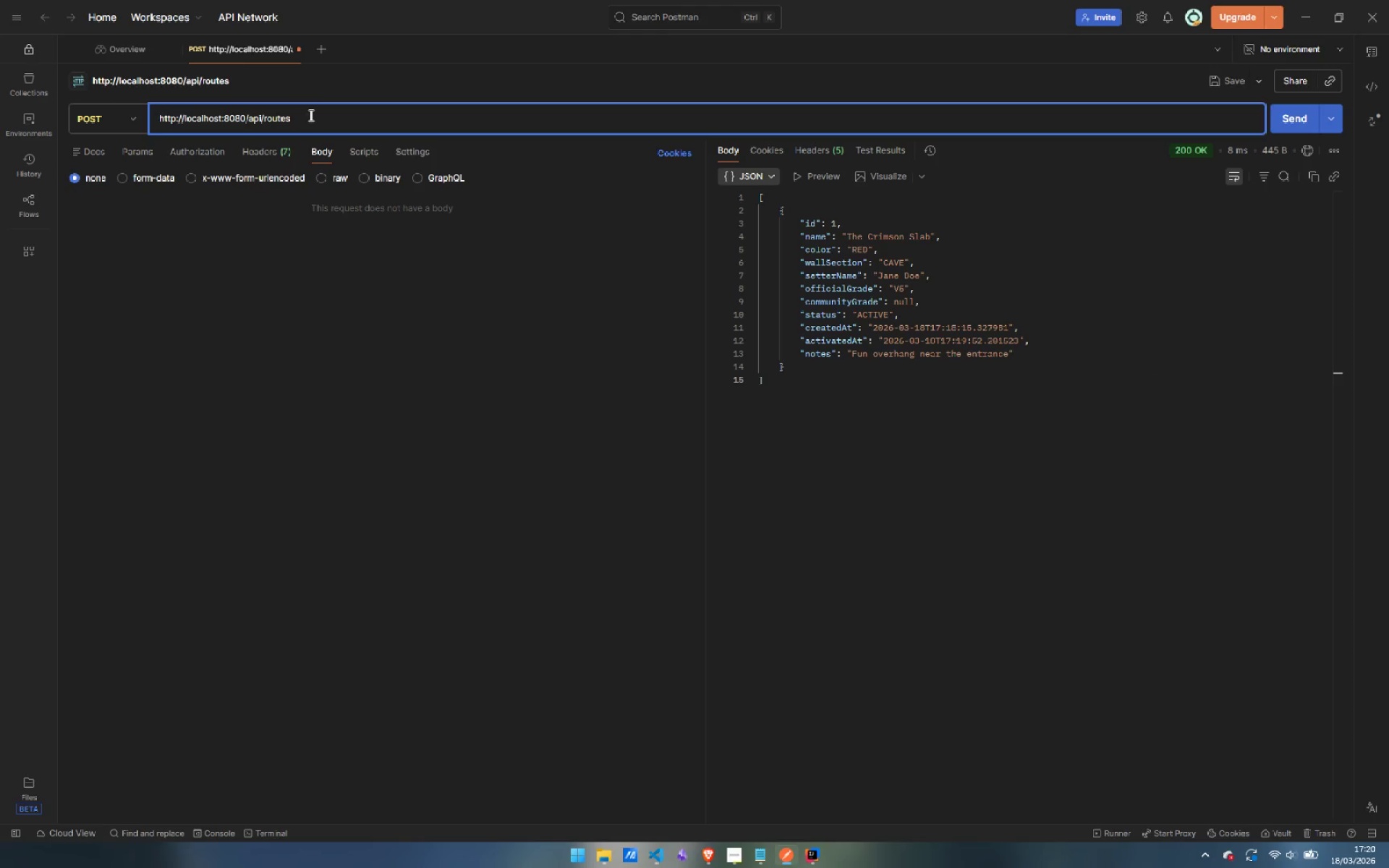 
type(/1/activate)
 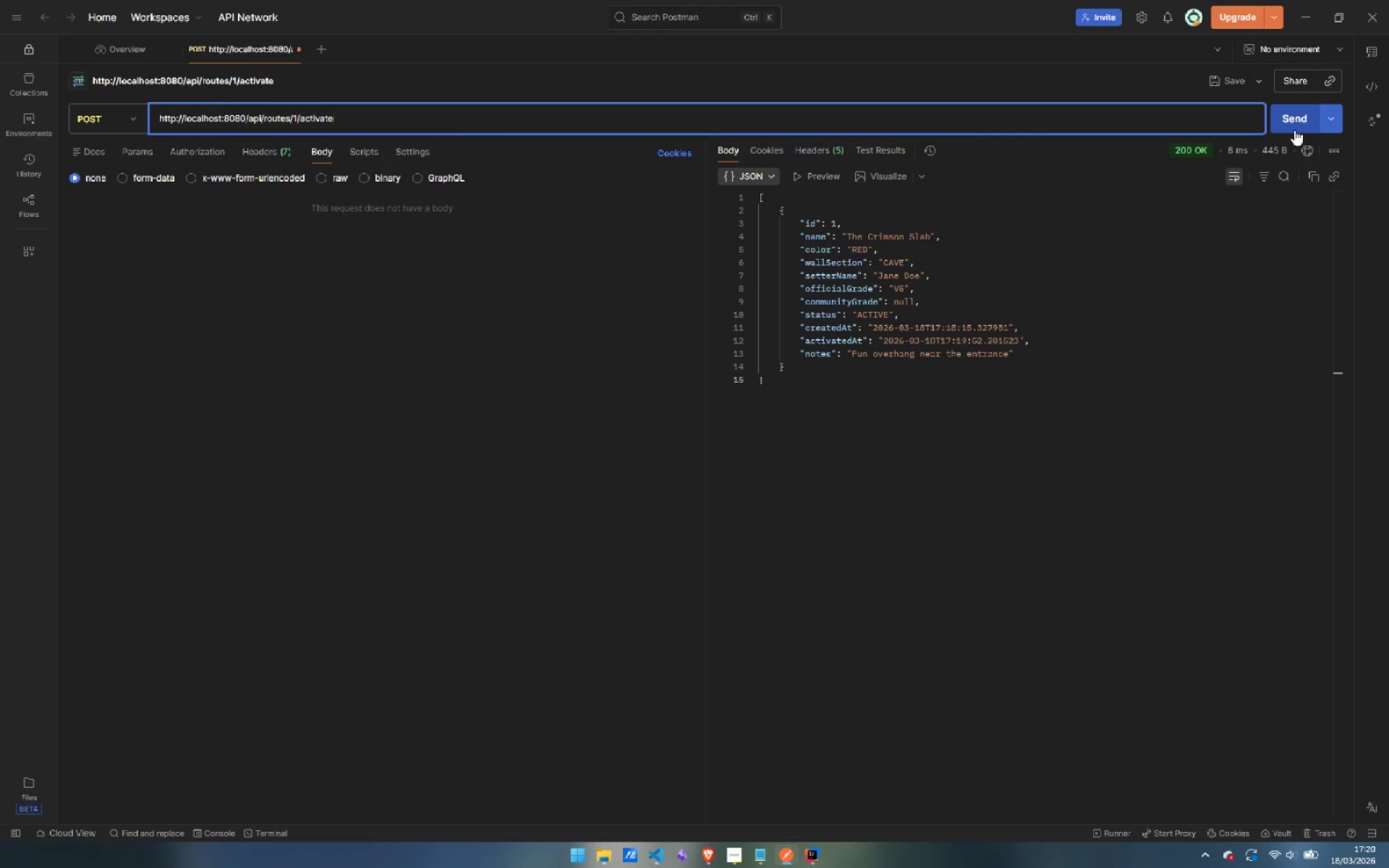 
left_click([1290, 114])
 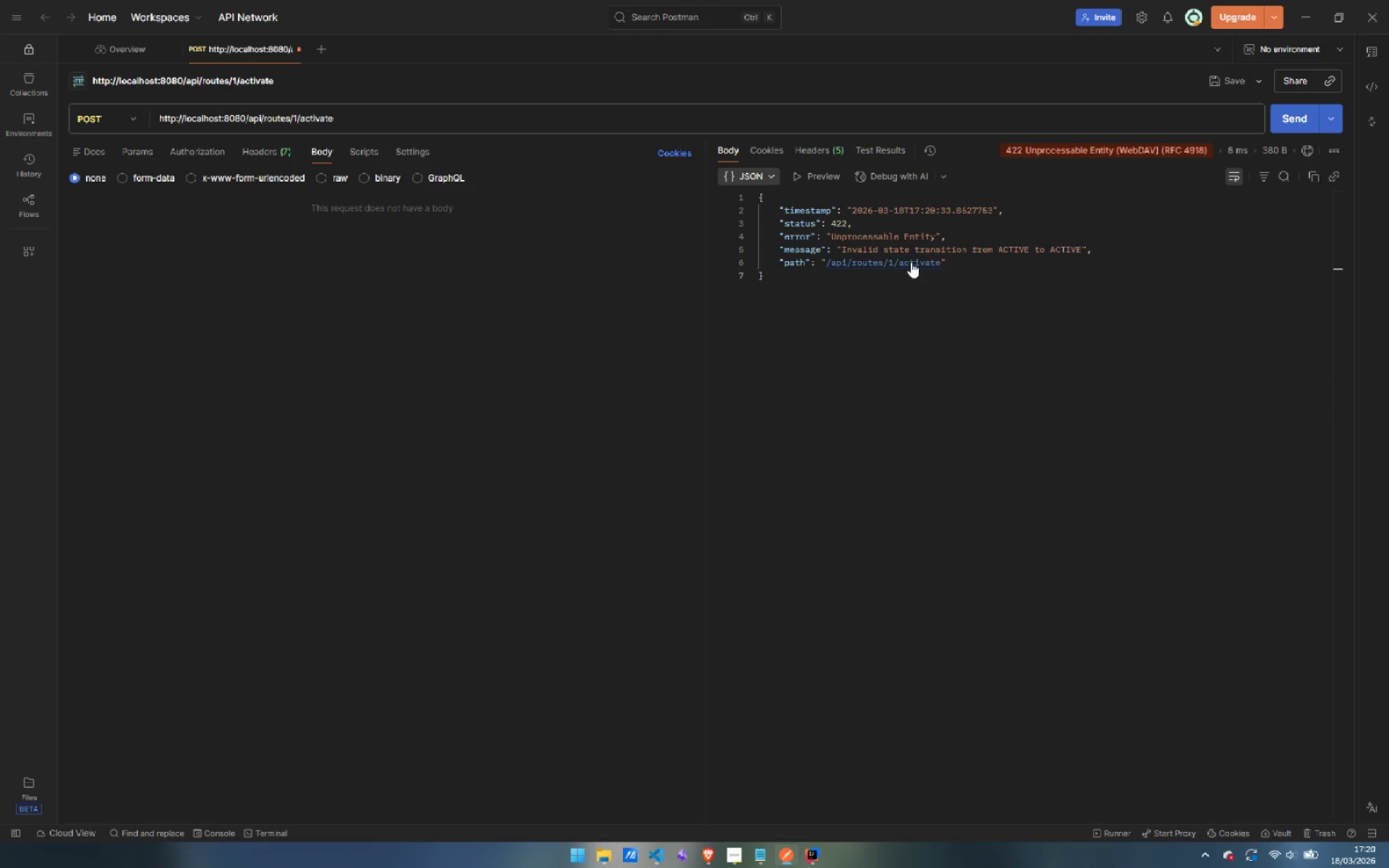 
left_click_drag(start_coordinate=[877, 246], to_coordinate=[1079, 244])
 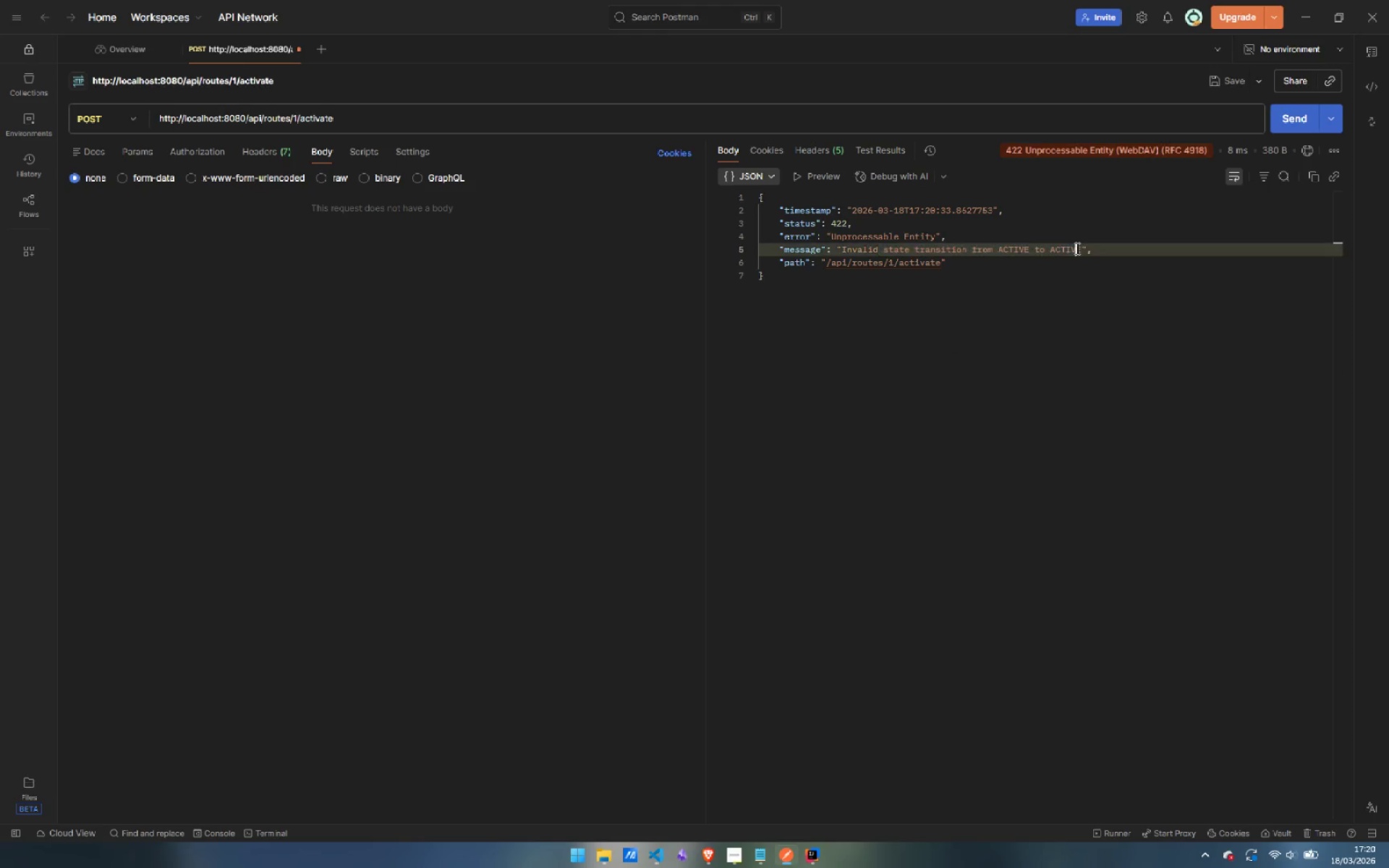 
left_click([1076, 247])
 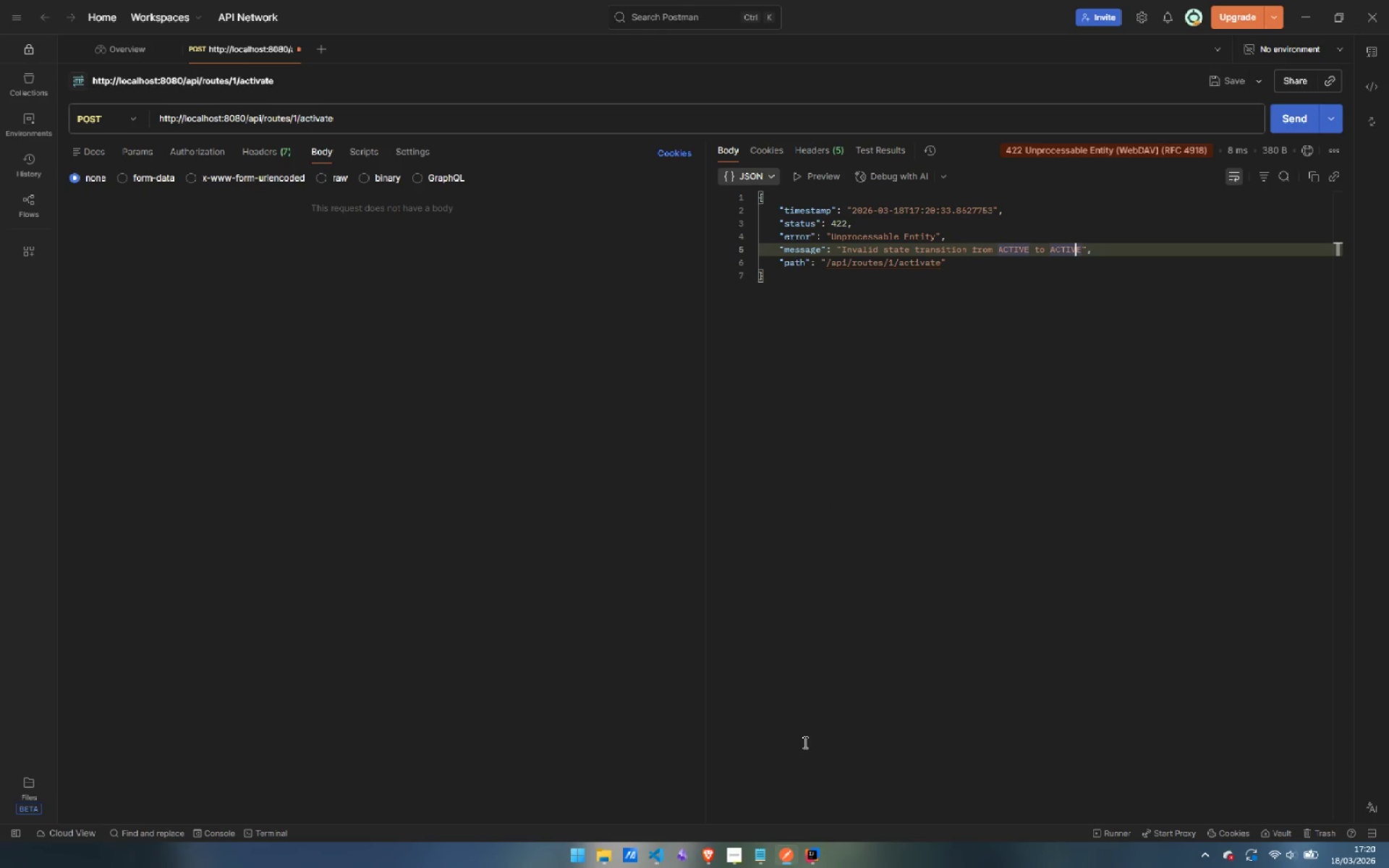 
wait(13.0)
 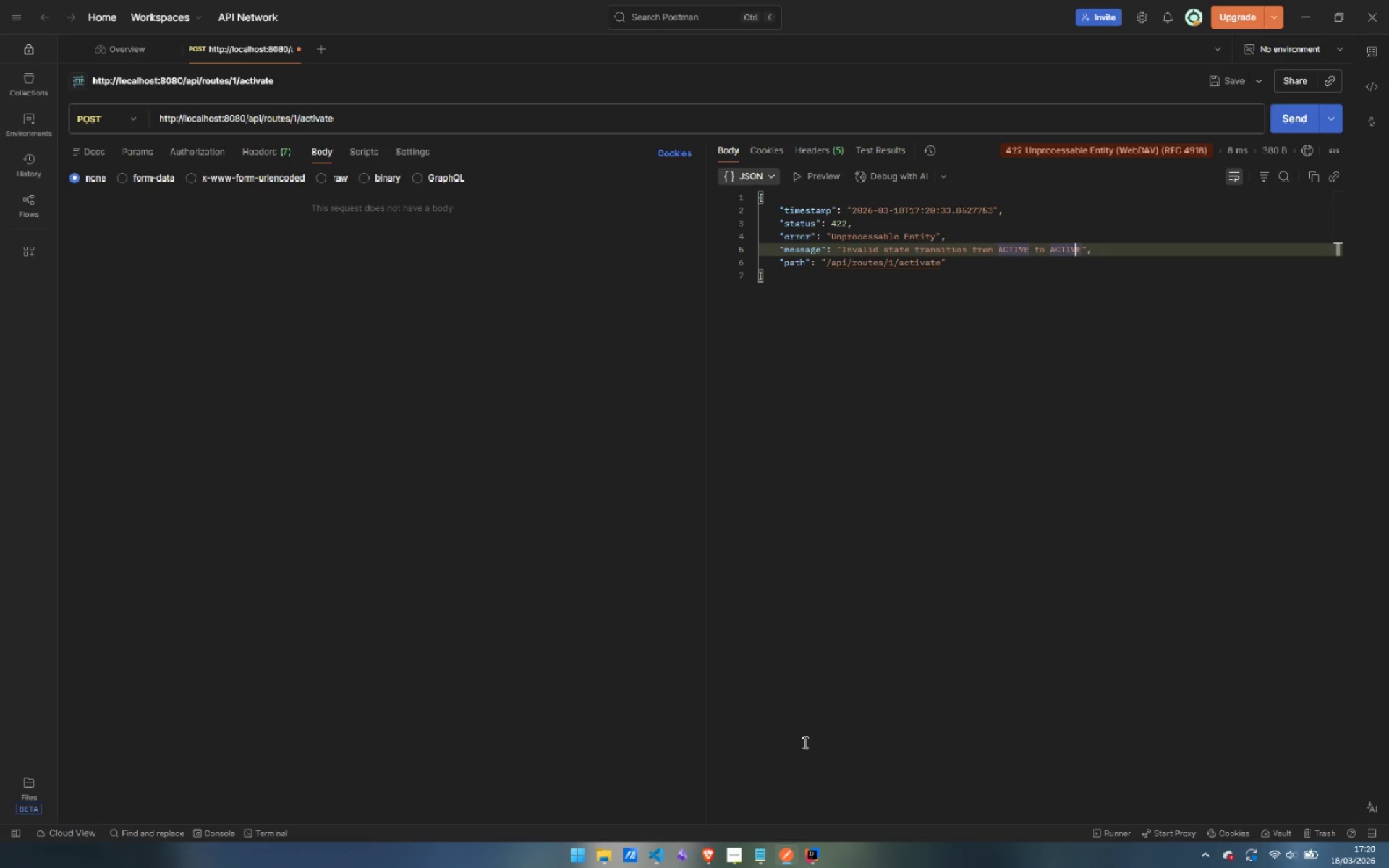 
left_click([816, 785])
 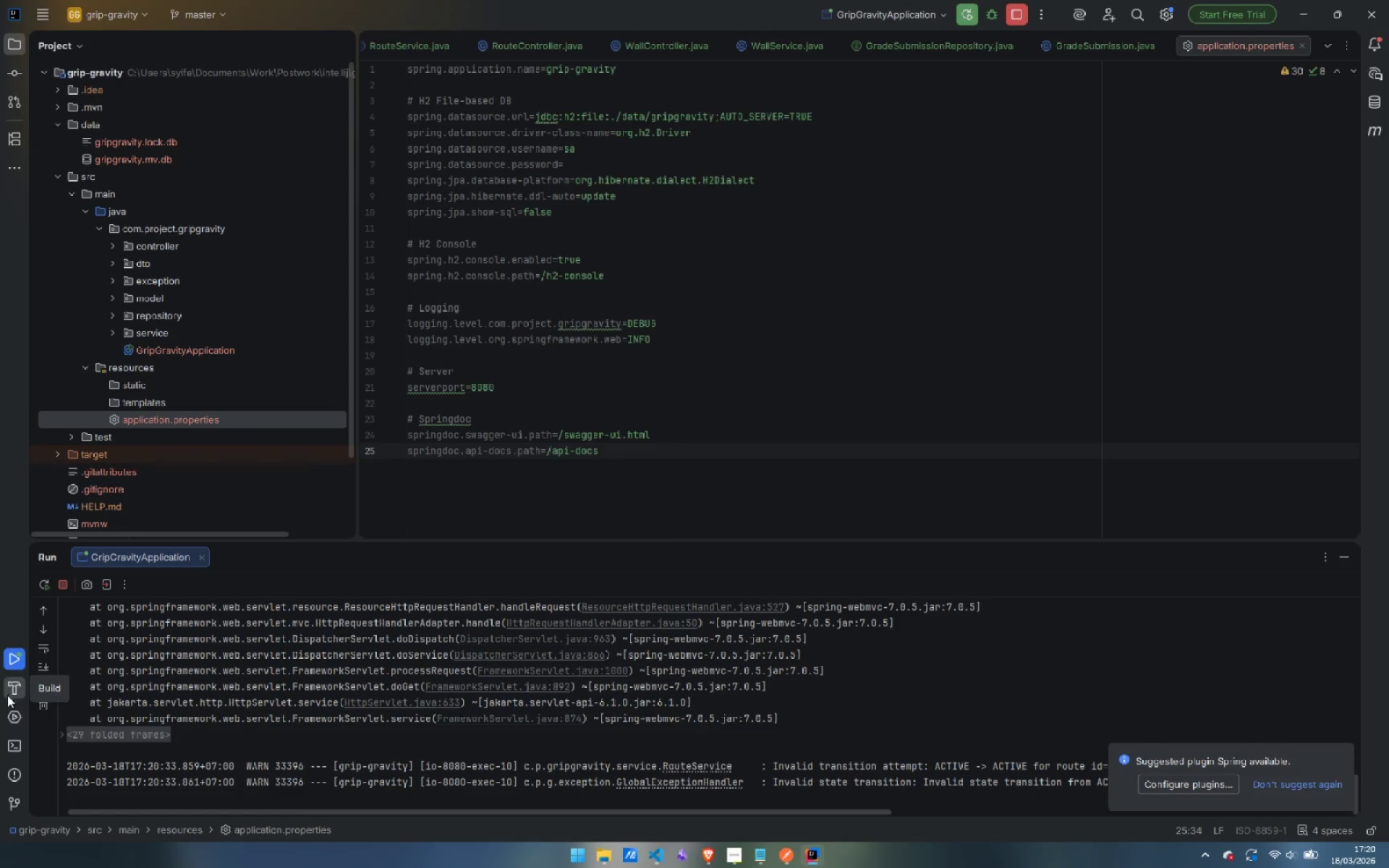 
left_click([10, 744])
 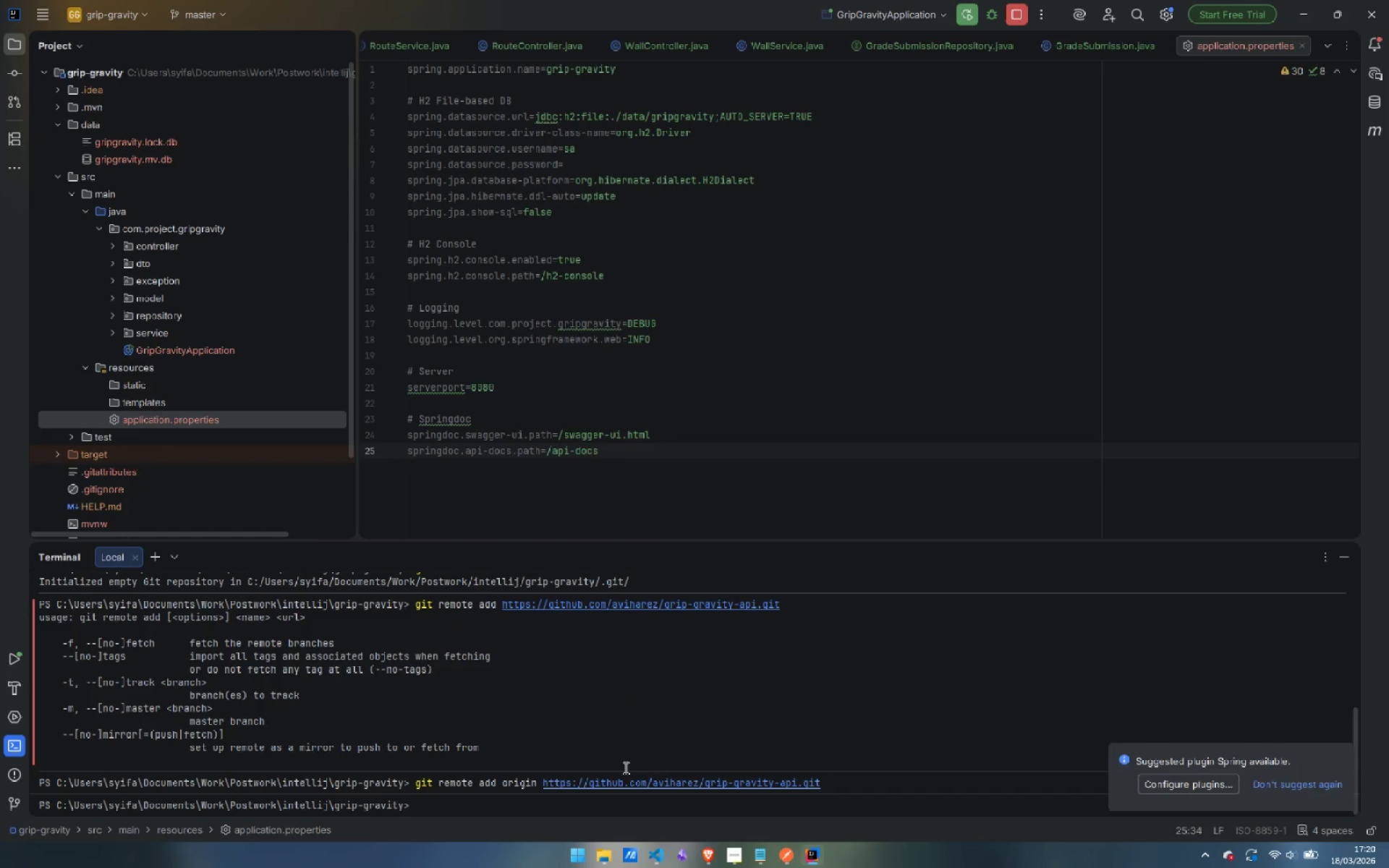 
type(git add .)
 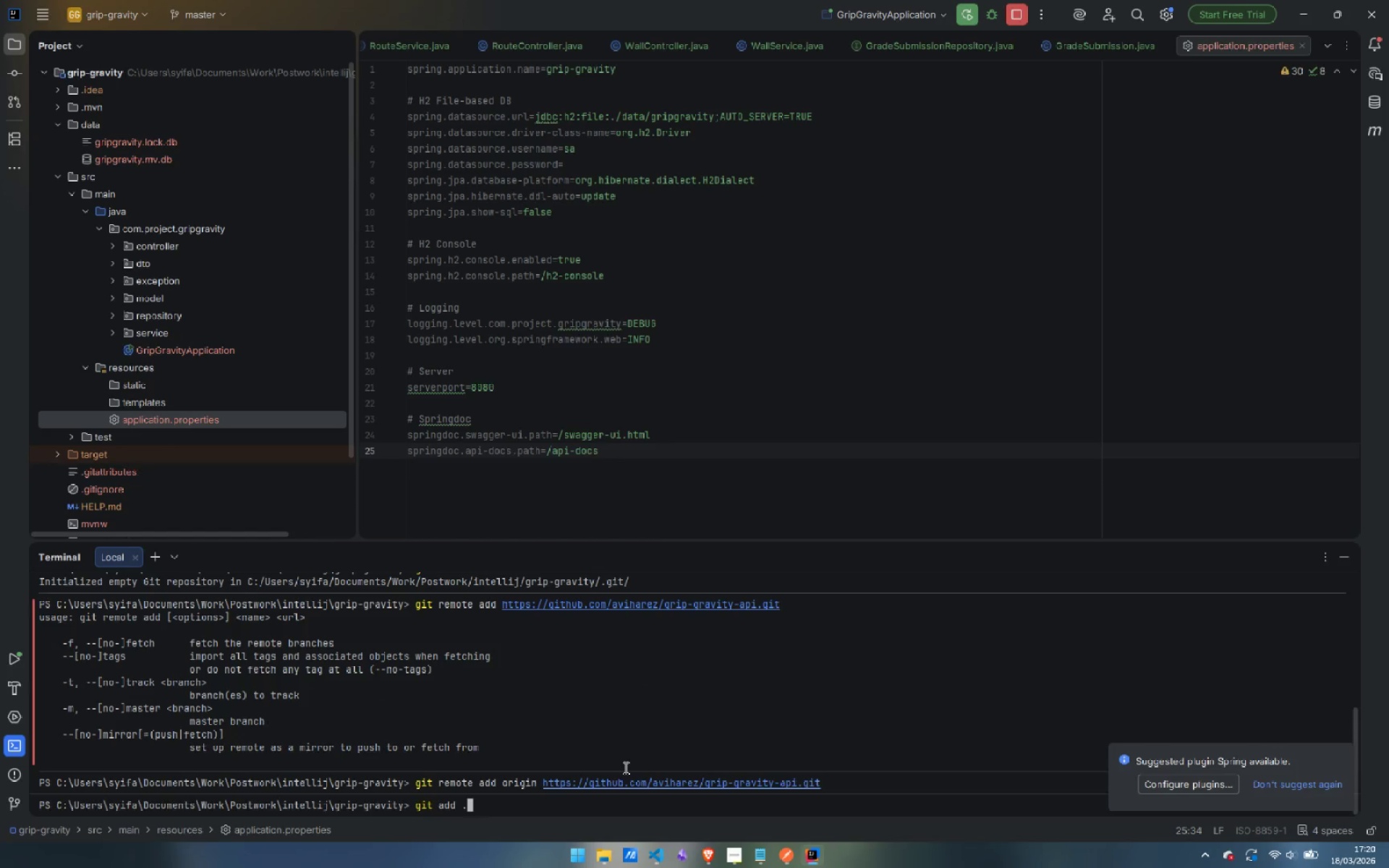 
key(Enter)
 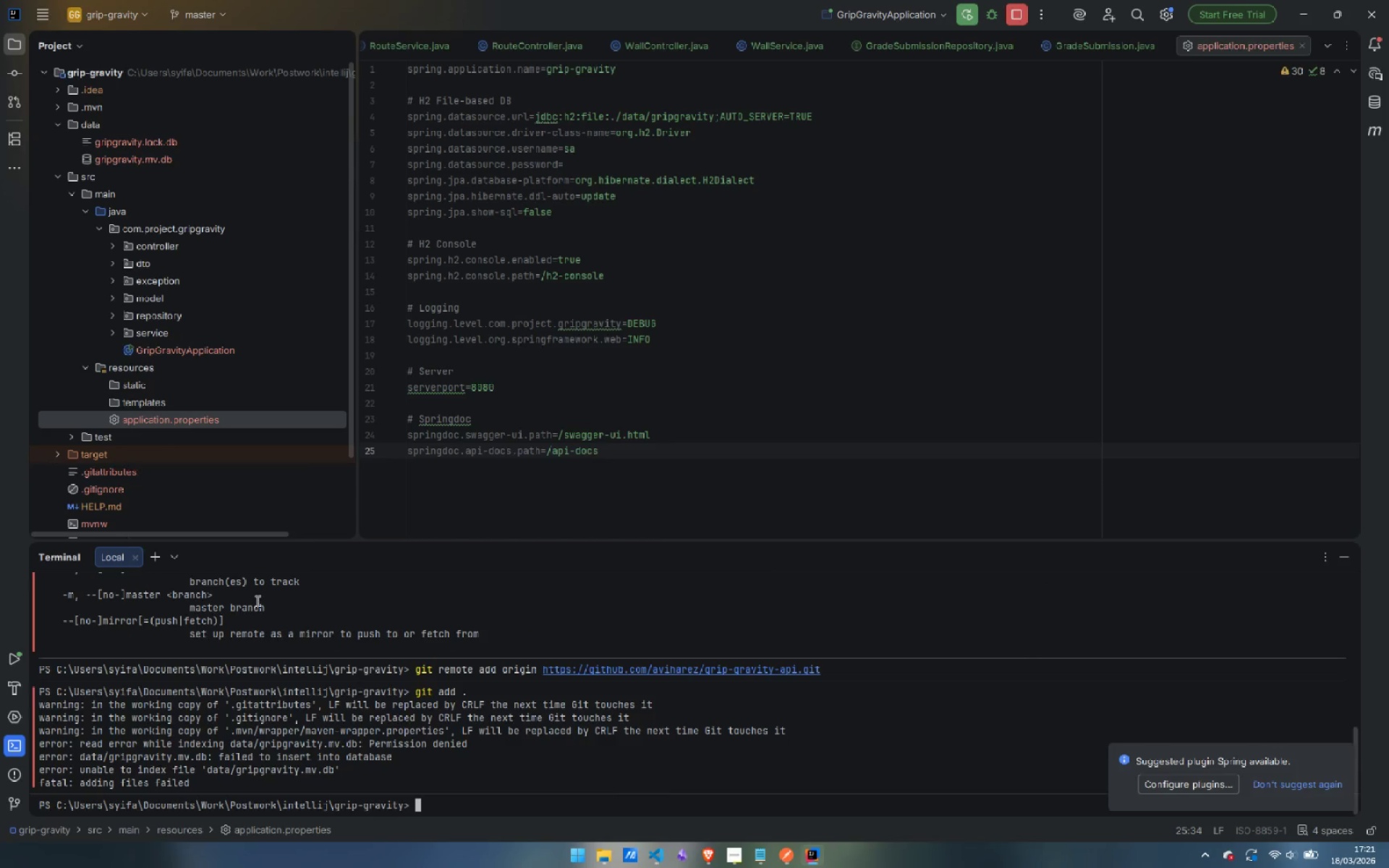 
wait(7.38)
 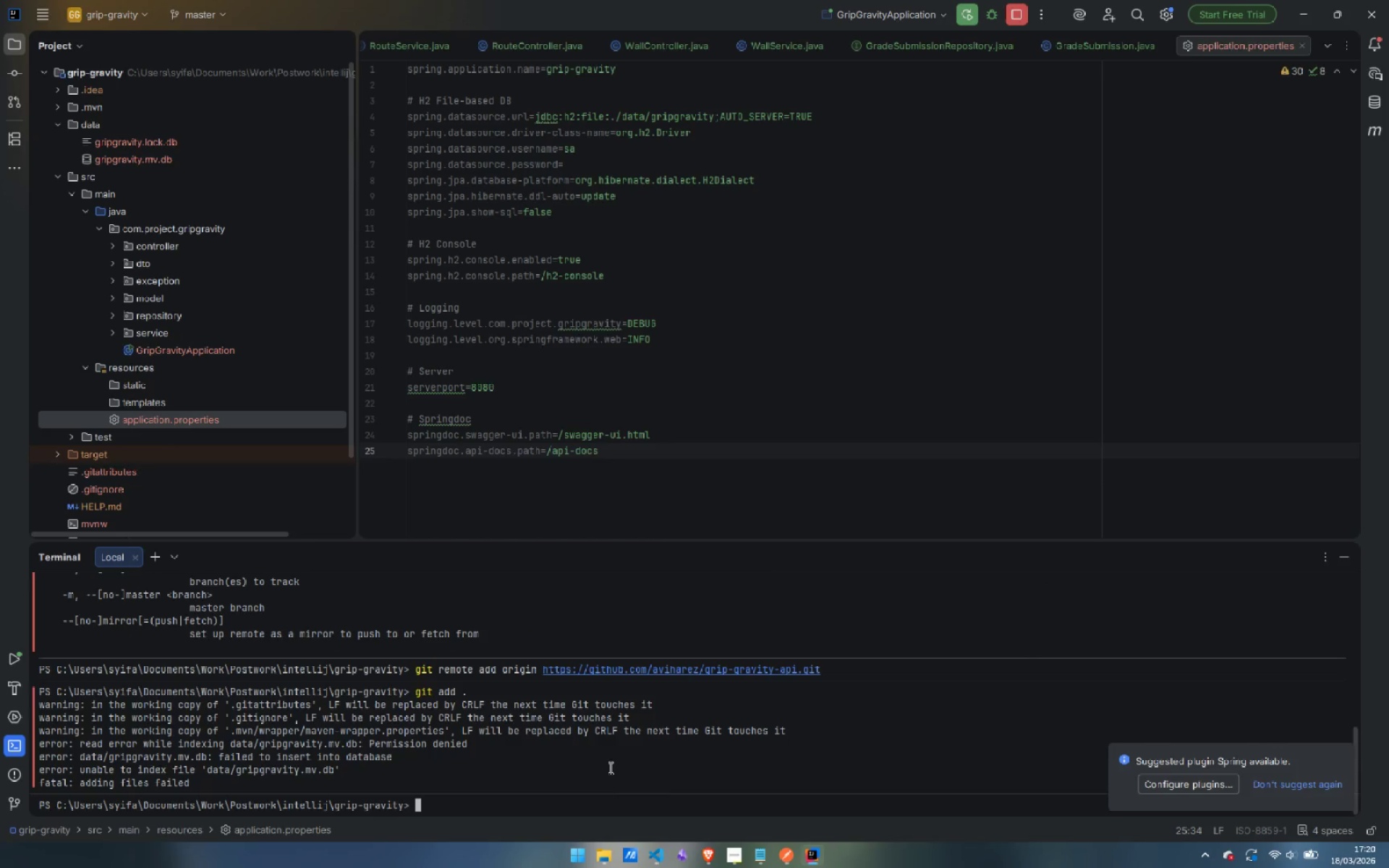 
scroll: coordinate [166, 421], scroll_direction: down, amount: 4.0
 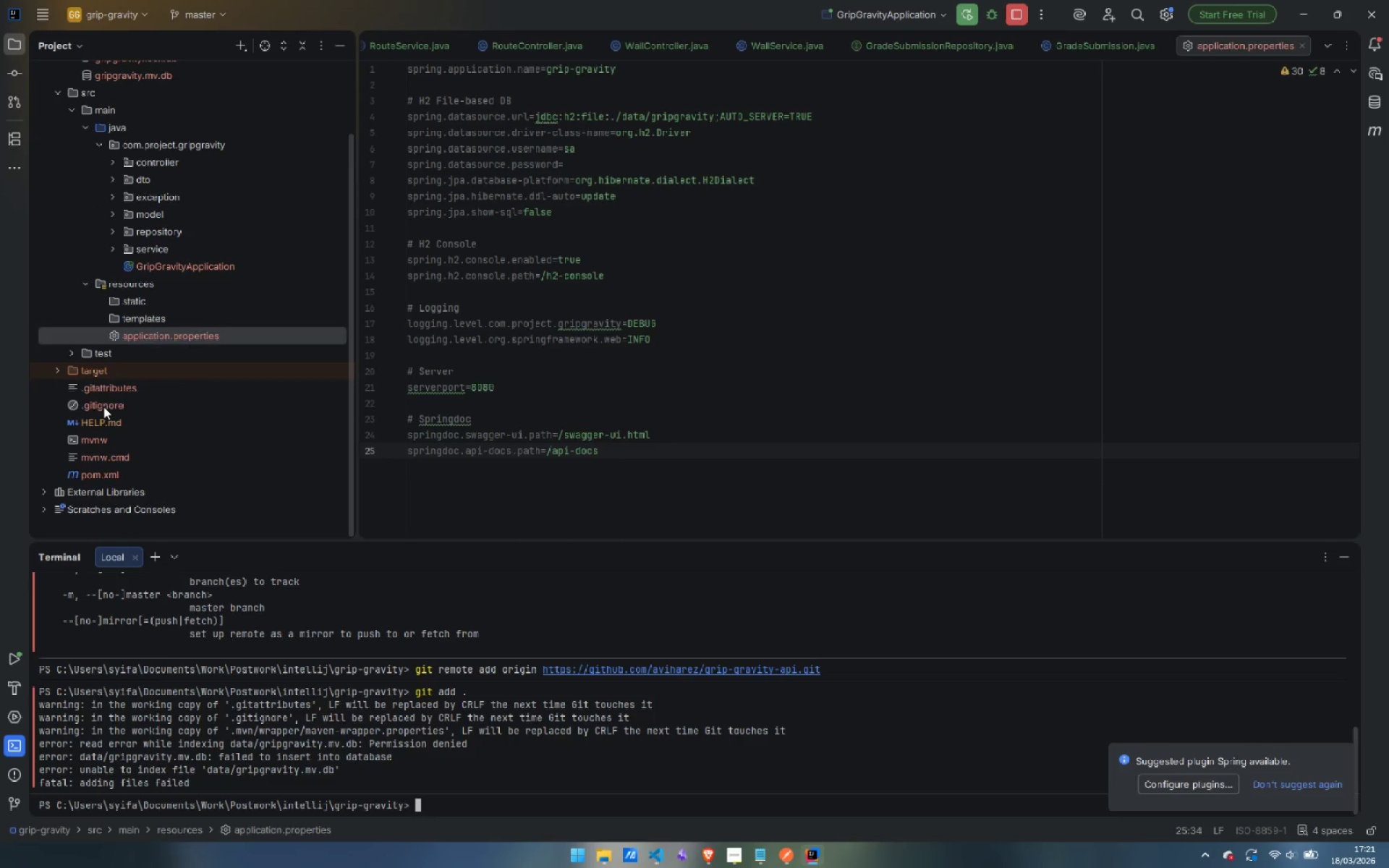 
double_click([103, 407])
 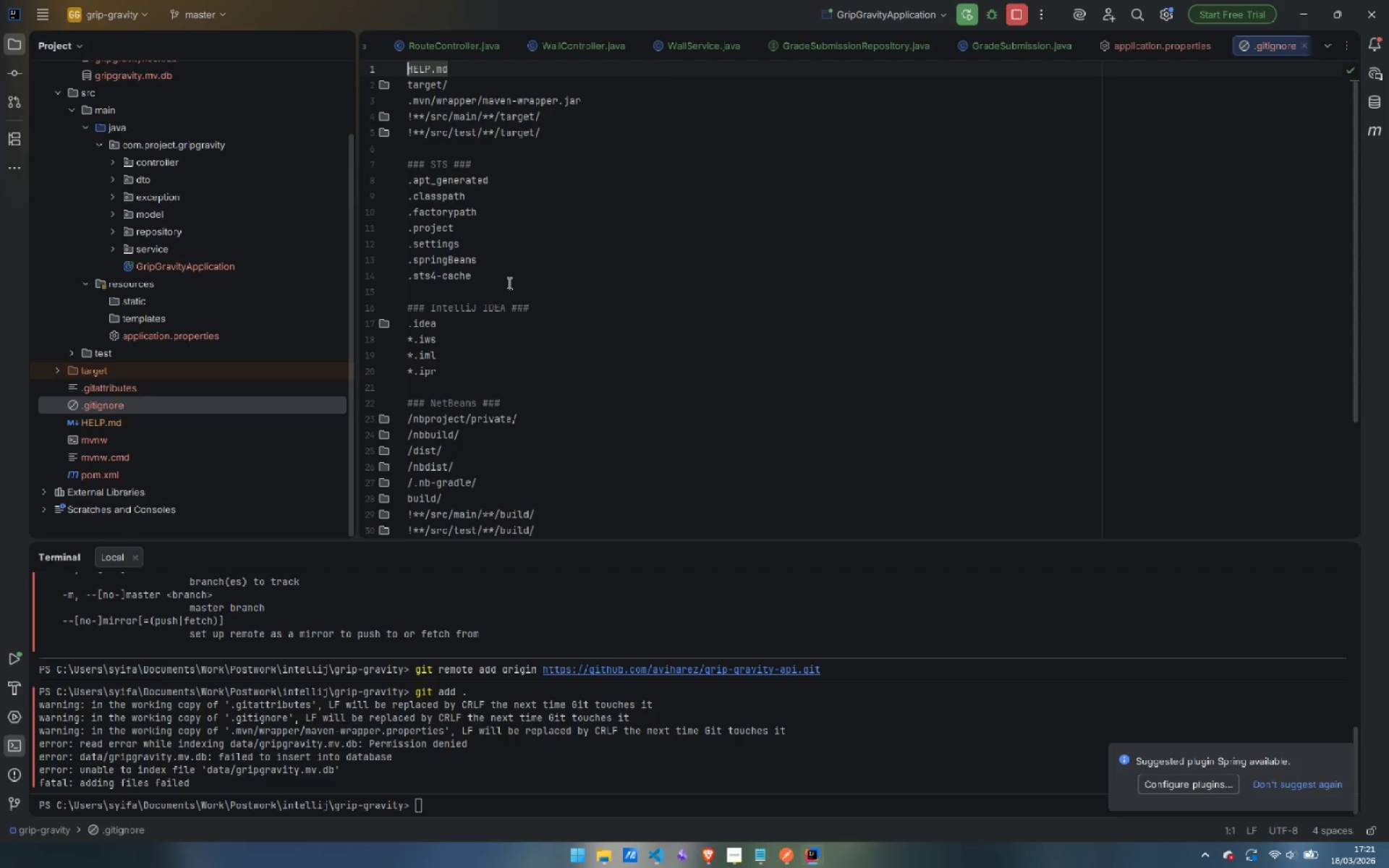 
wait(6.08)
 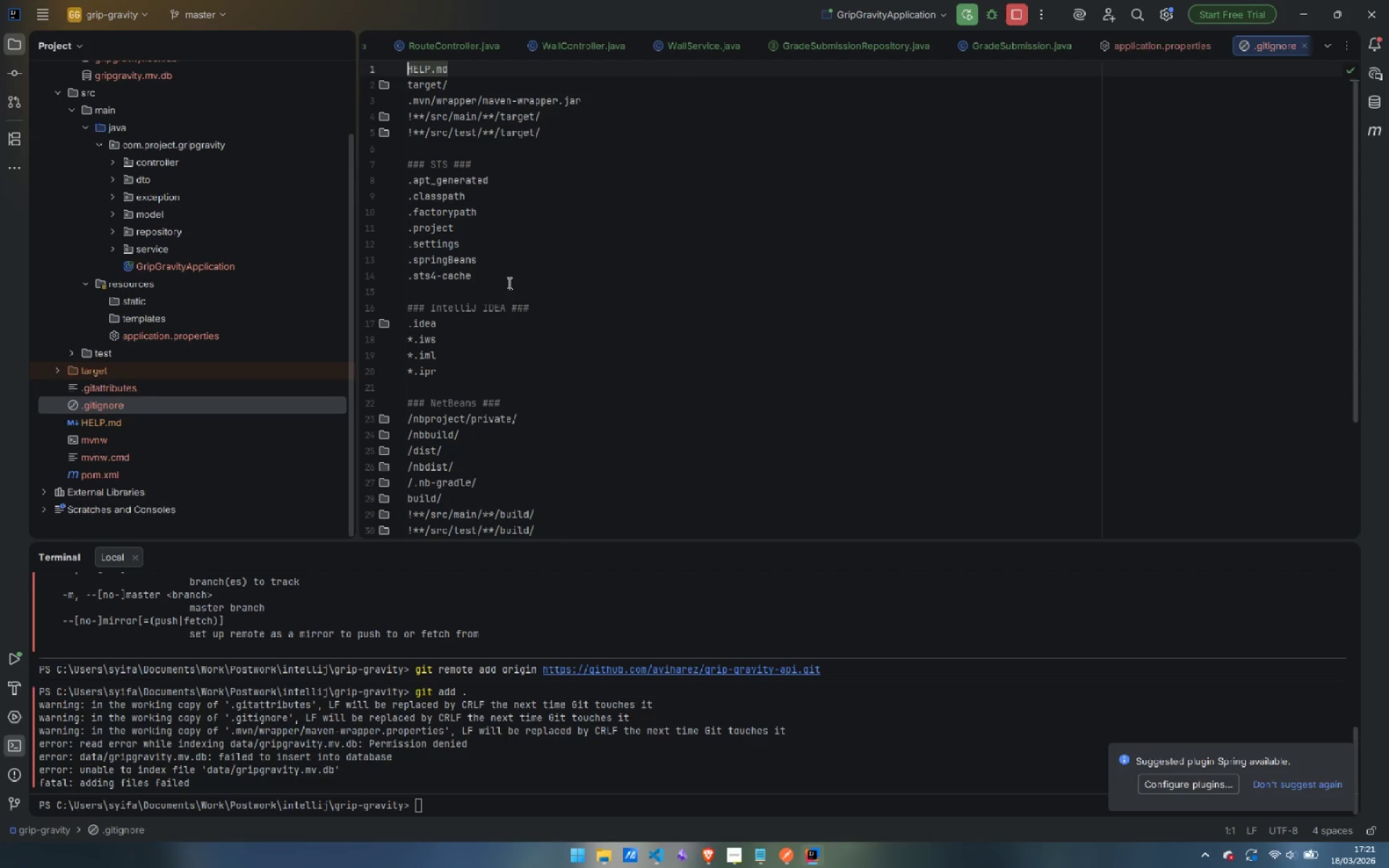 
scroll: coordinate [508, 283], scroll_direction: down, amount: 3.0
 